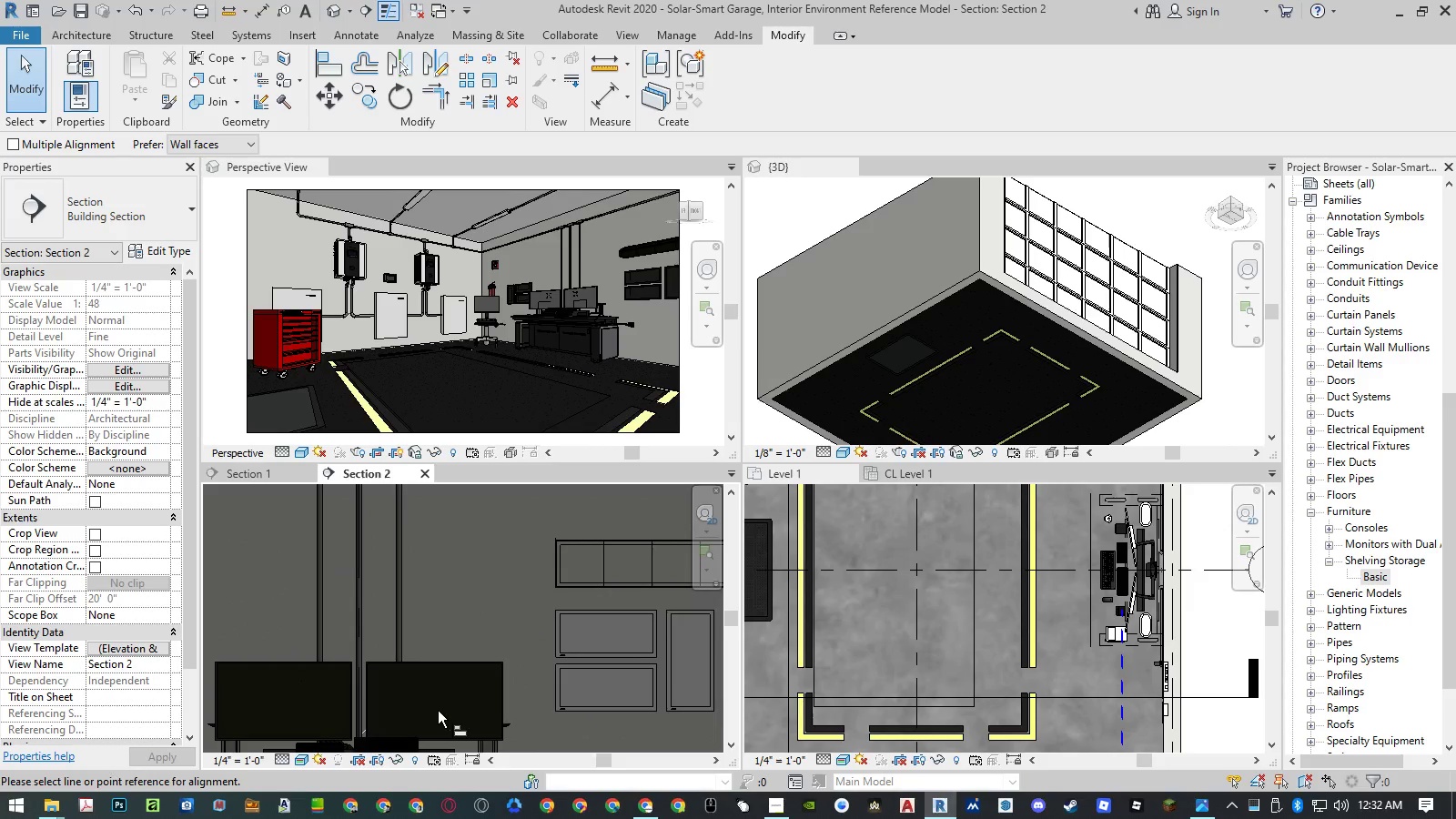 
scroll: coordinate [451, 710], scroll_direction: down, amount: 6.0
 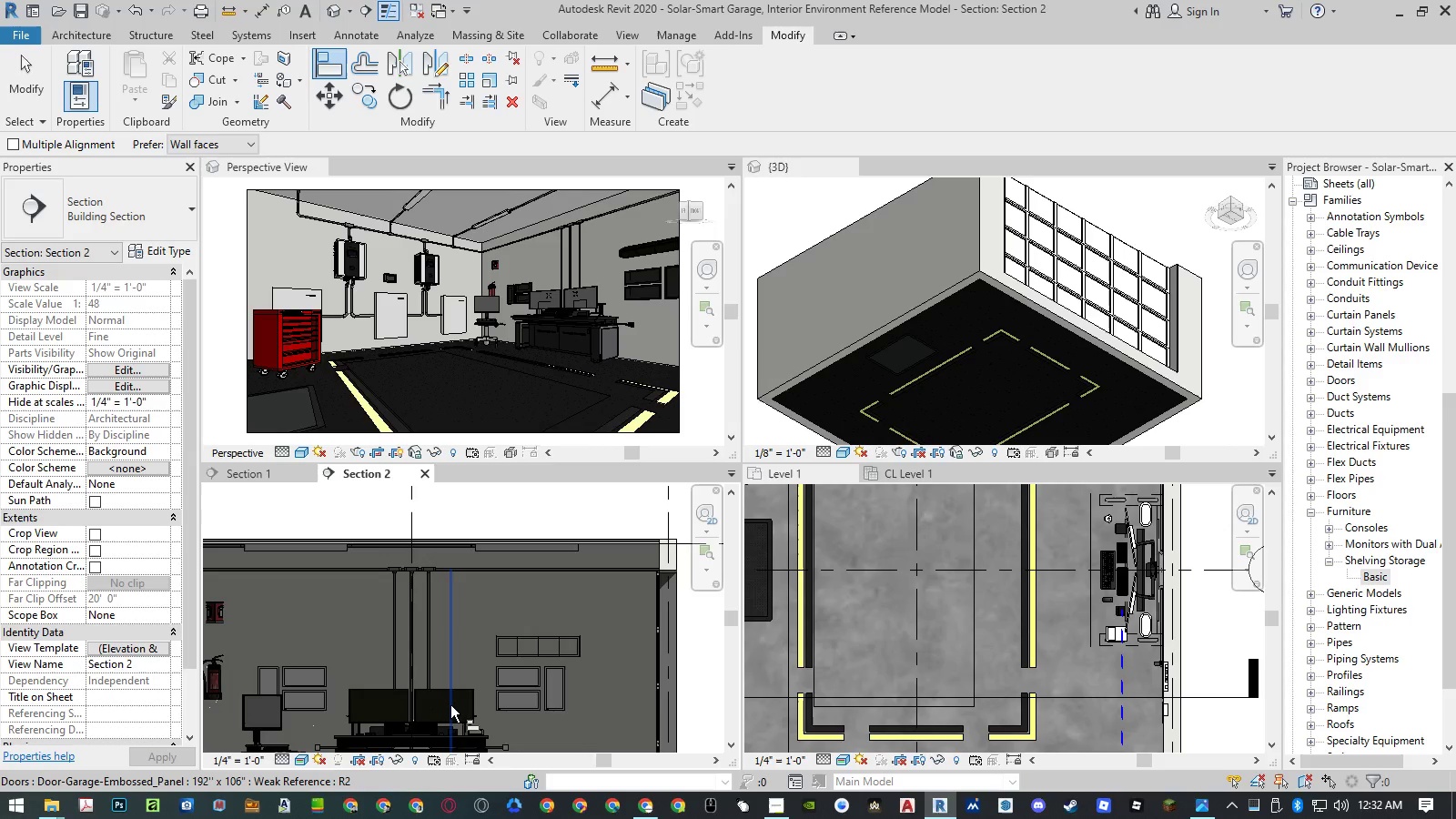 
scroll: coordinate [412, 622], scroll_direction: up, amount: 8.0
 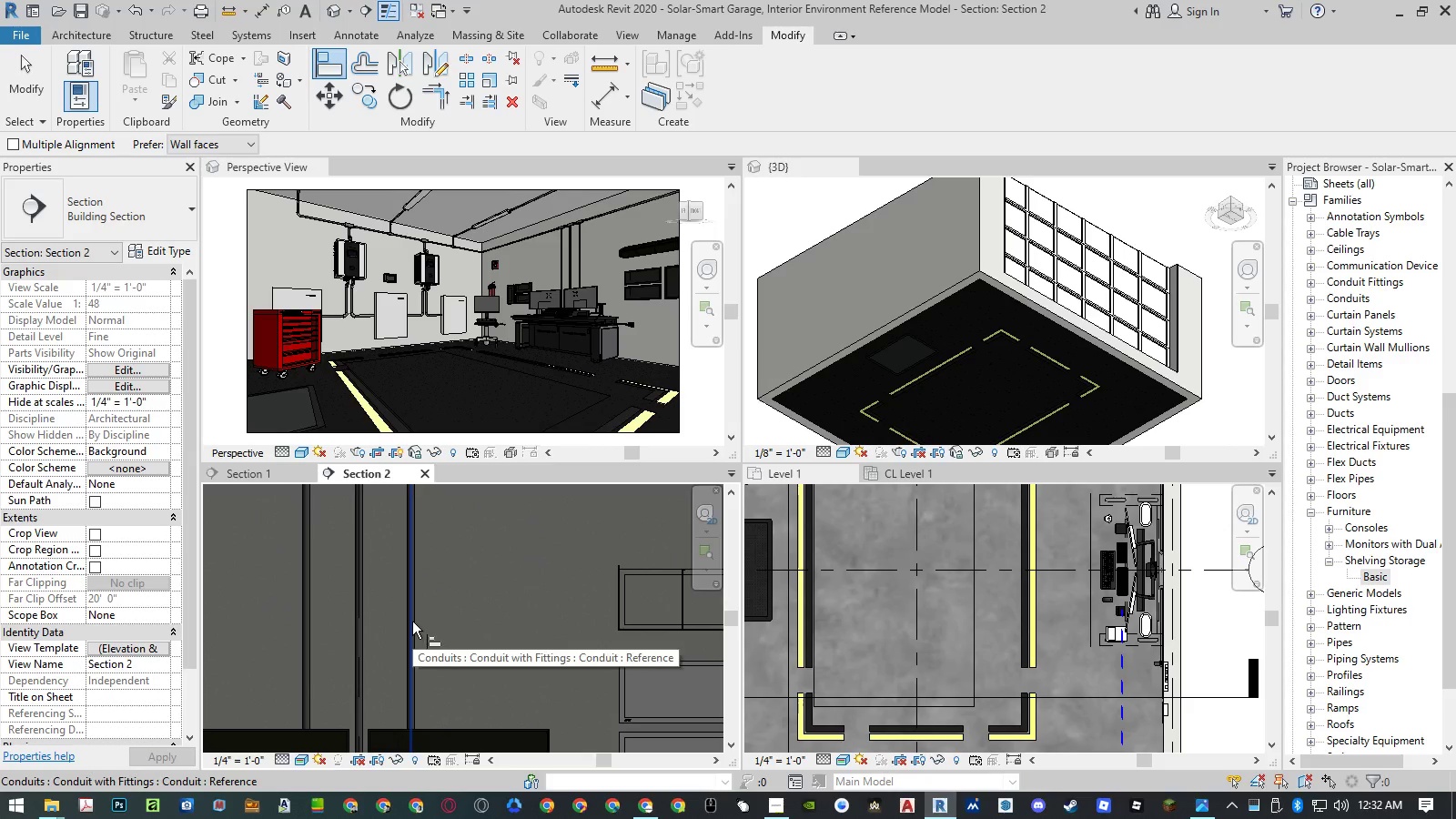 
left_click([412, 622])
 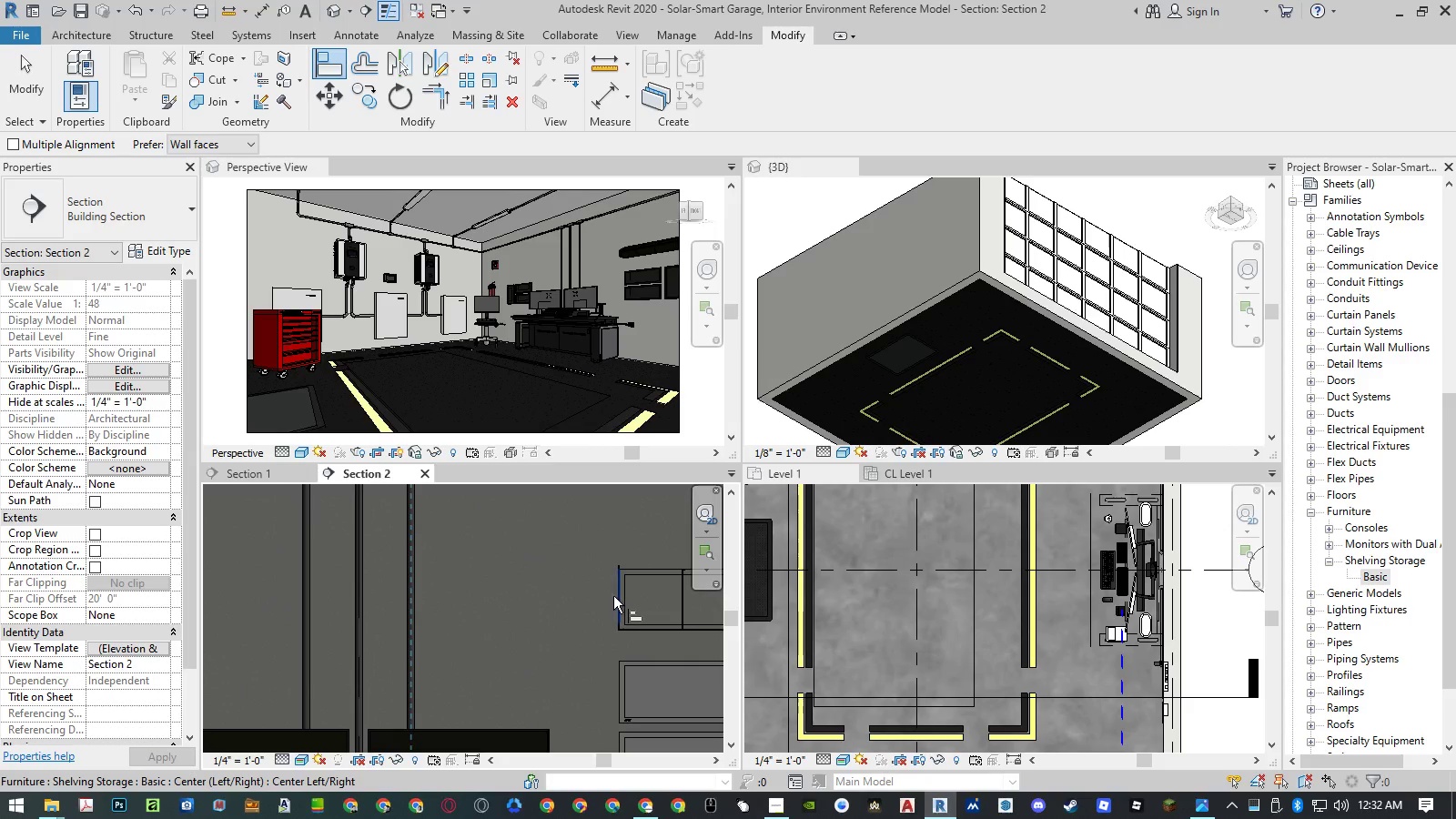 
scroll: coordinate [599, 622], scroll_direction: up, amount: 15.0
 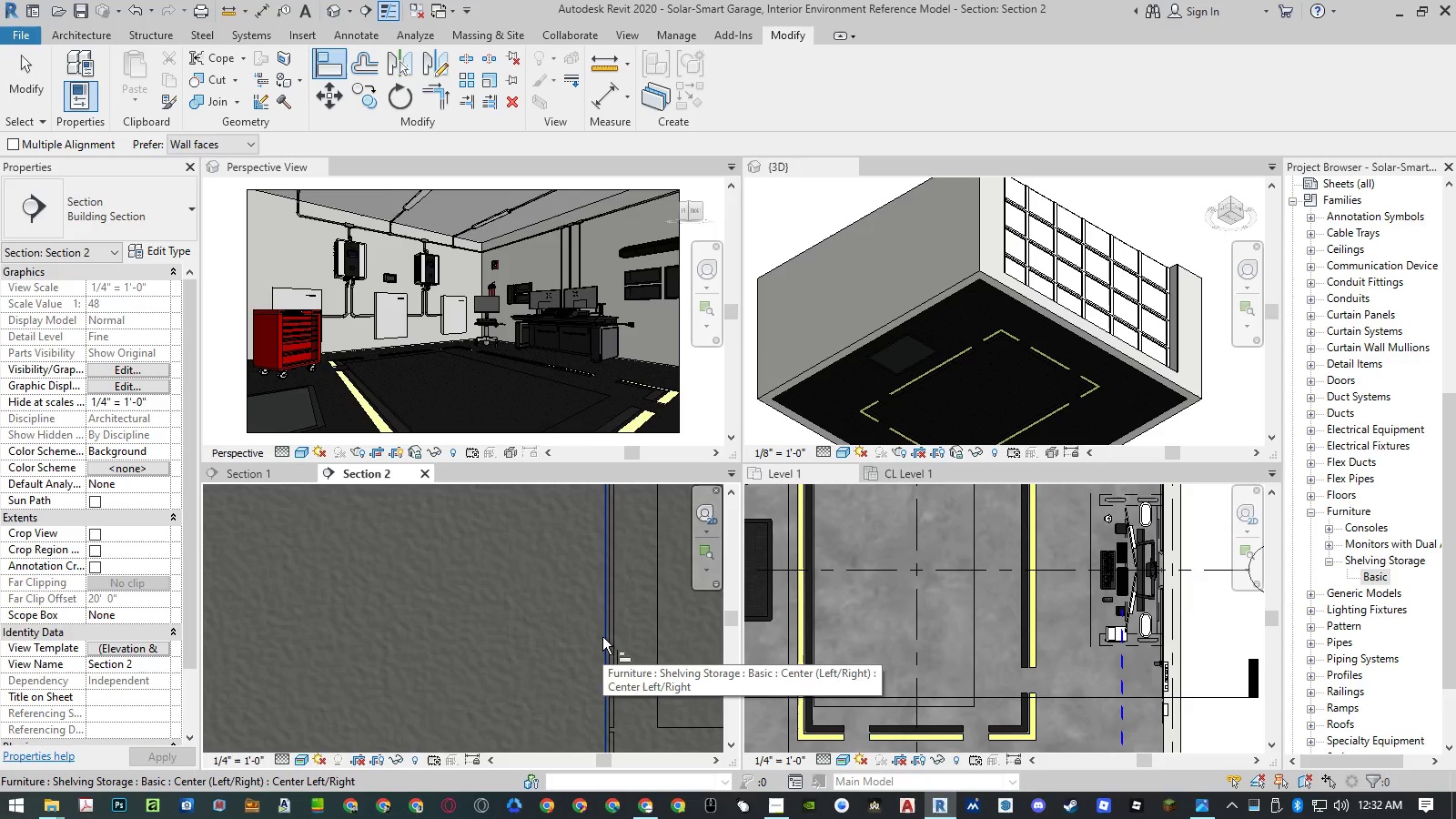 
left_click([602, 637])
 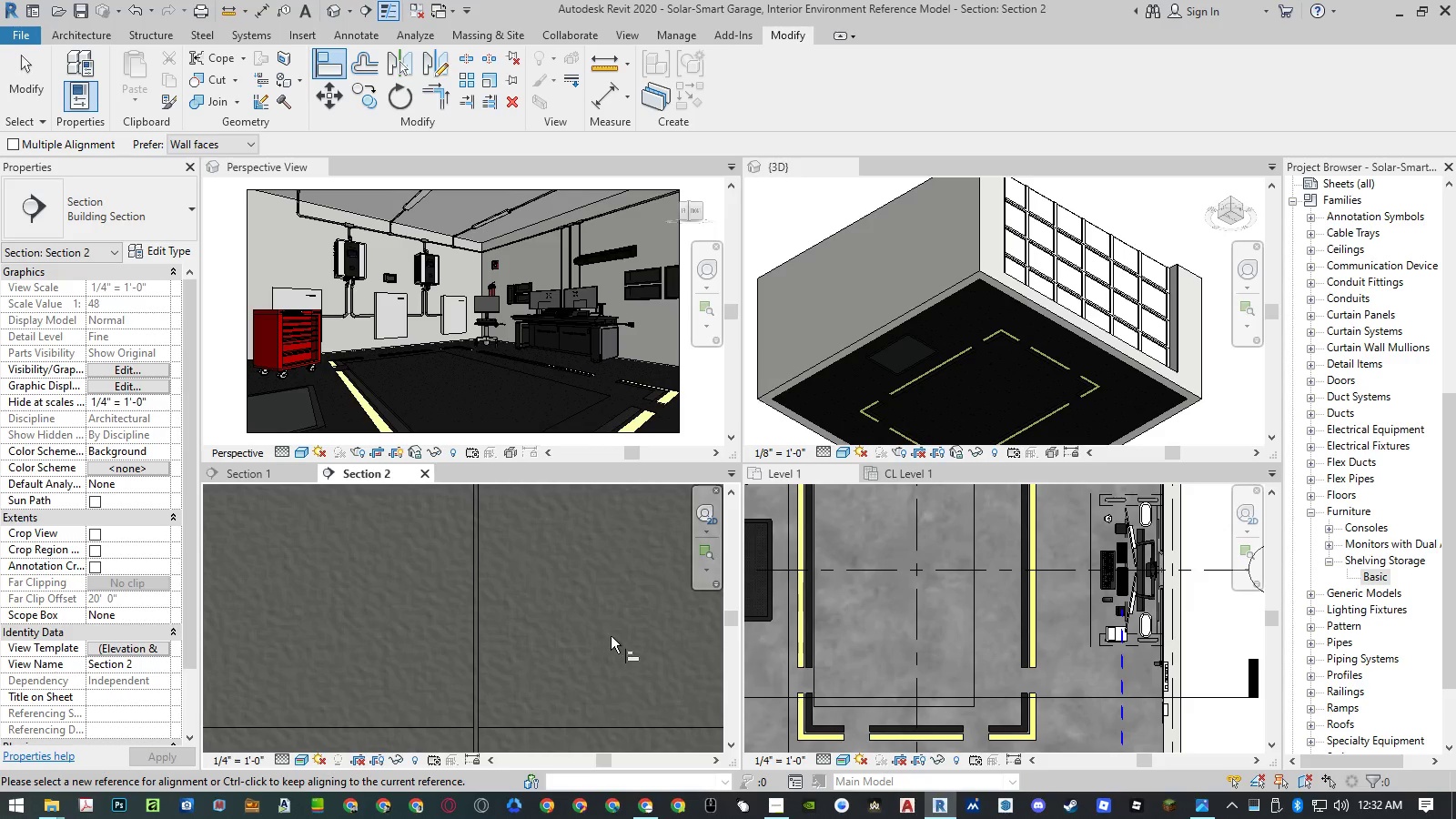 
key(Escape)
 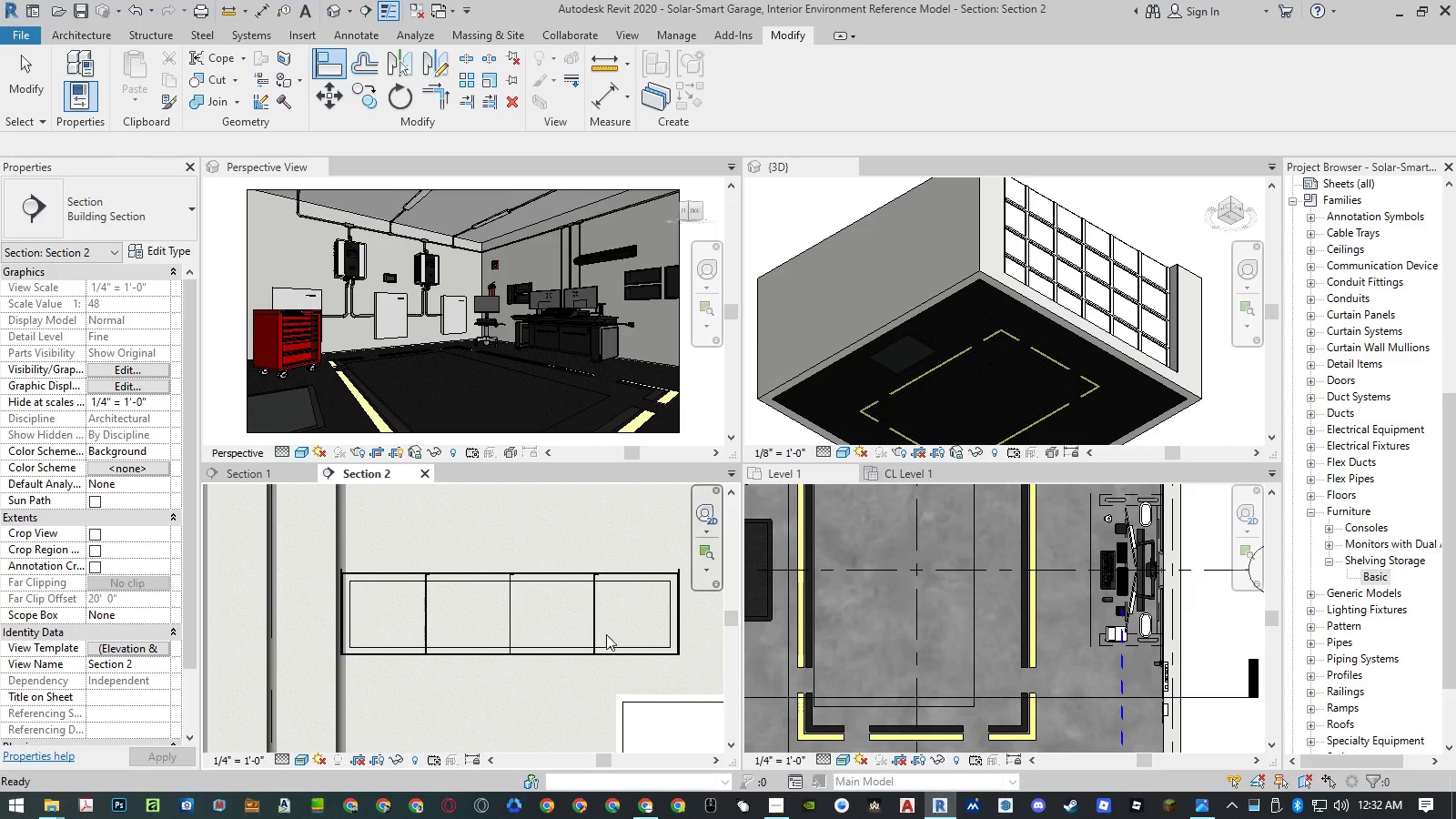 
key(Escape)
 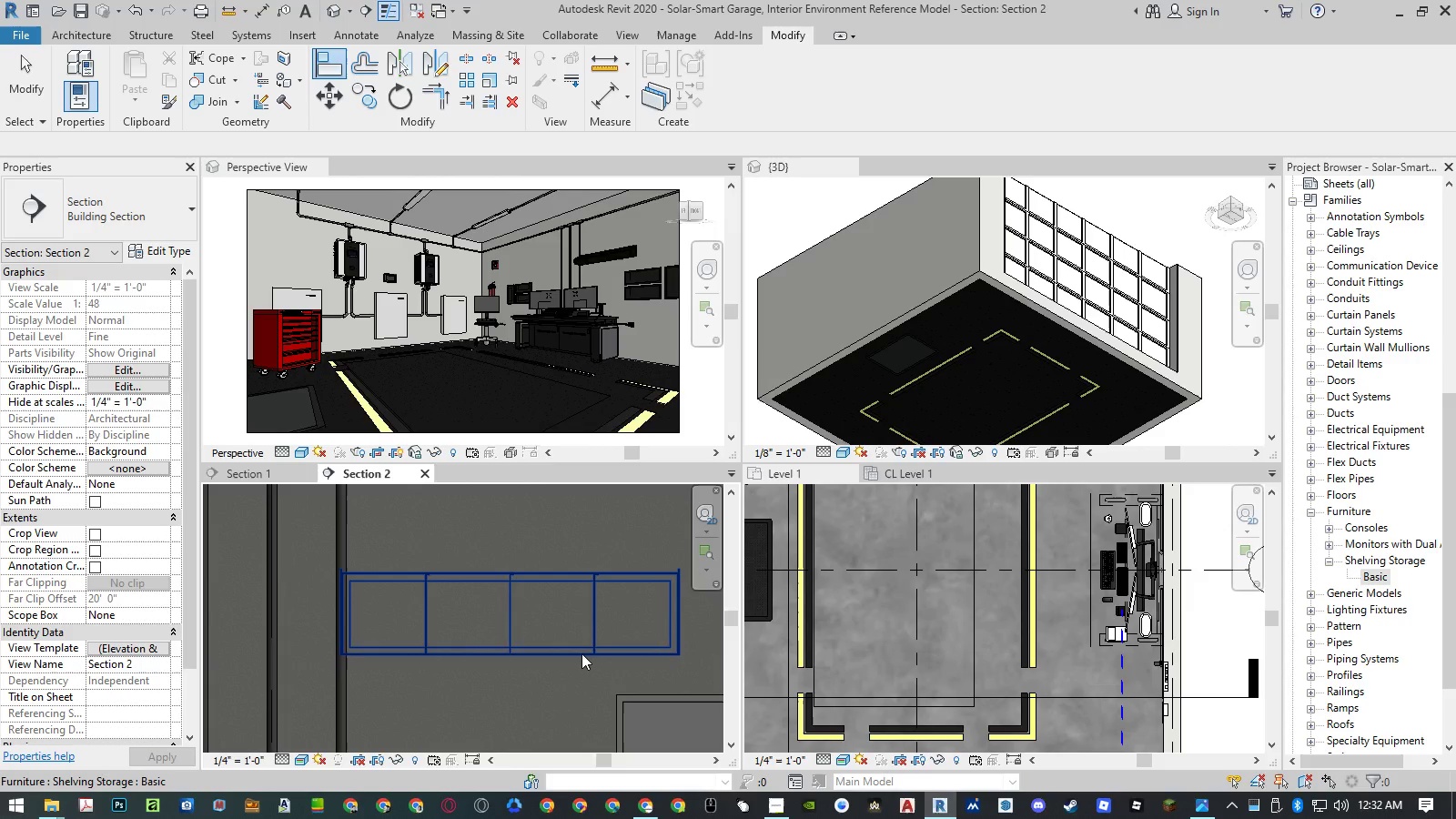 
scroll: coordinate [619, 631], scroll_direction: down, amount: 13.0
 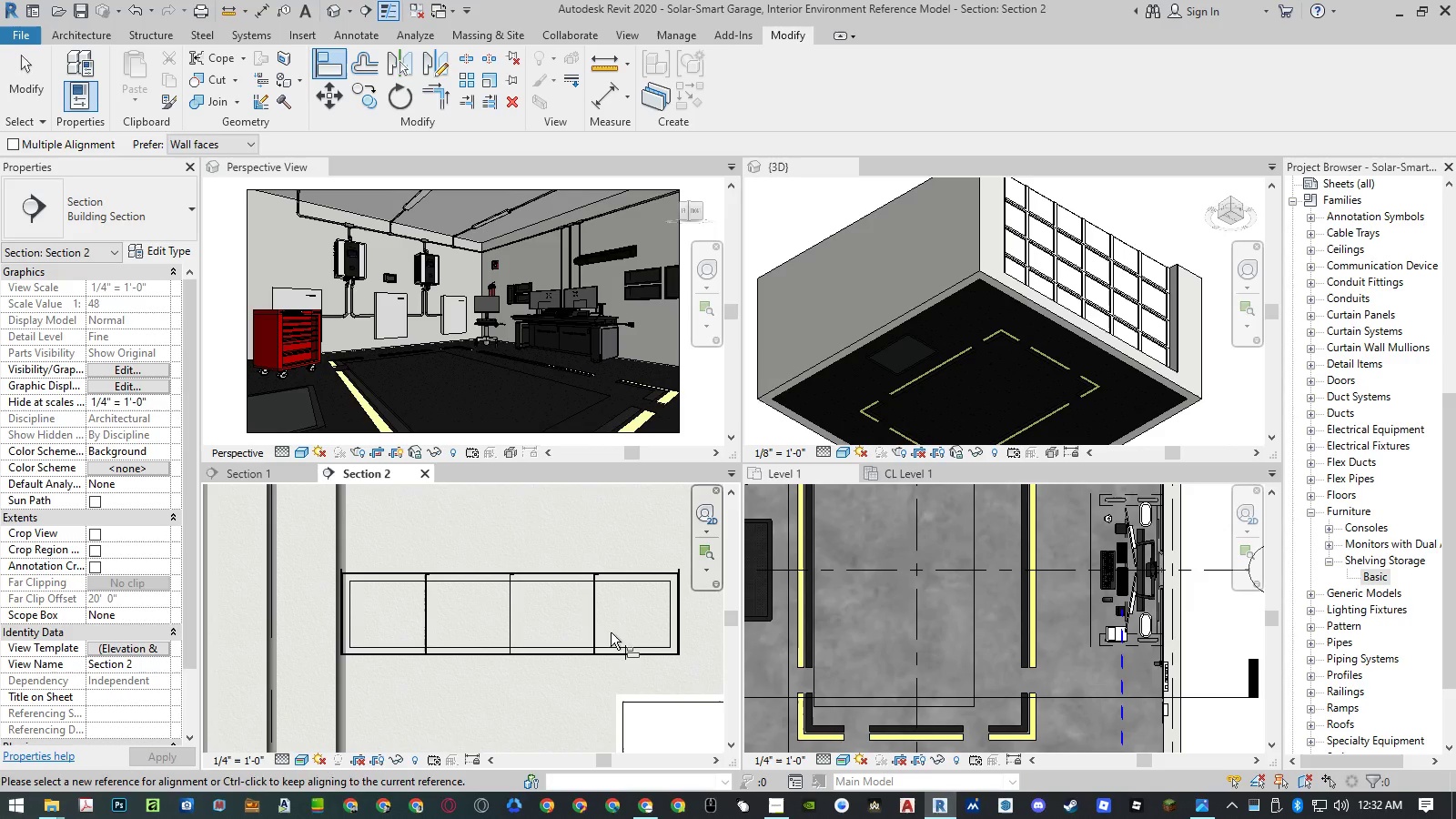 
left_click([581, 653])
 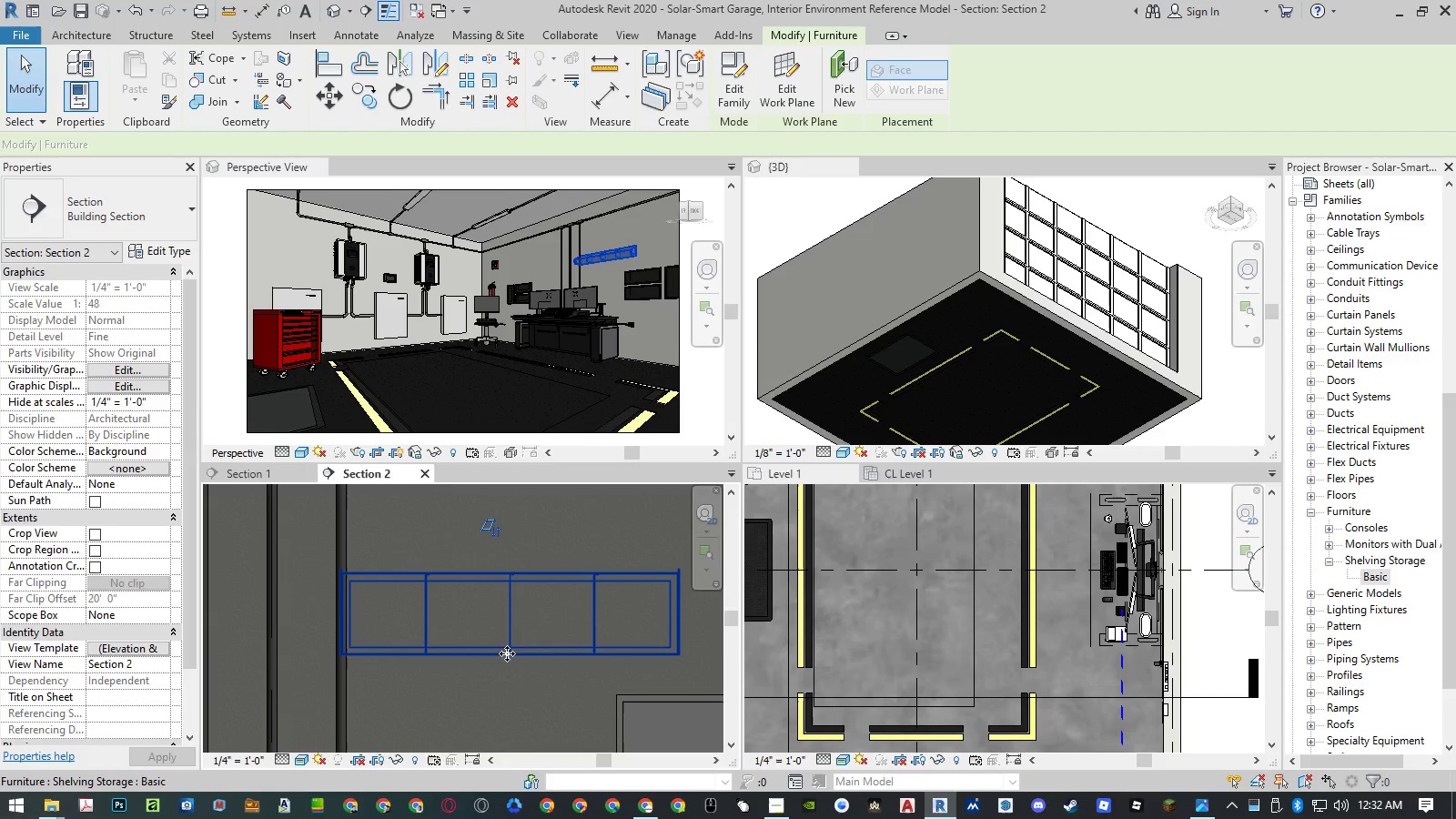 
scroll: coordinate [507, 652], scroll_direction: down, amount: 3.0
 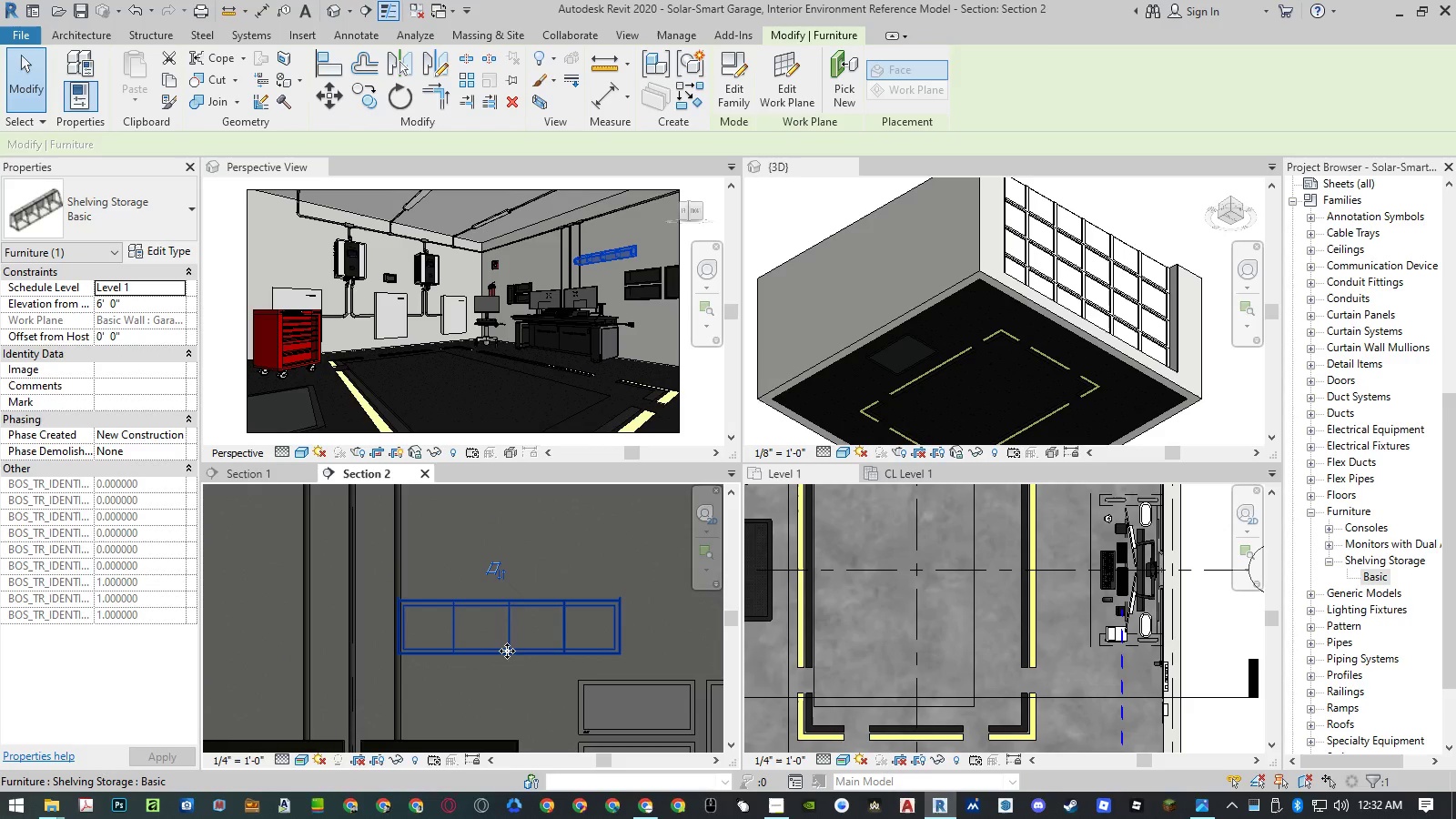 
key(V)
 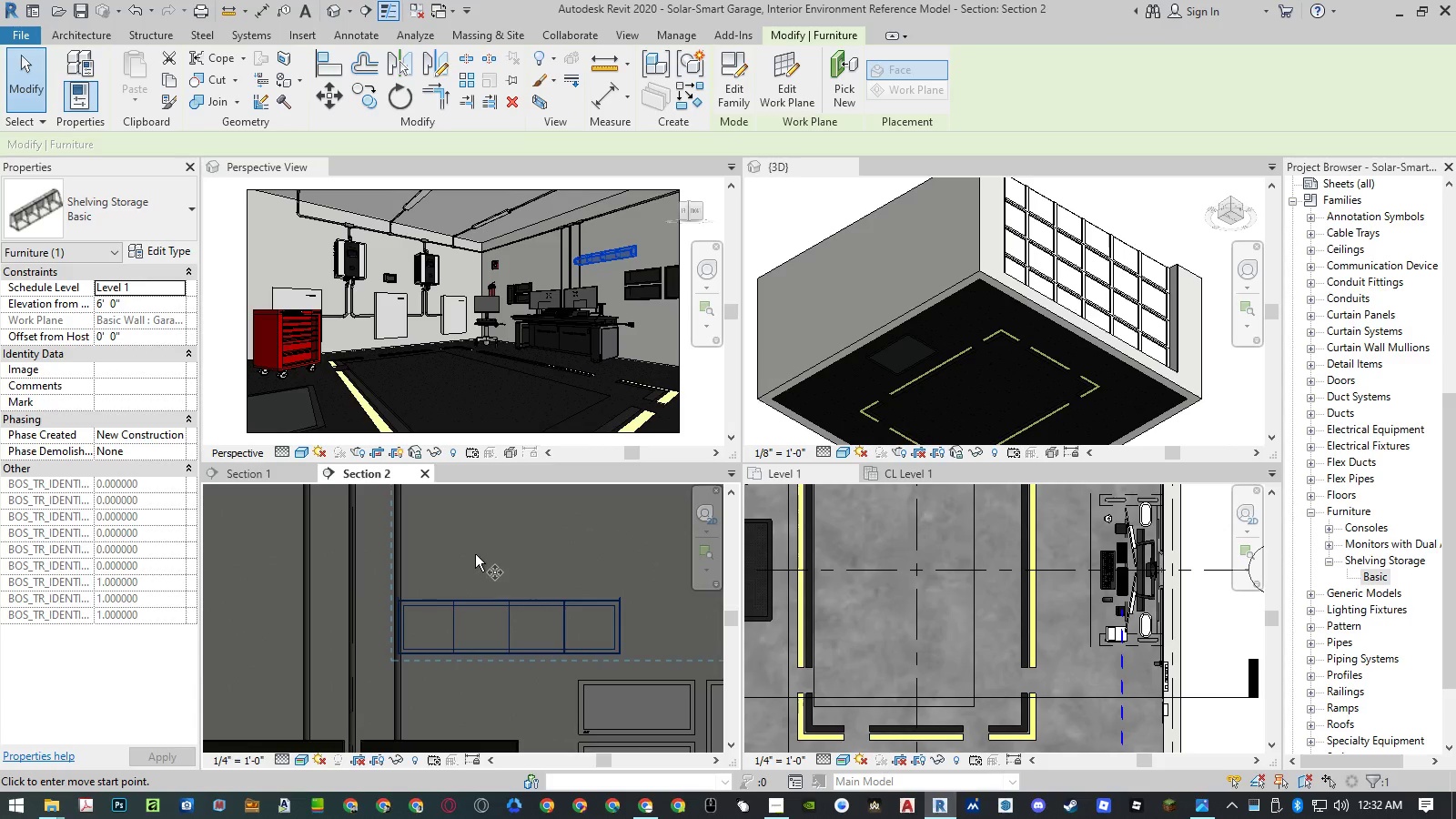 
left_click([465, 548])
 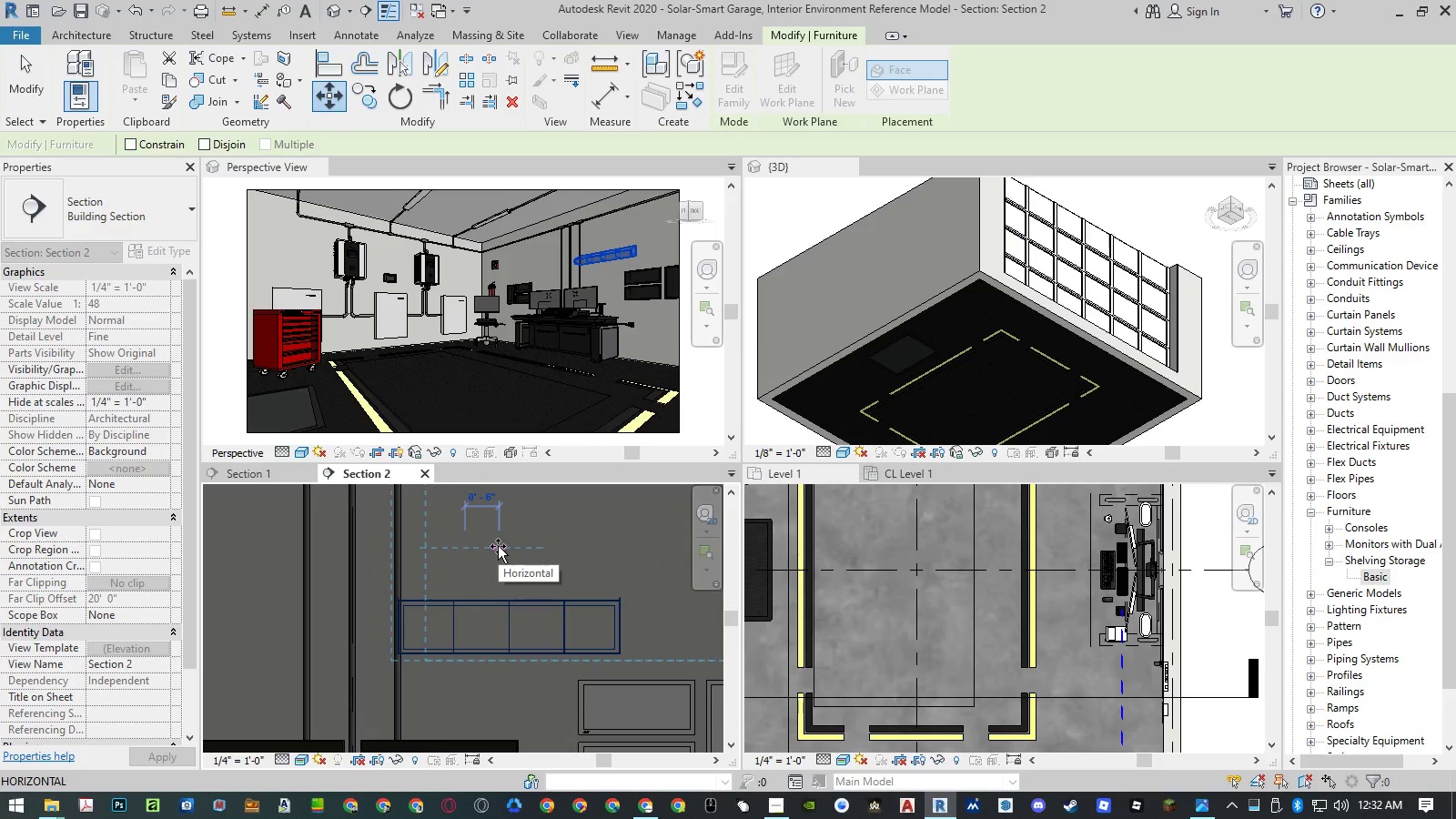 
key(Numpad1)
 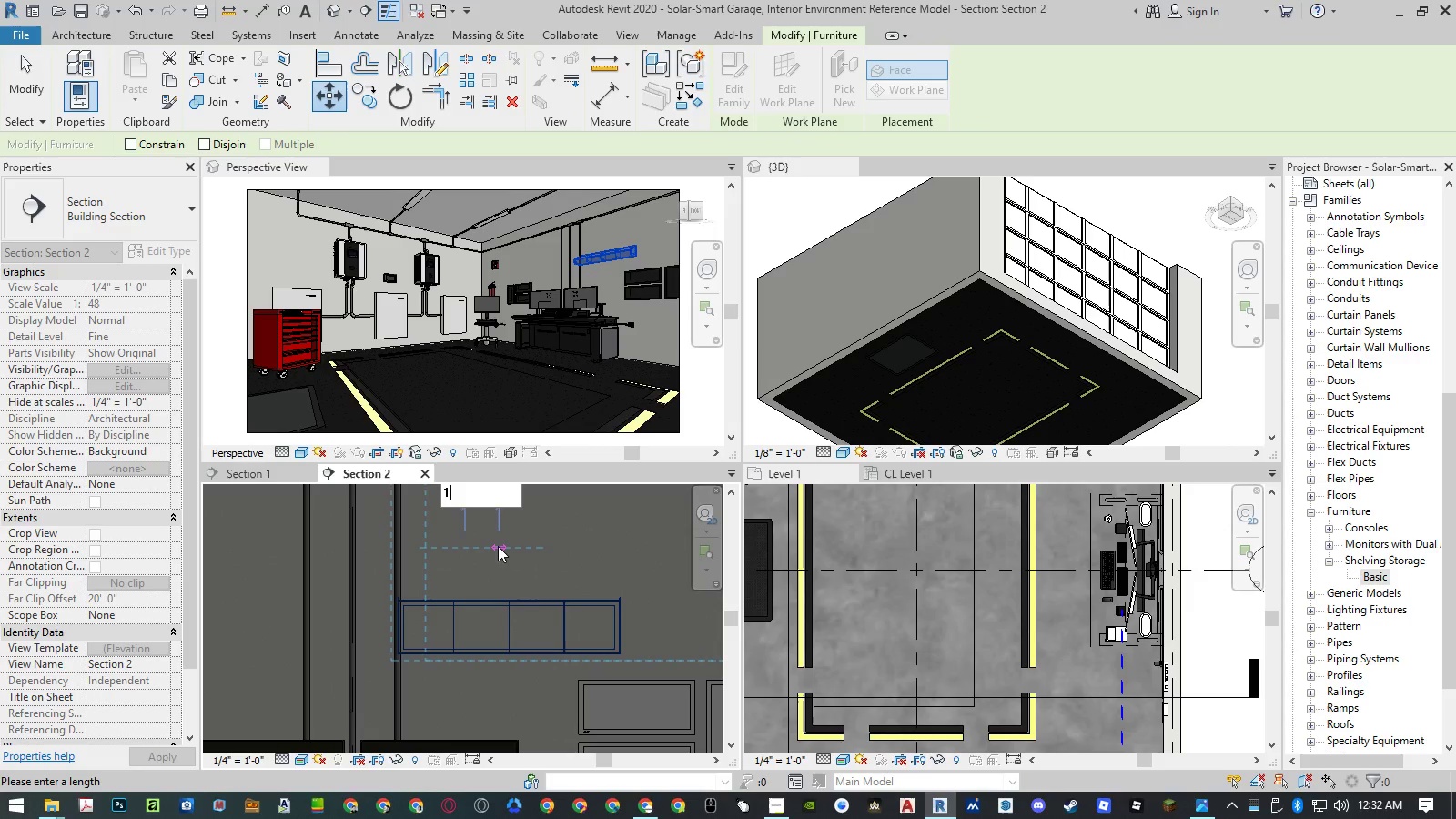 
key(NumpadEnter)
 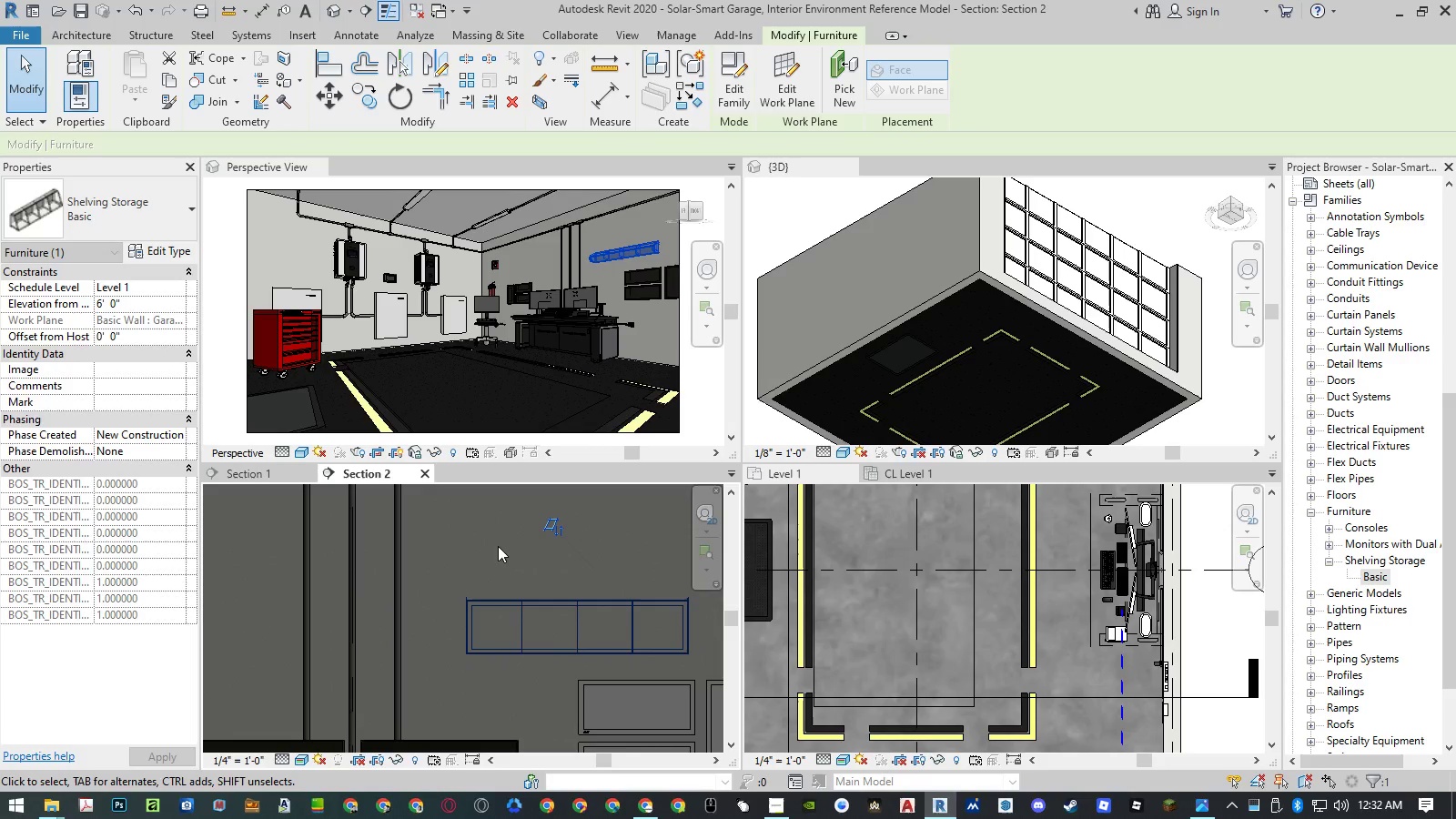 
key(Escape)
 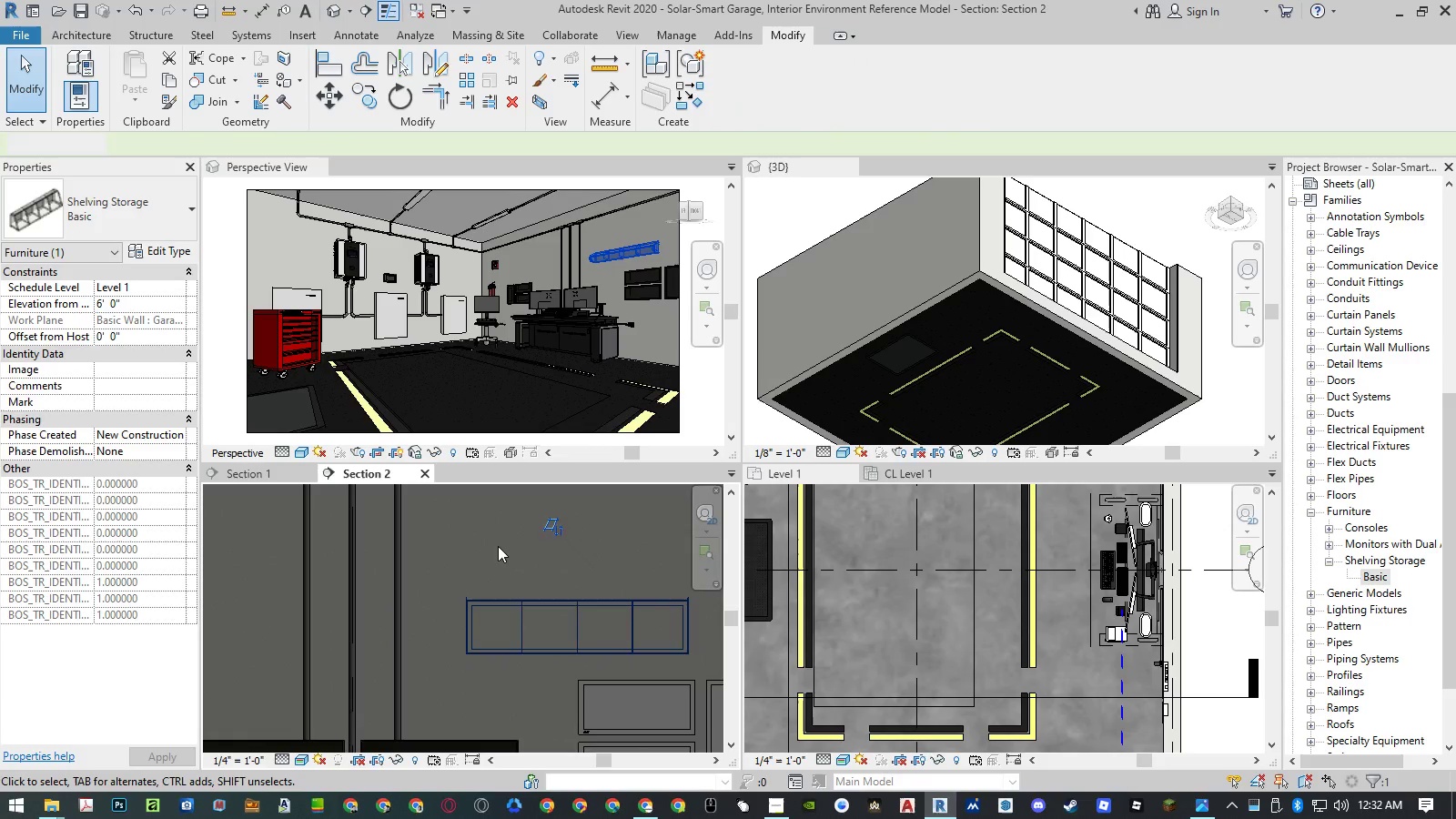 
key(Escape)
 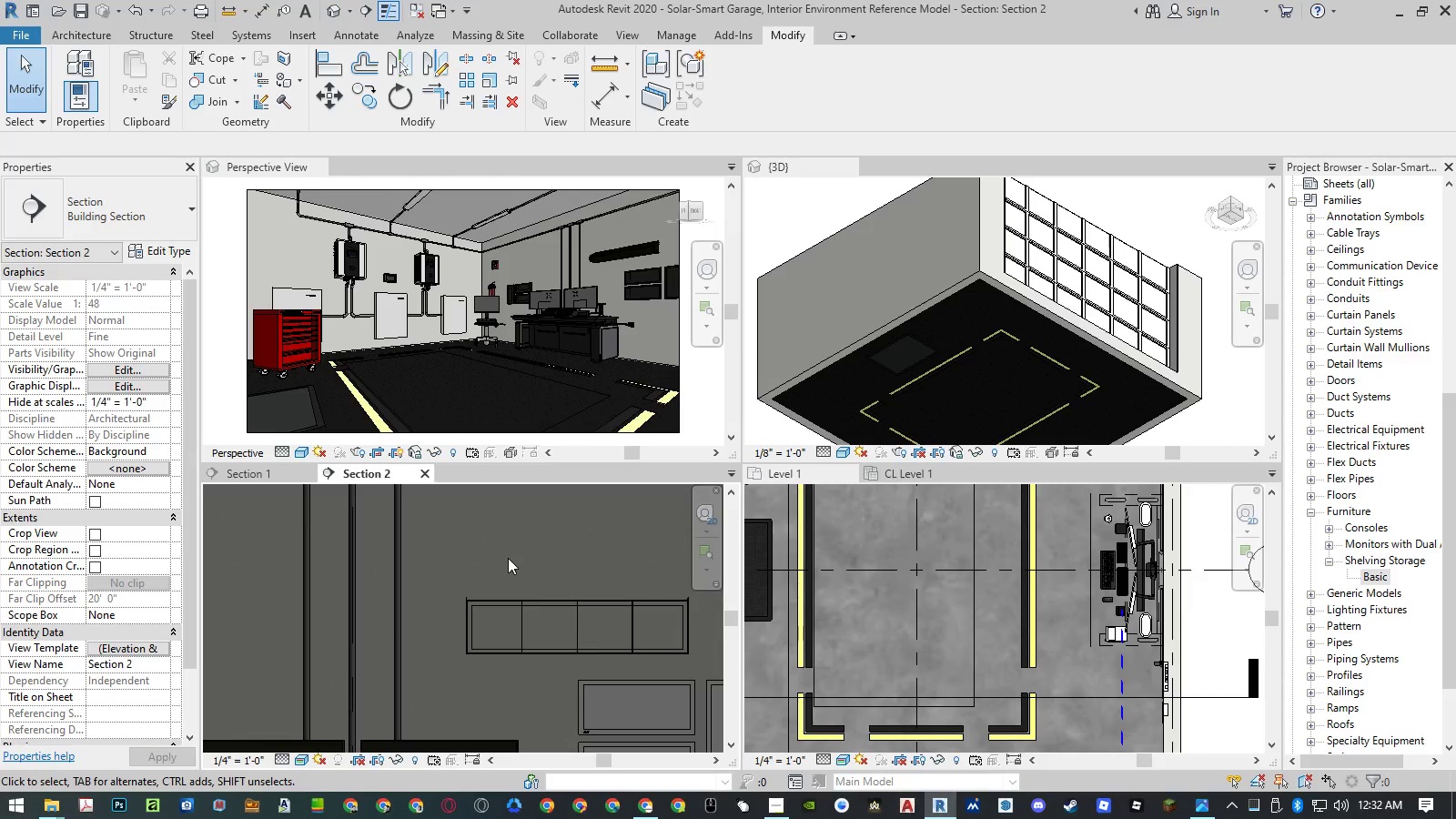 
wait(19.23)
 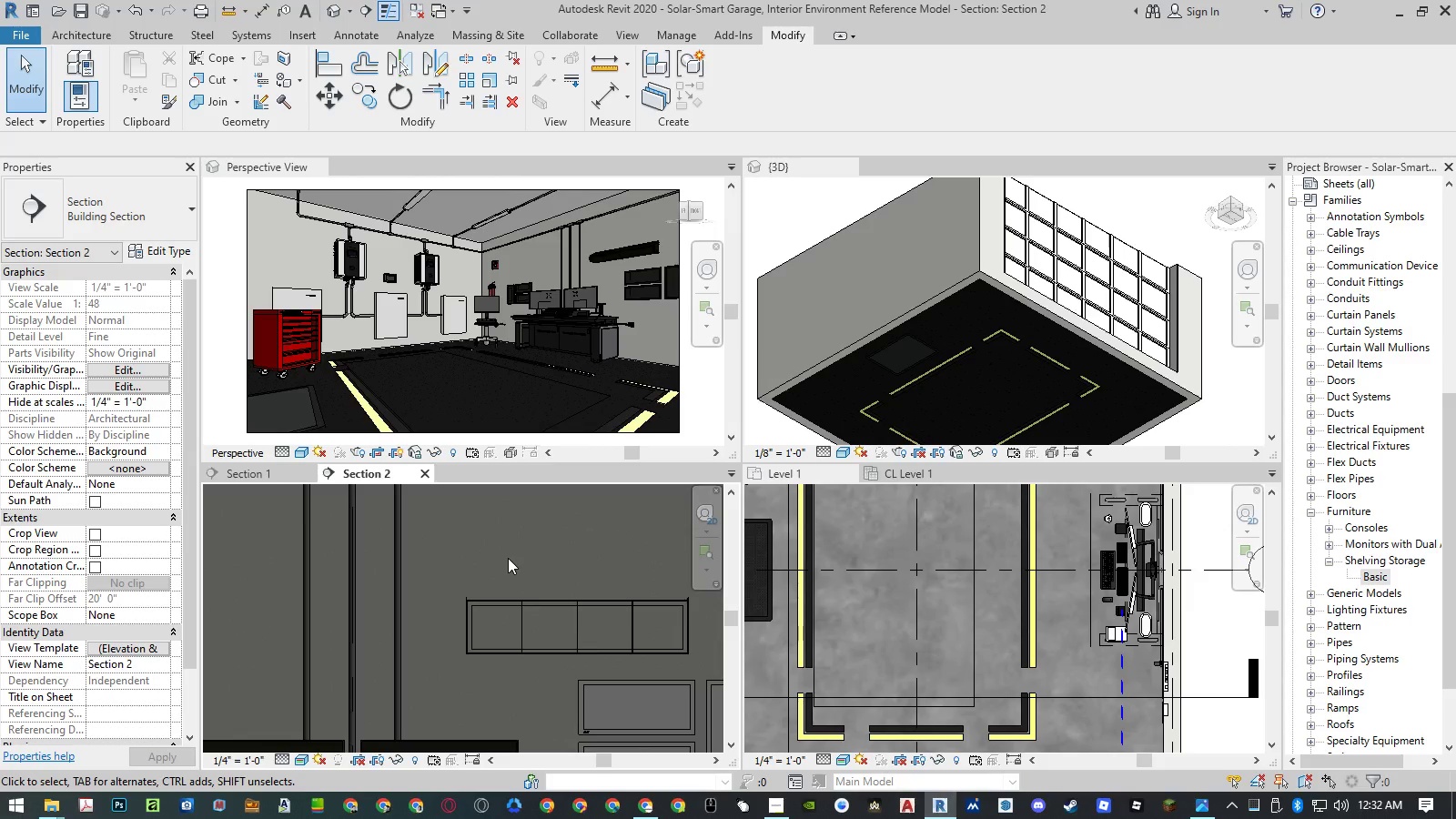 
left_click([640, 253])
 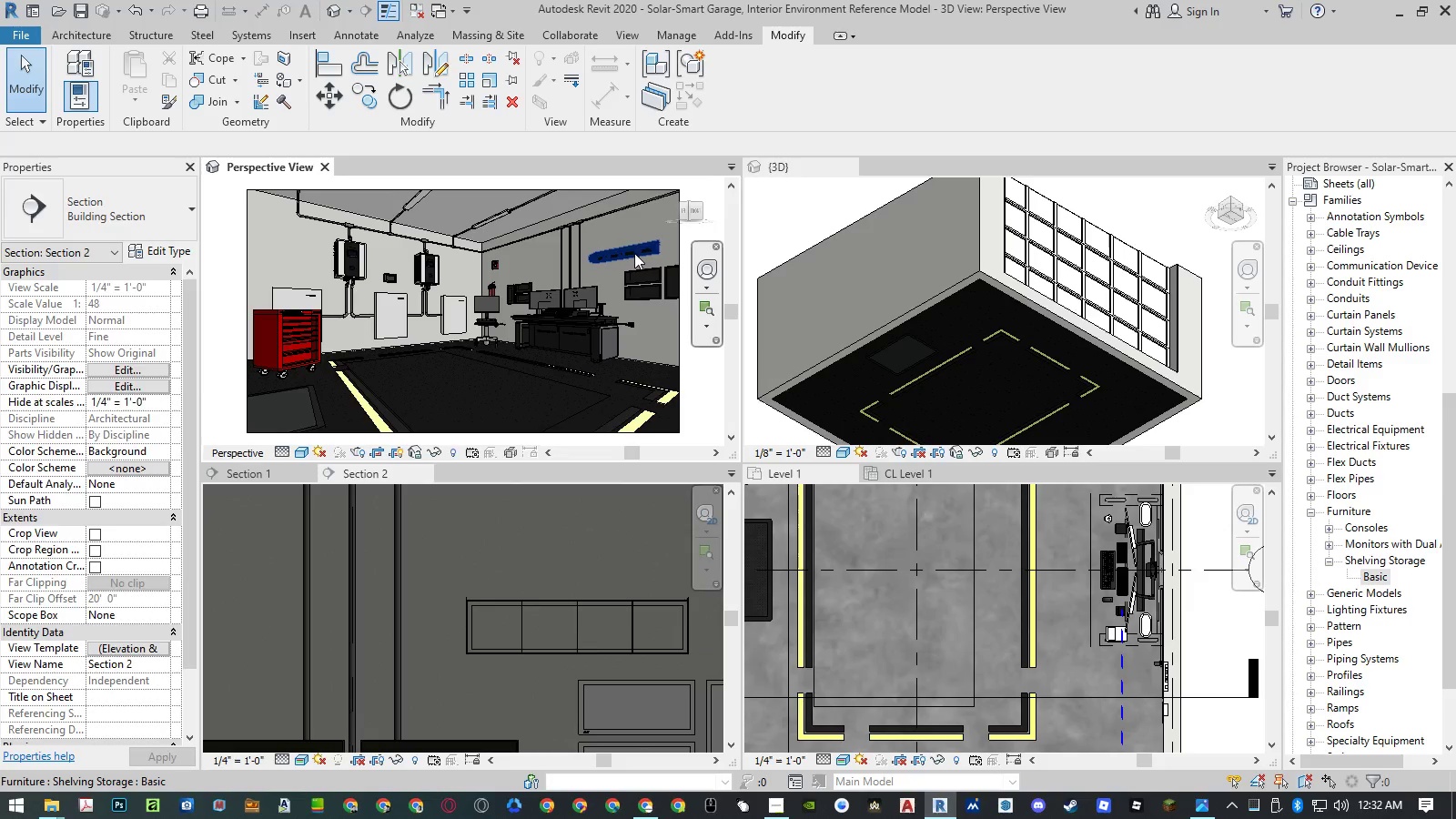 
double_click([634, 253])
 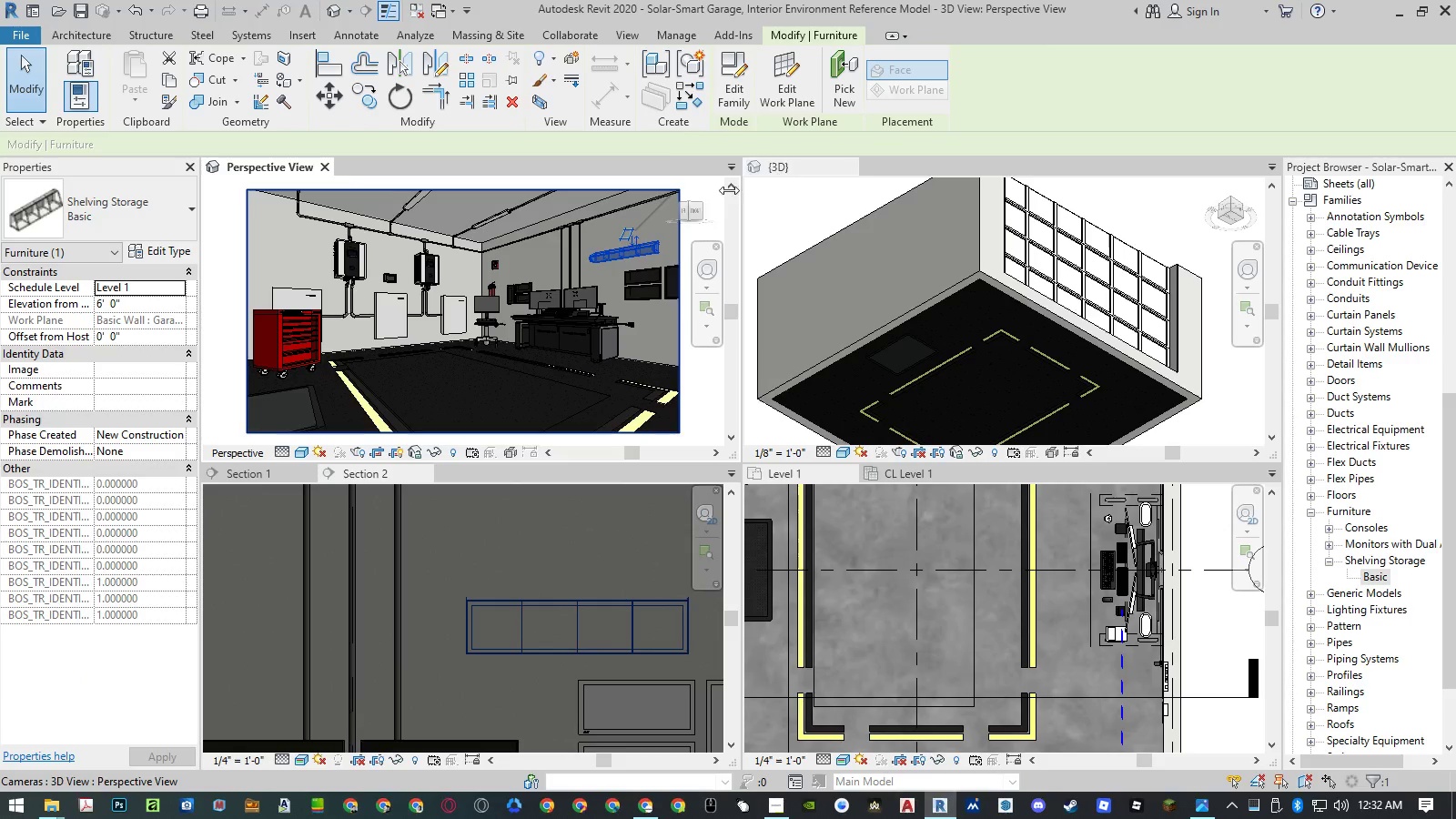 
type(cs)
 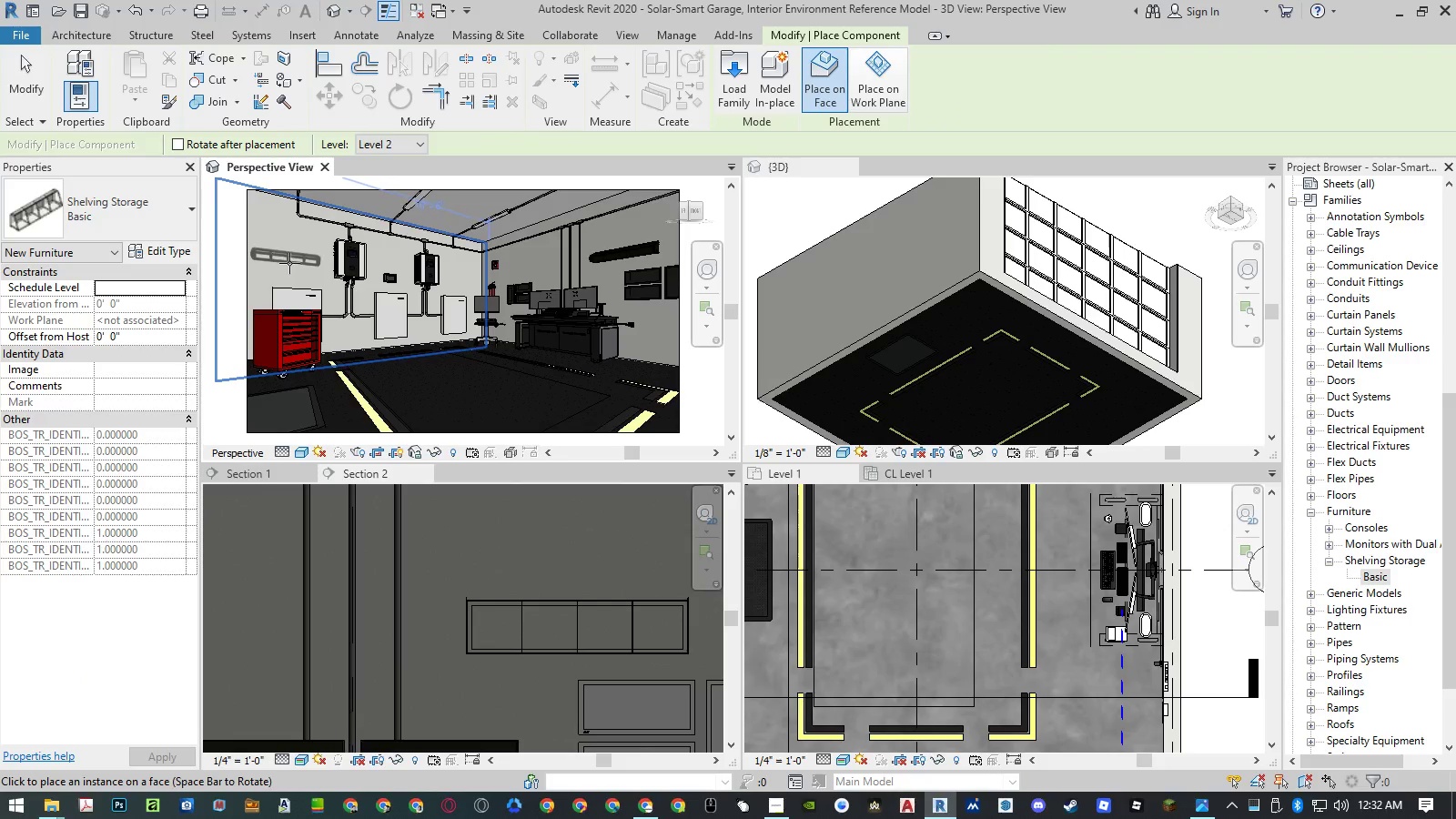 
left_click([289, 263])
 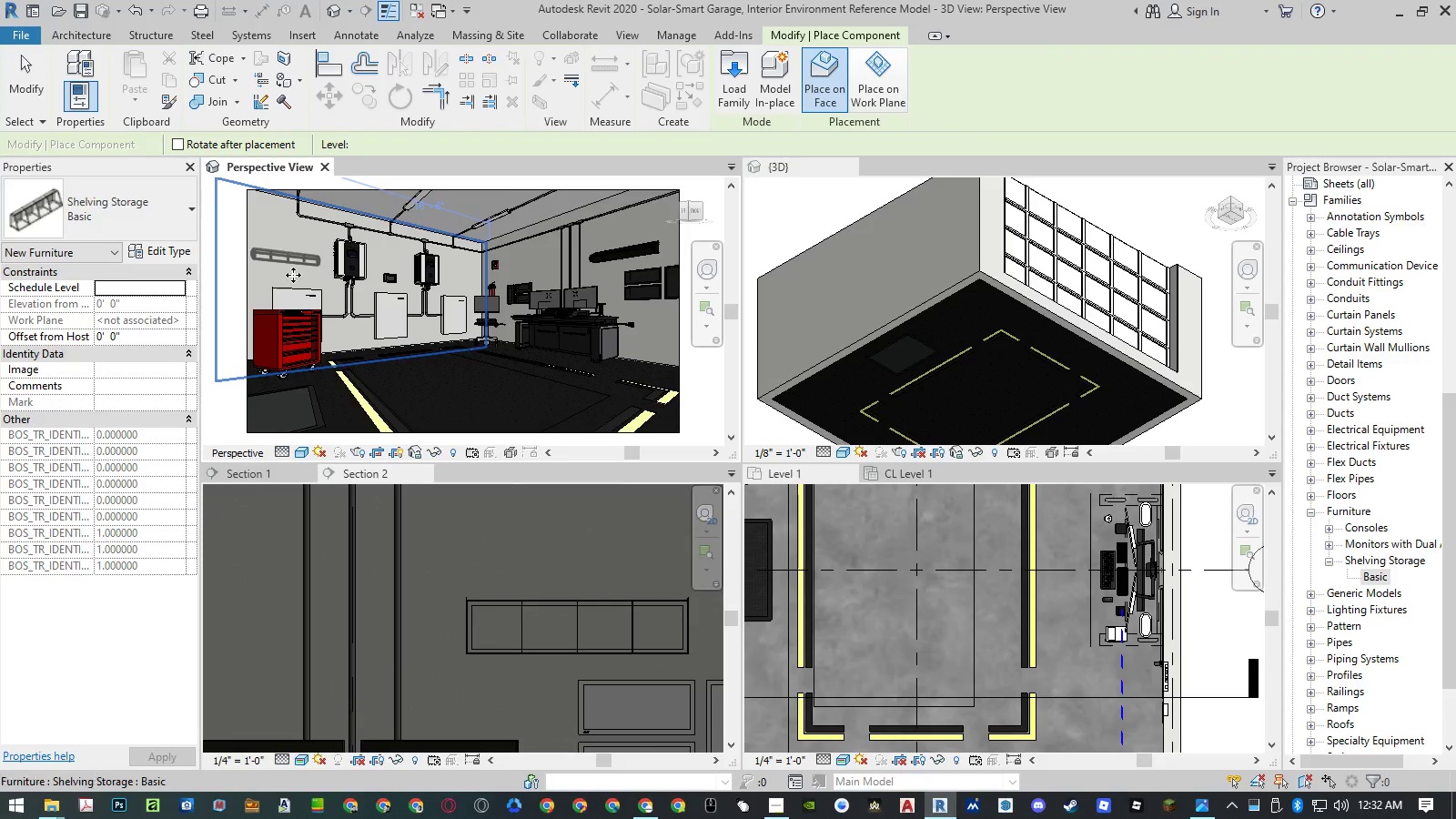 
key(Escape)
 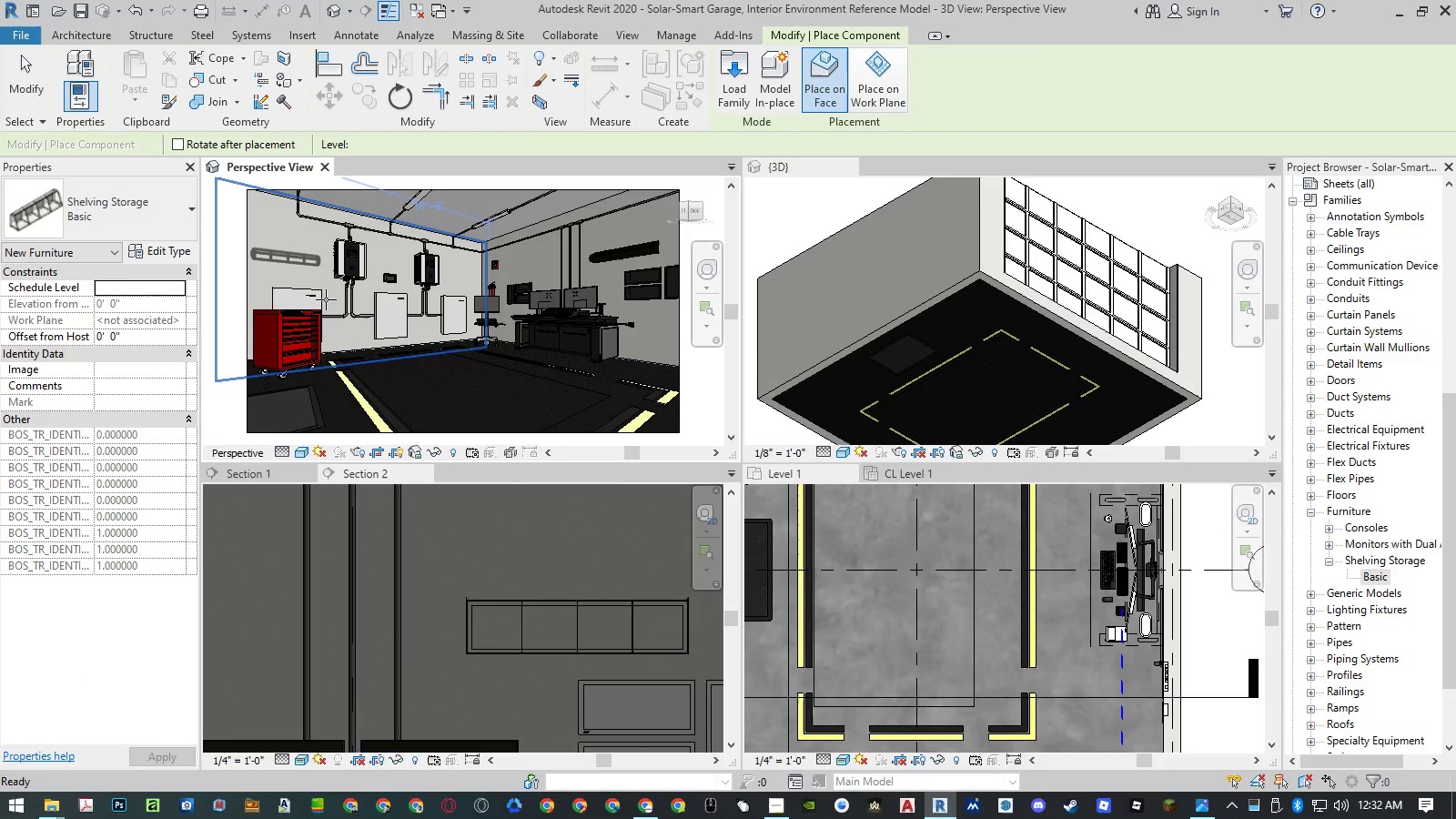 
key(Escape)
 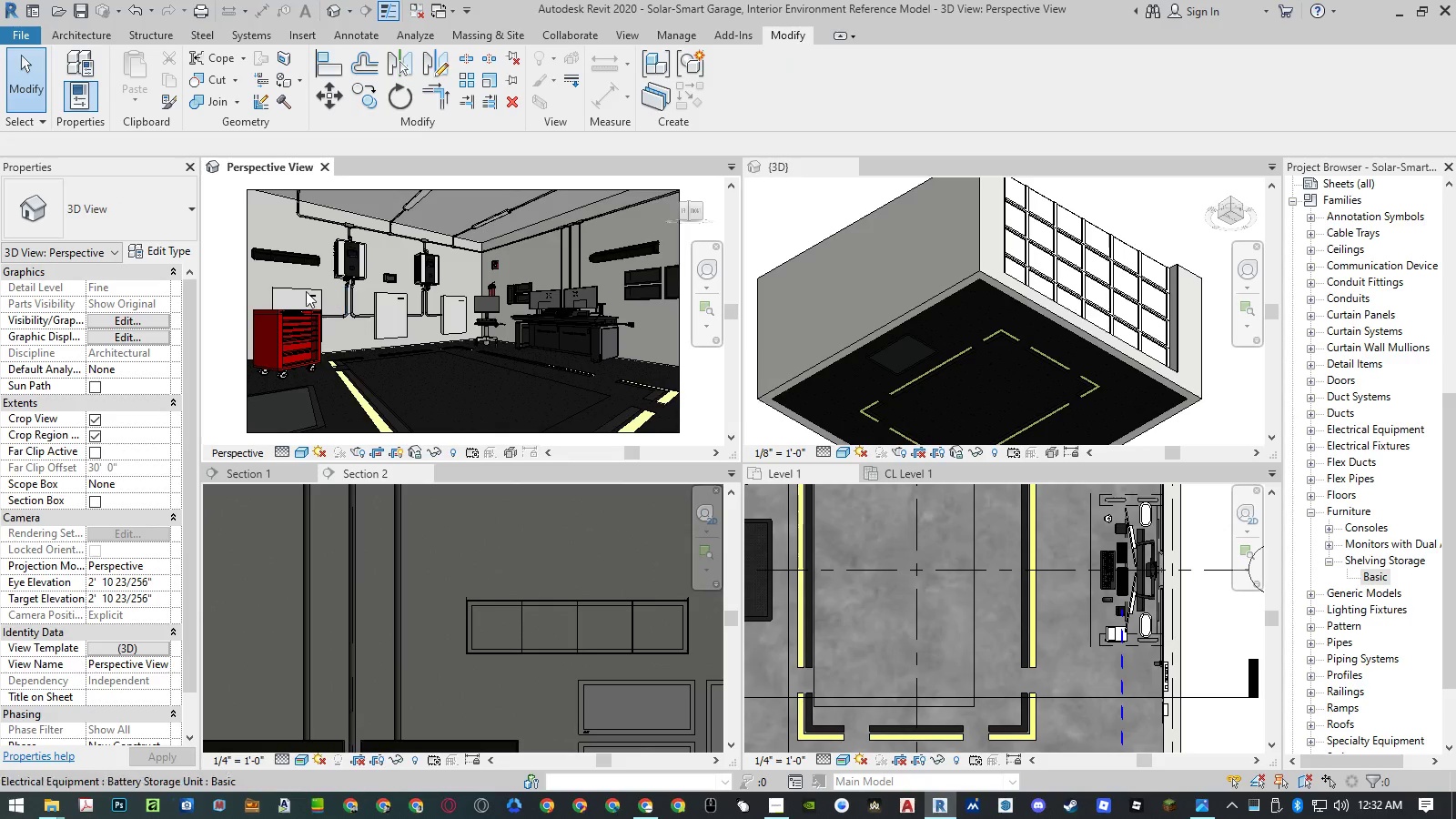 
left_click([301, 259])
 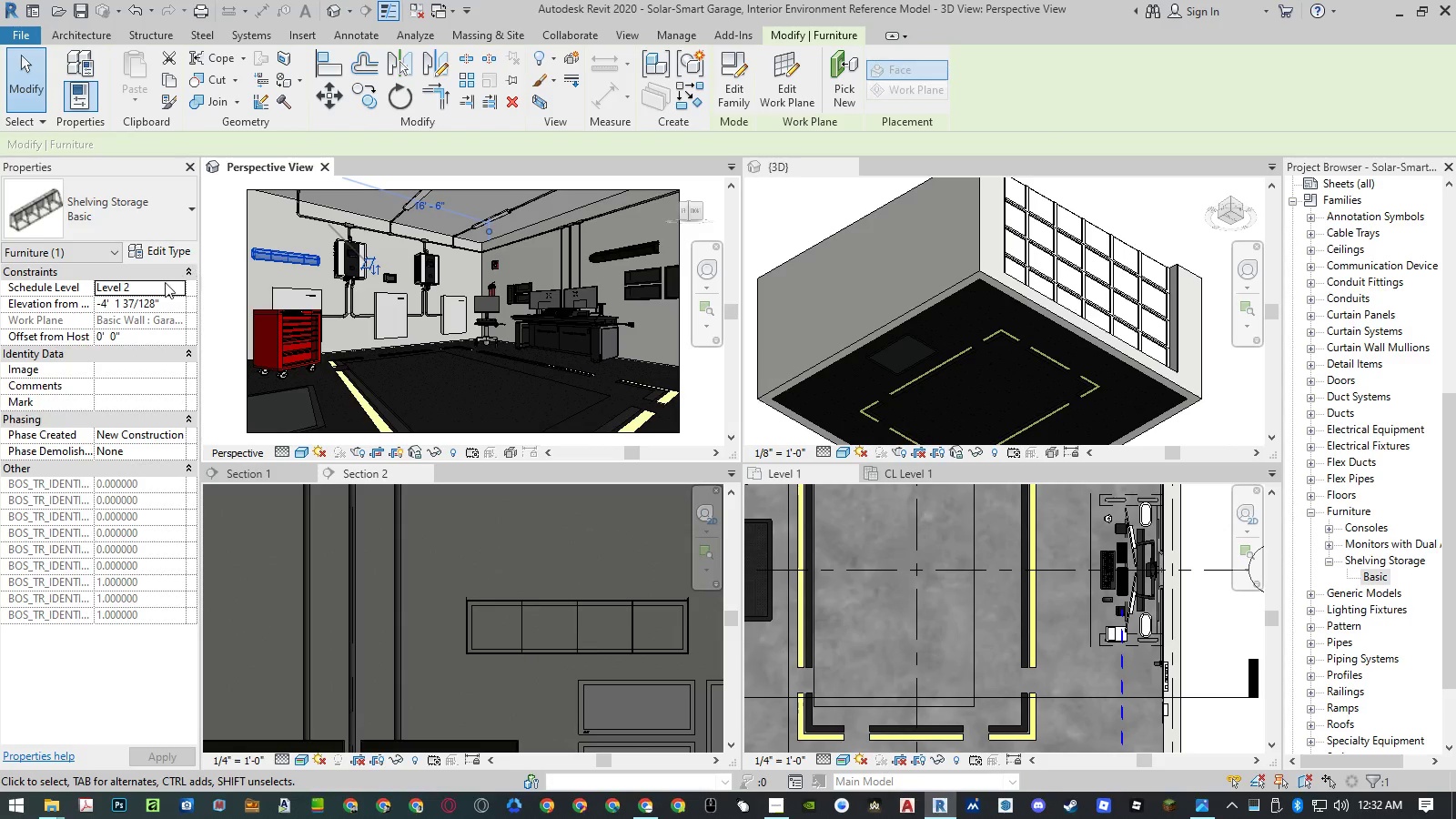 
left_click([178, 285])
 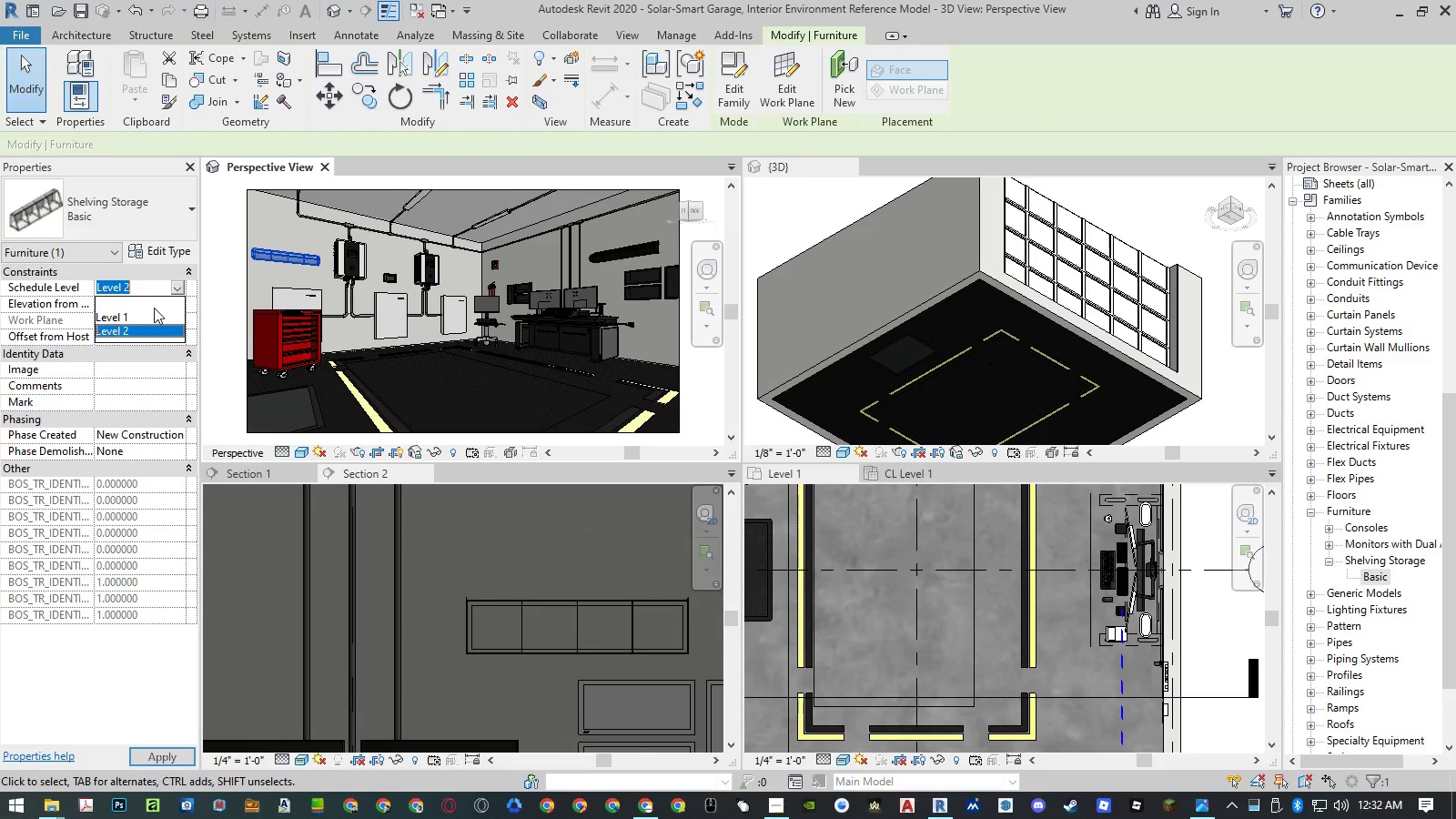 
left_click([148, 315])
 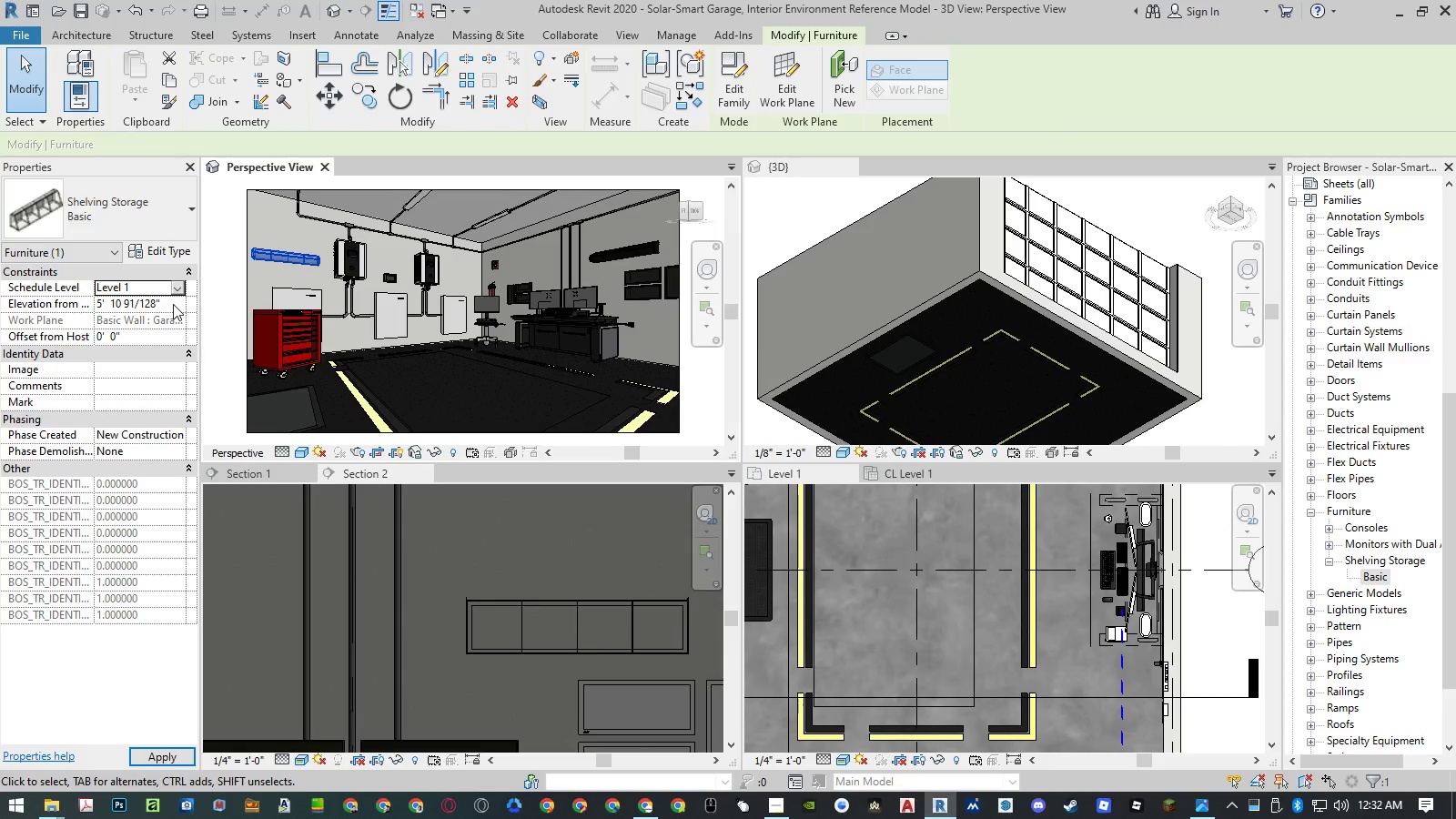 
left_click([170, 304])
 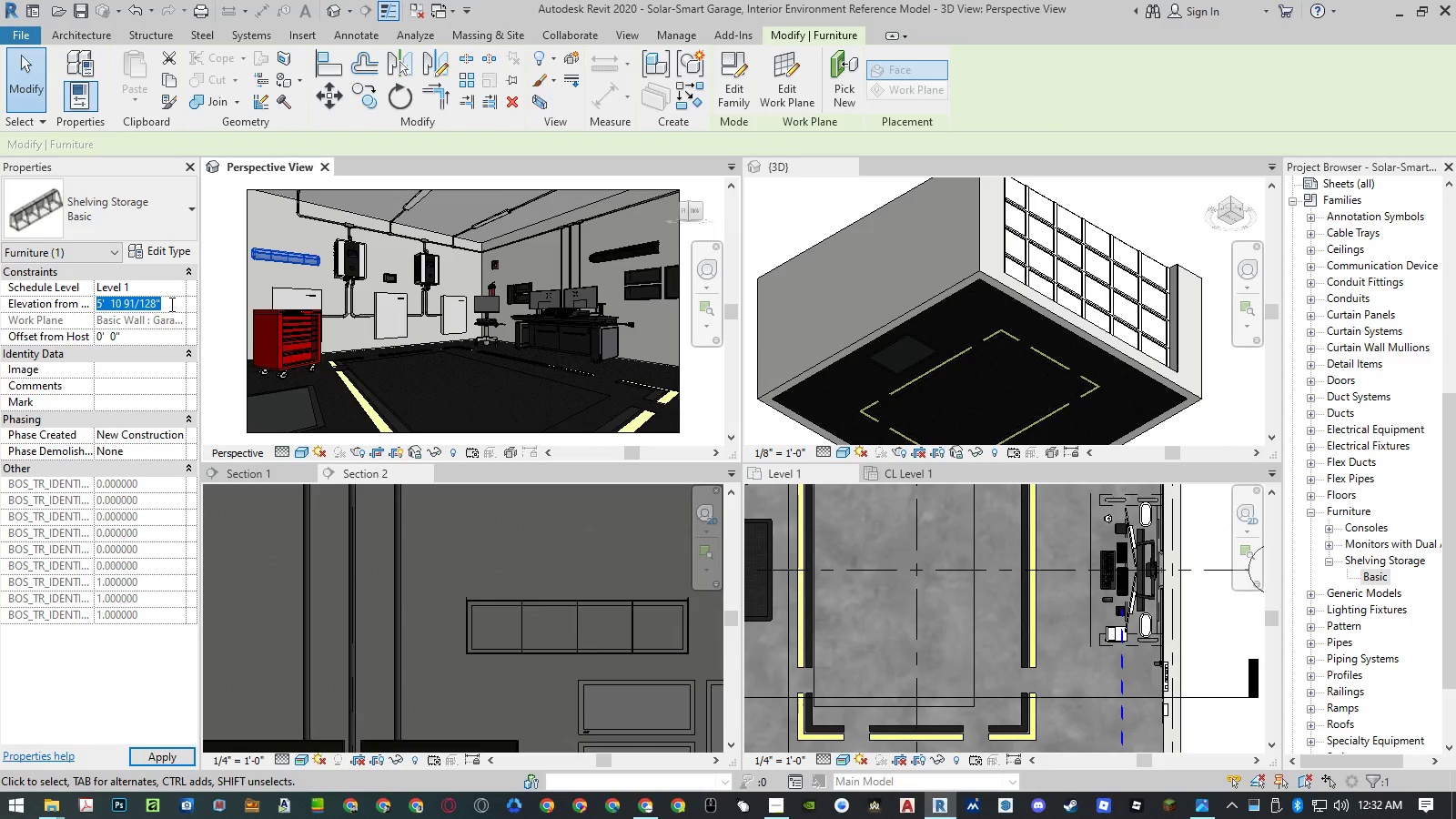 
key(Numpad4)
 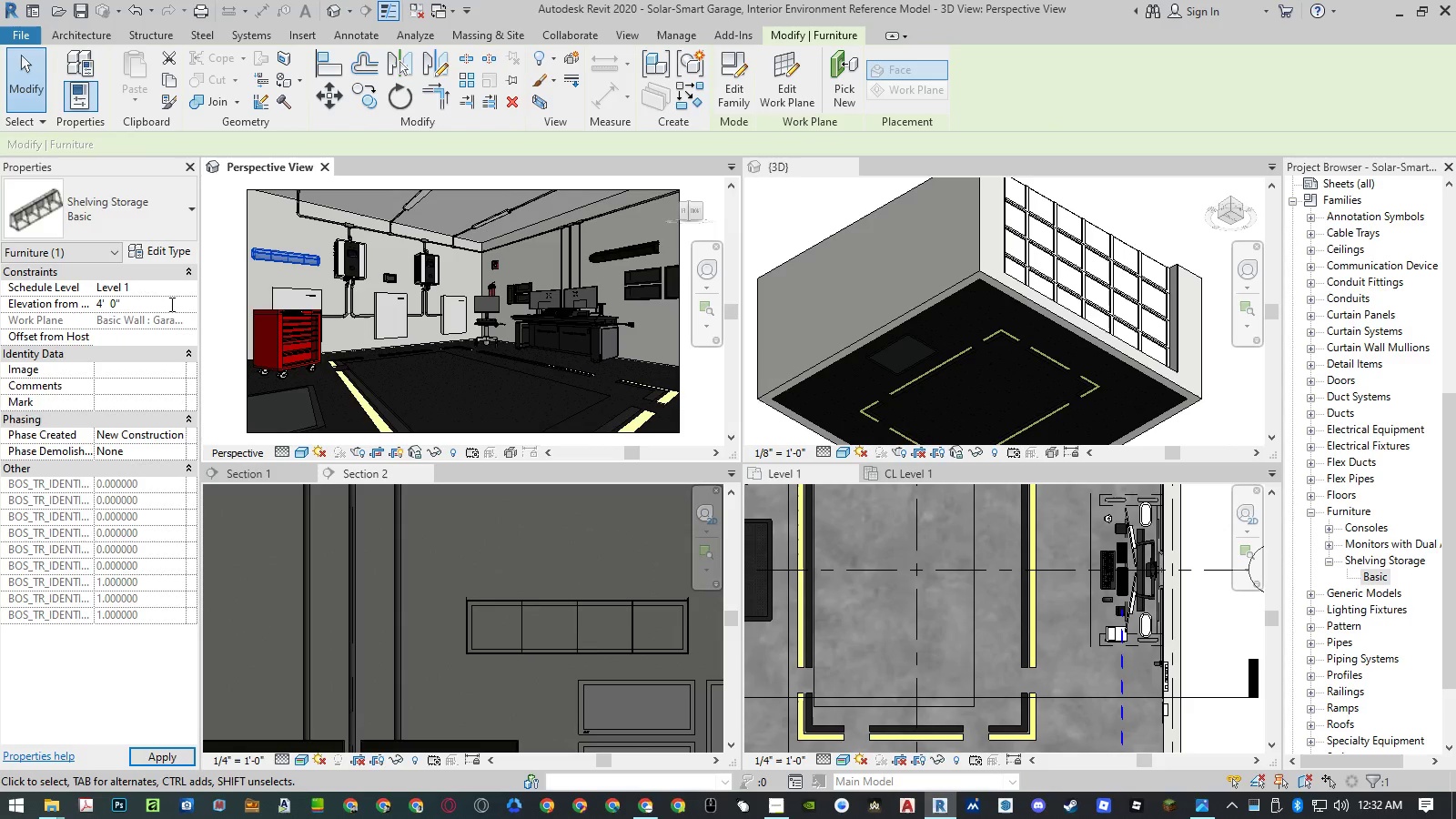 
key(NumpadEnter)
 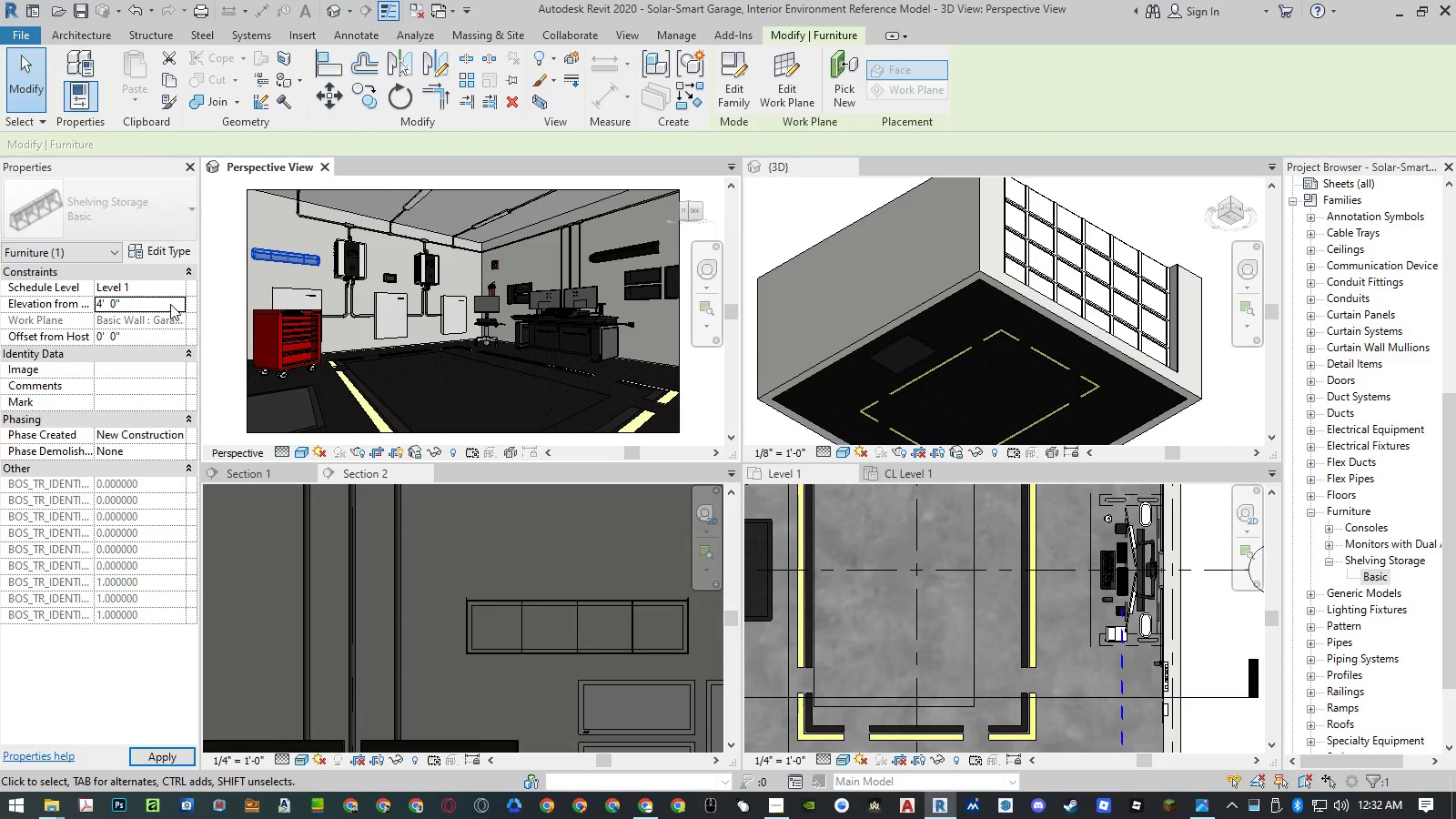 
key(NumpadEnter)
 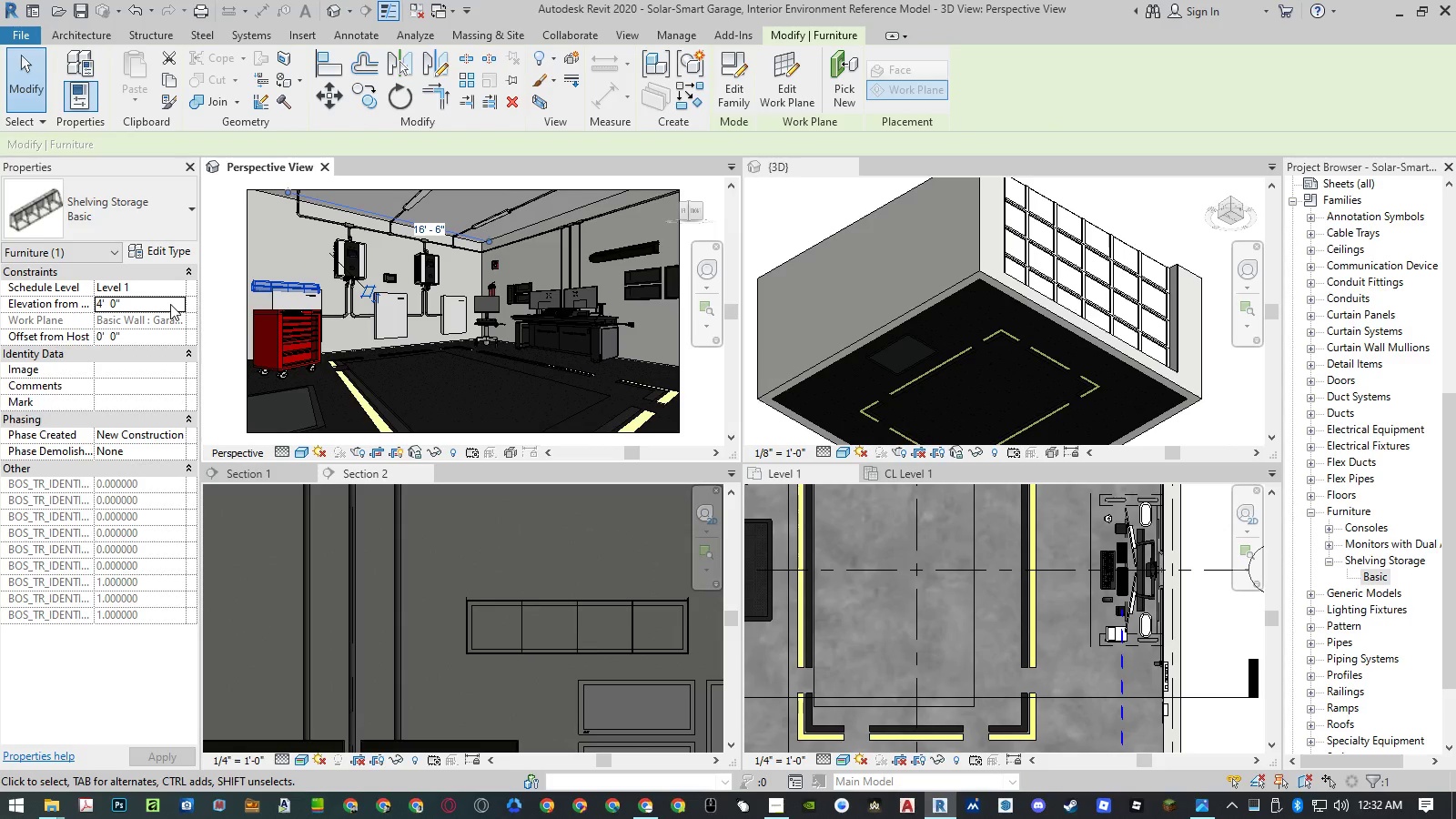 
left_click([170, 304])
 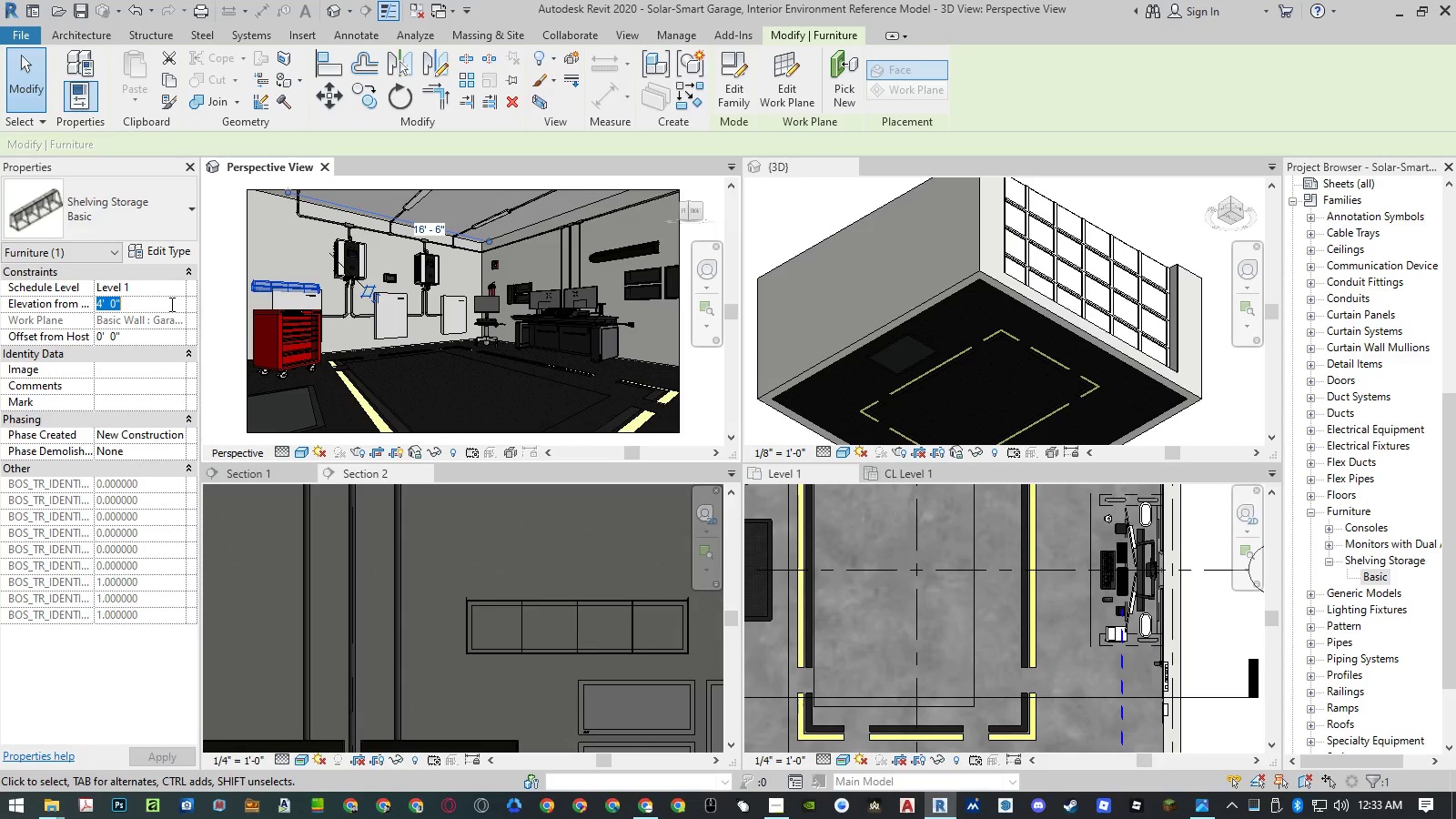 
key(Numpad4)
 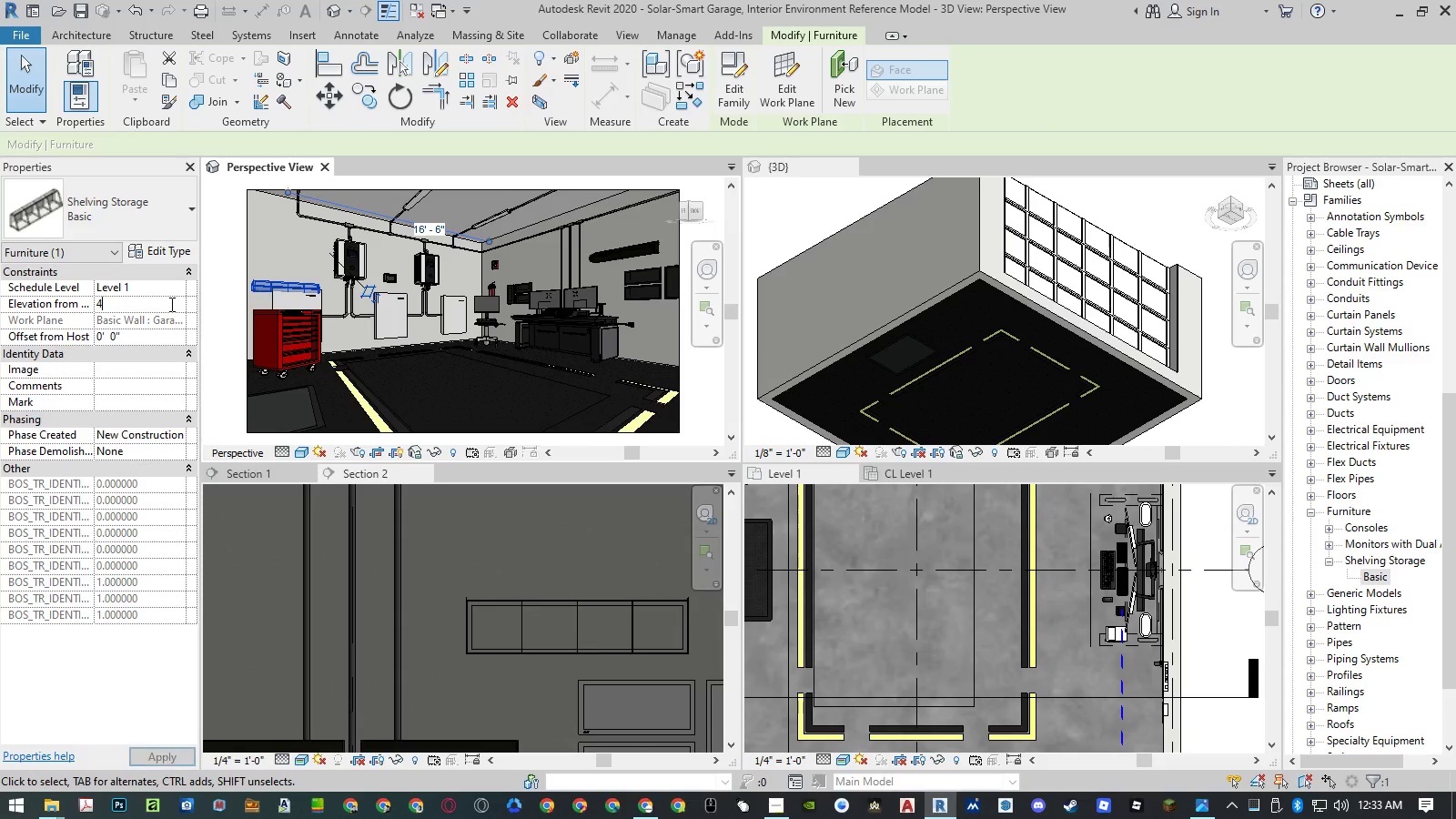 
key(NumpadDecimal)
 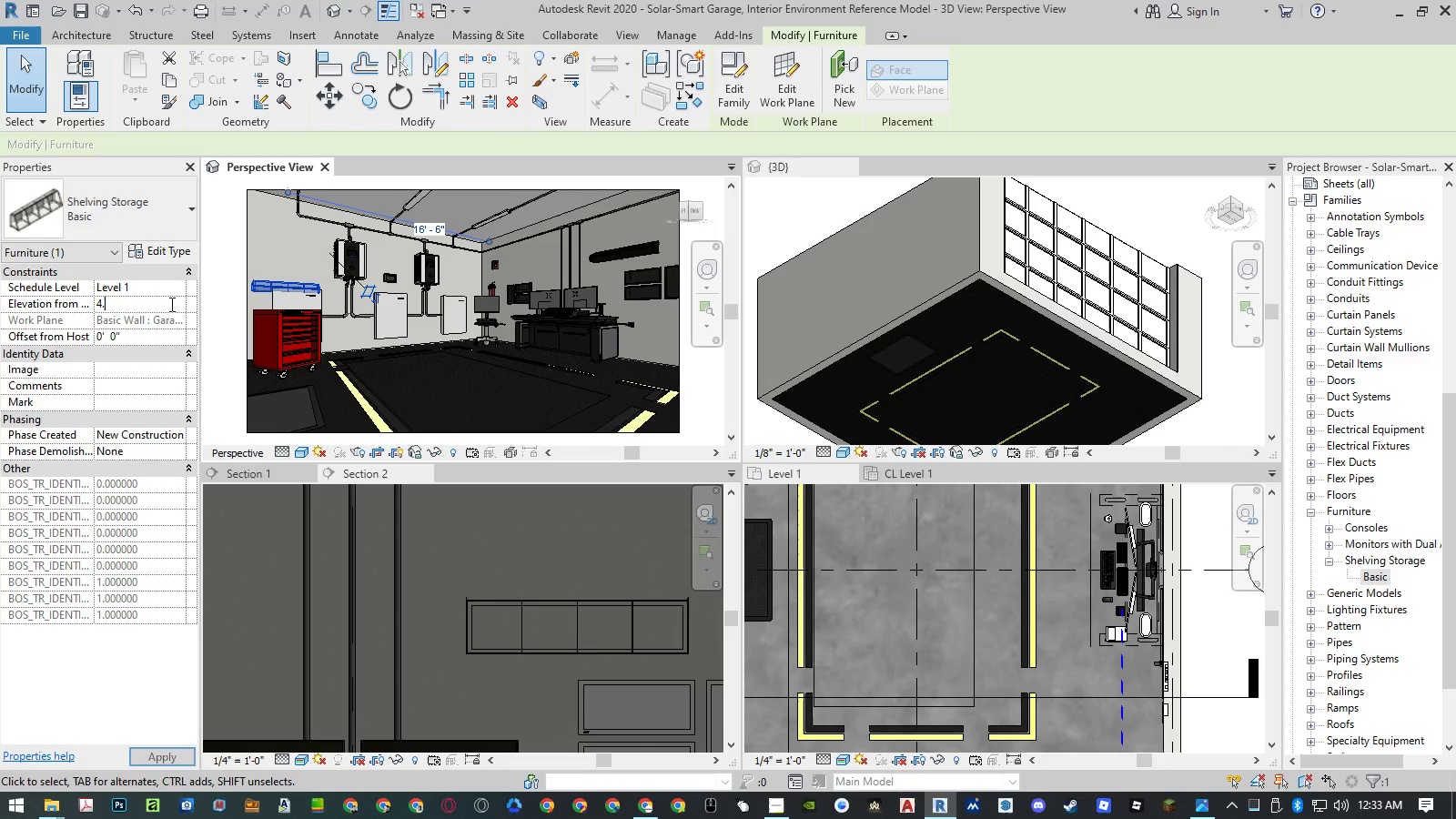 
key(Numpad5)
 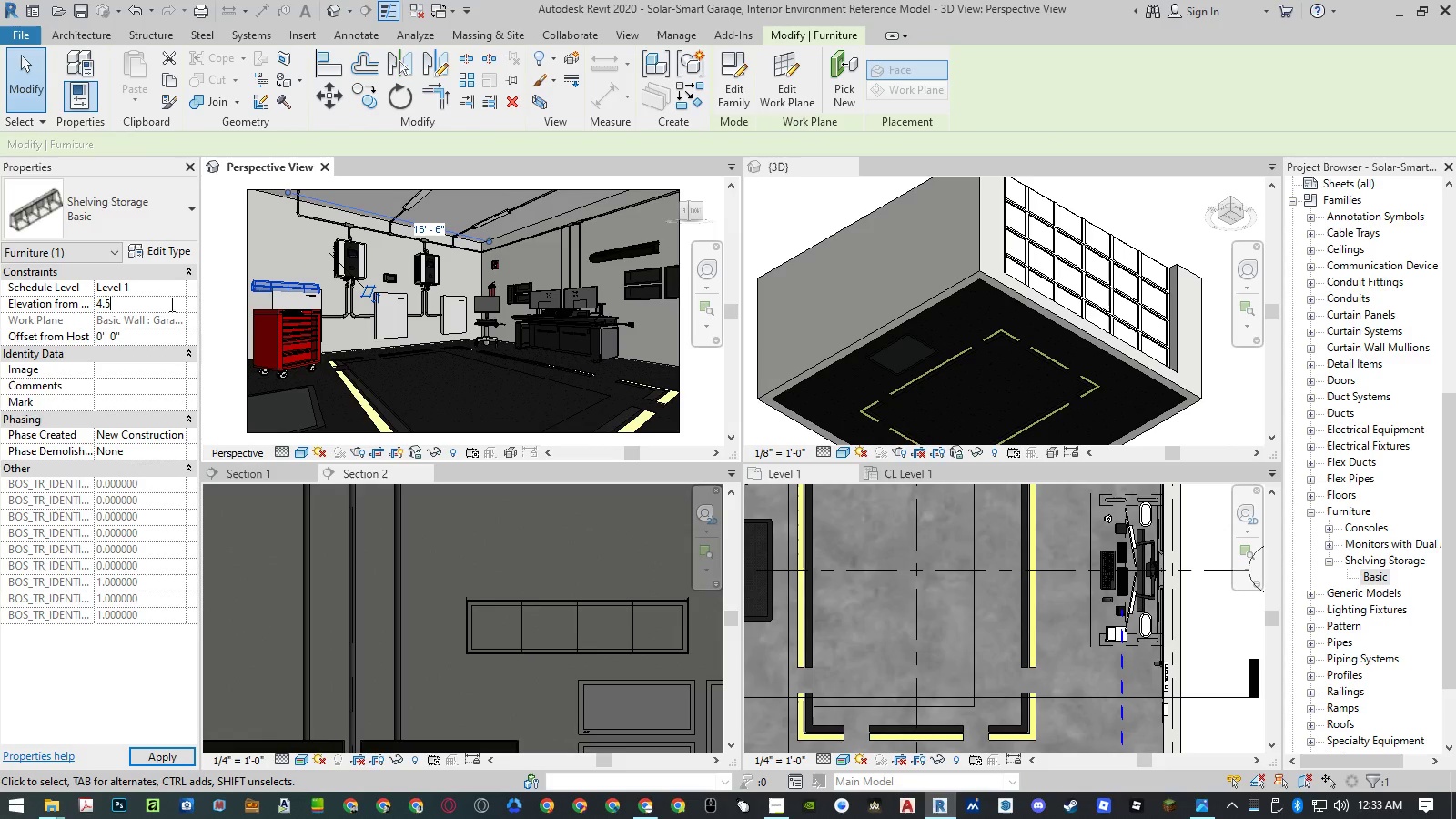 
key(NumpadEnter)
 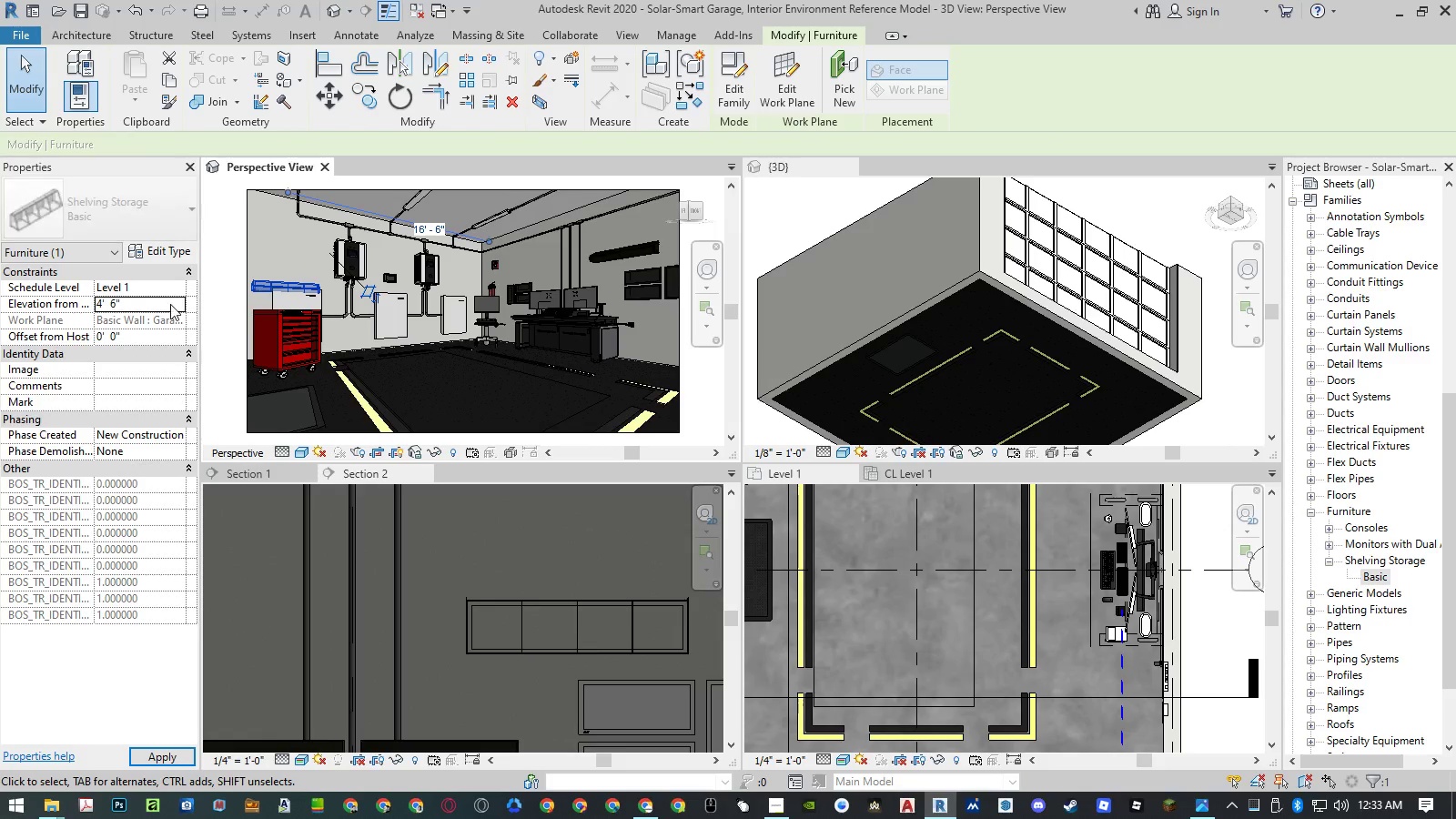 
key(NumpadEnter)
 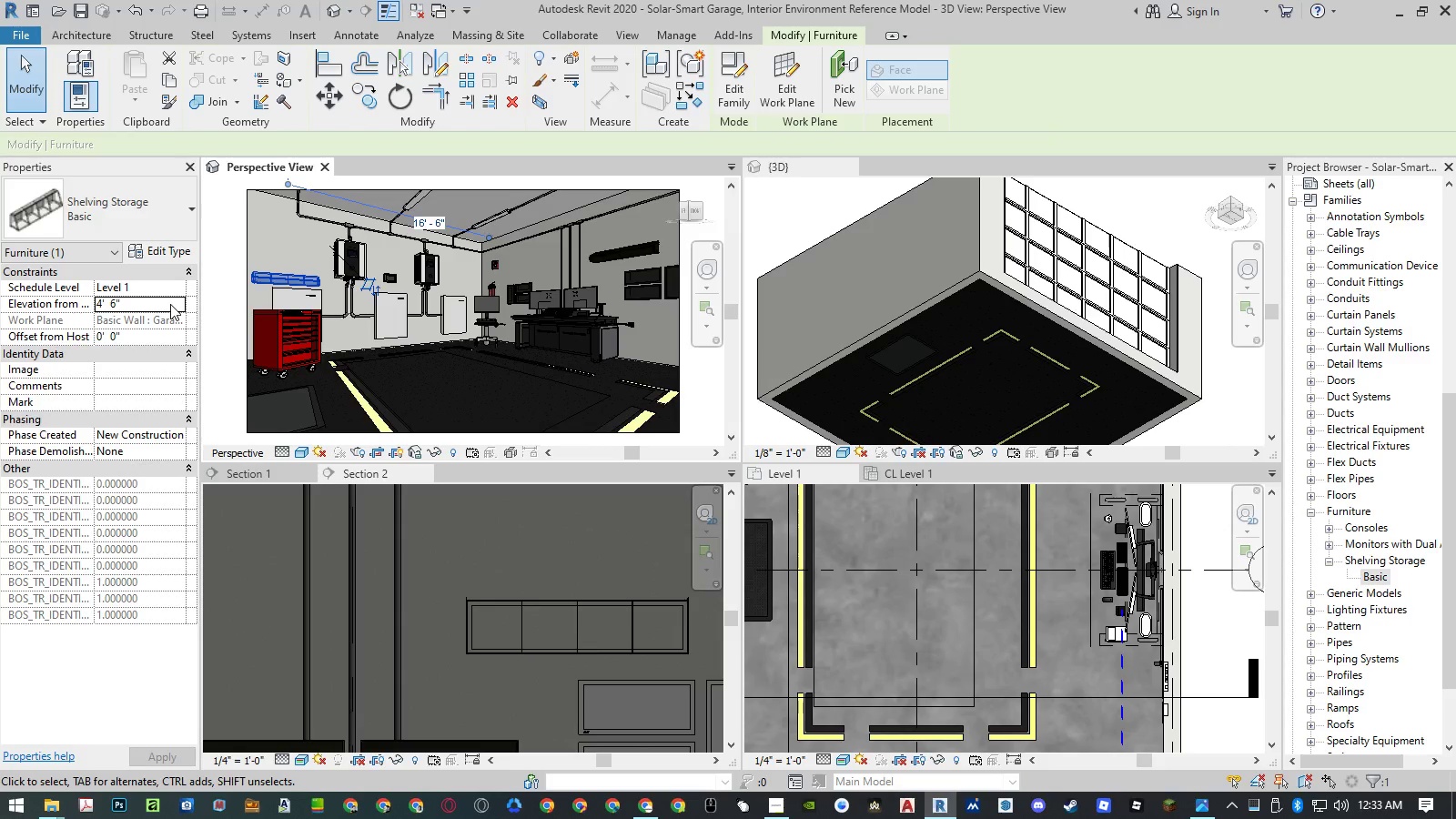 
left_click([170, 304])
 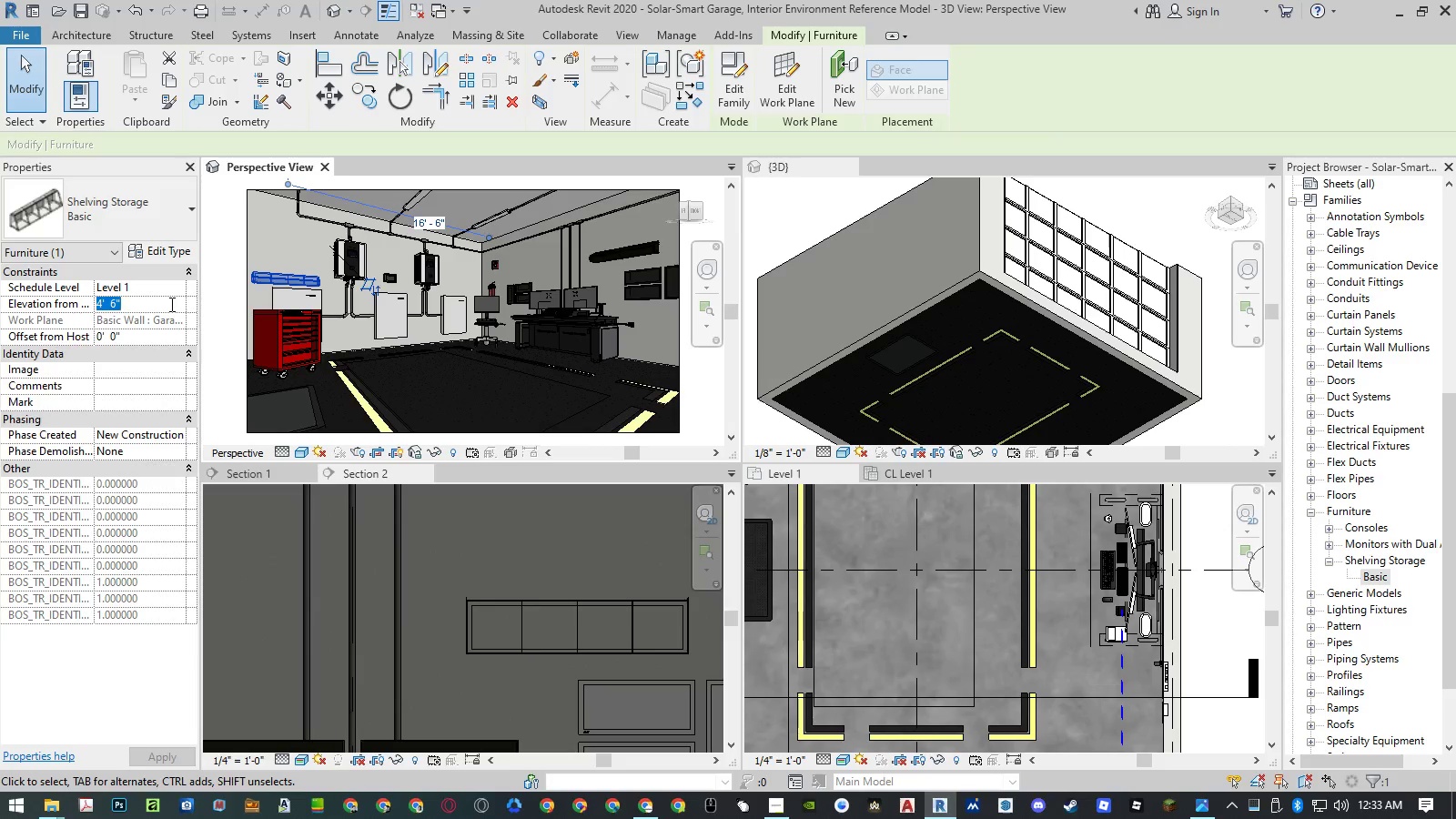 
key(Numpad5)
 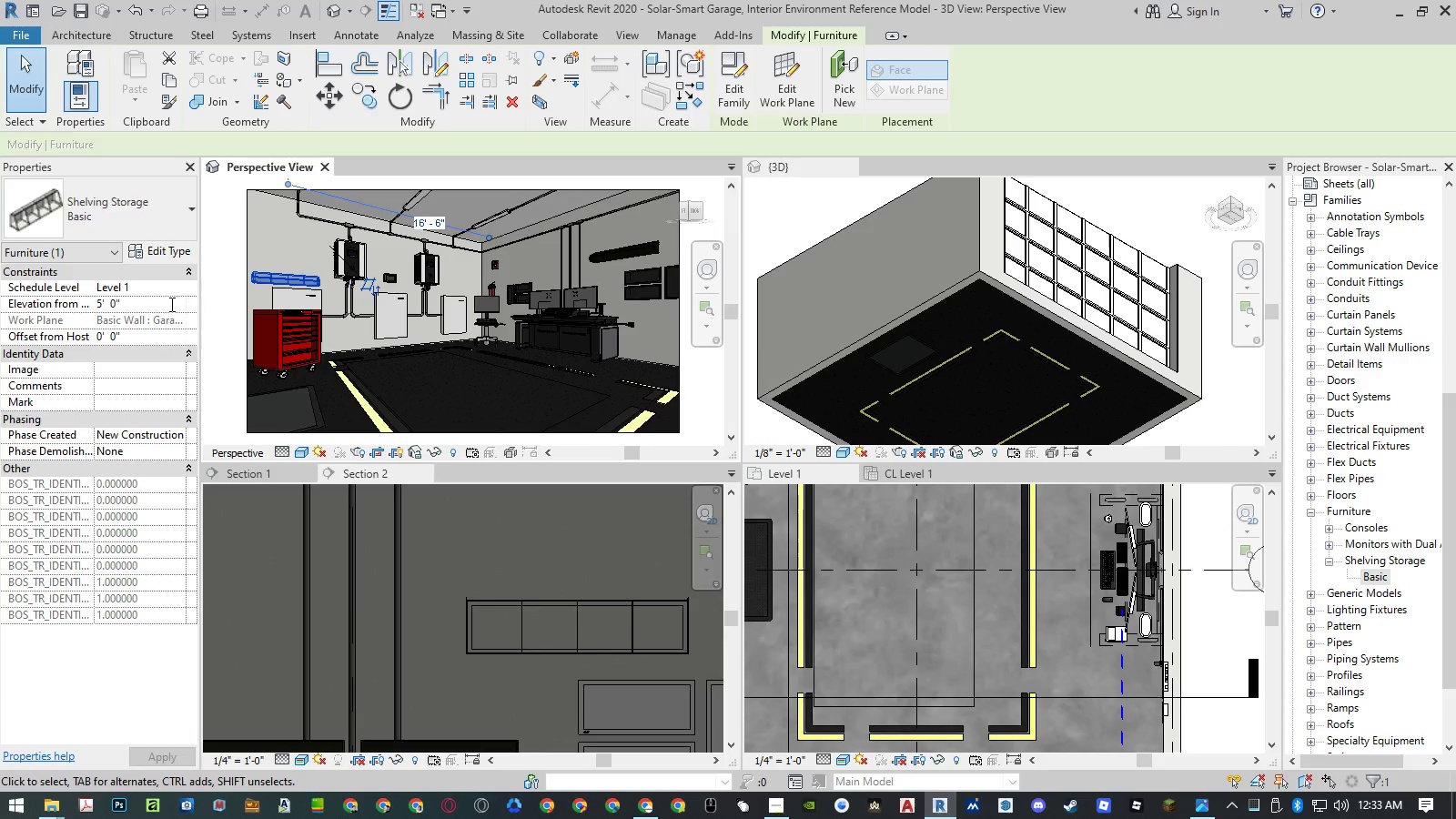 
key(NumpadEnter)
 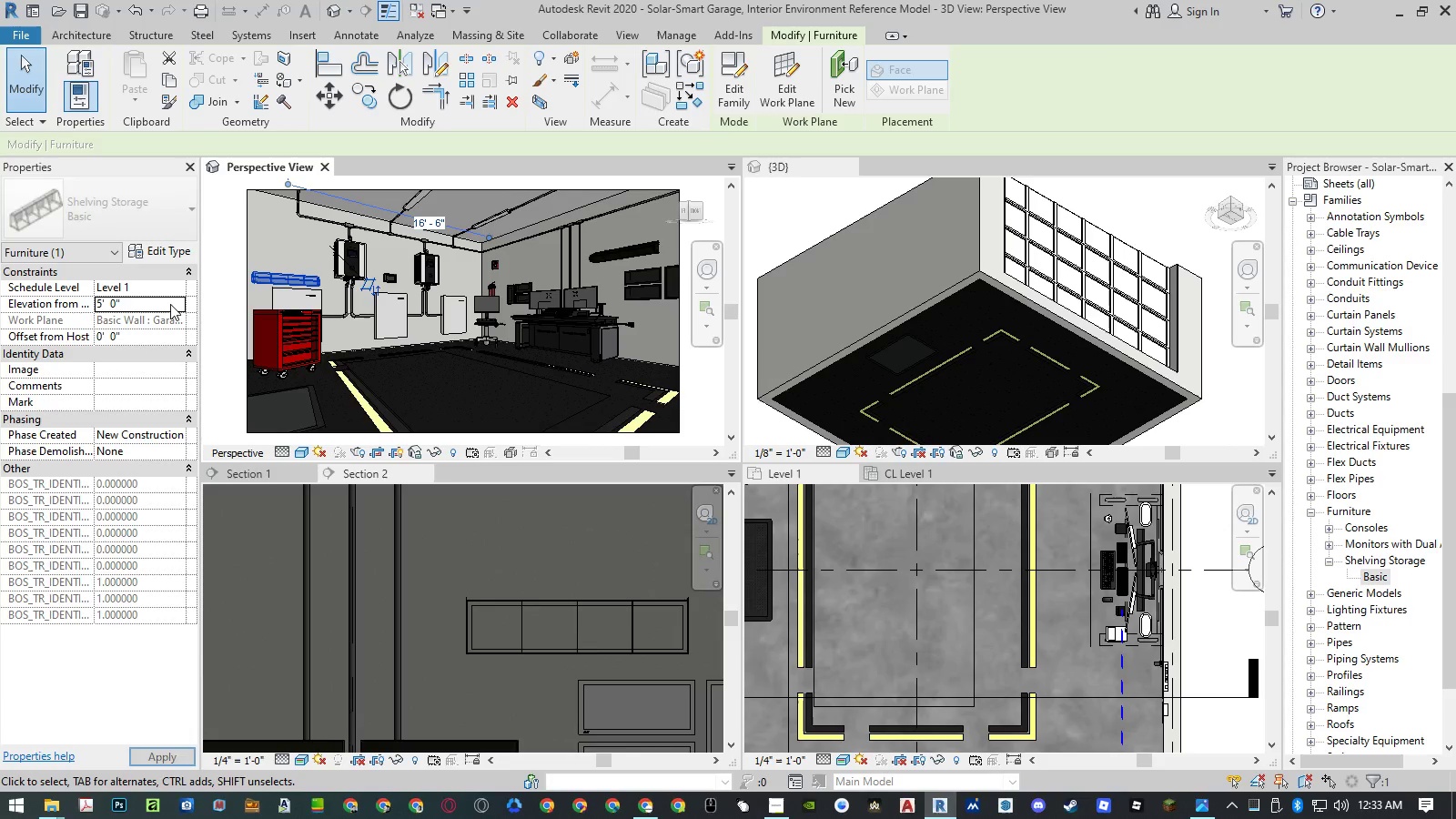 
key(NumpadEnter)
 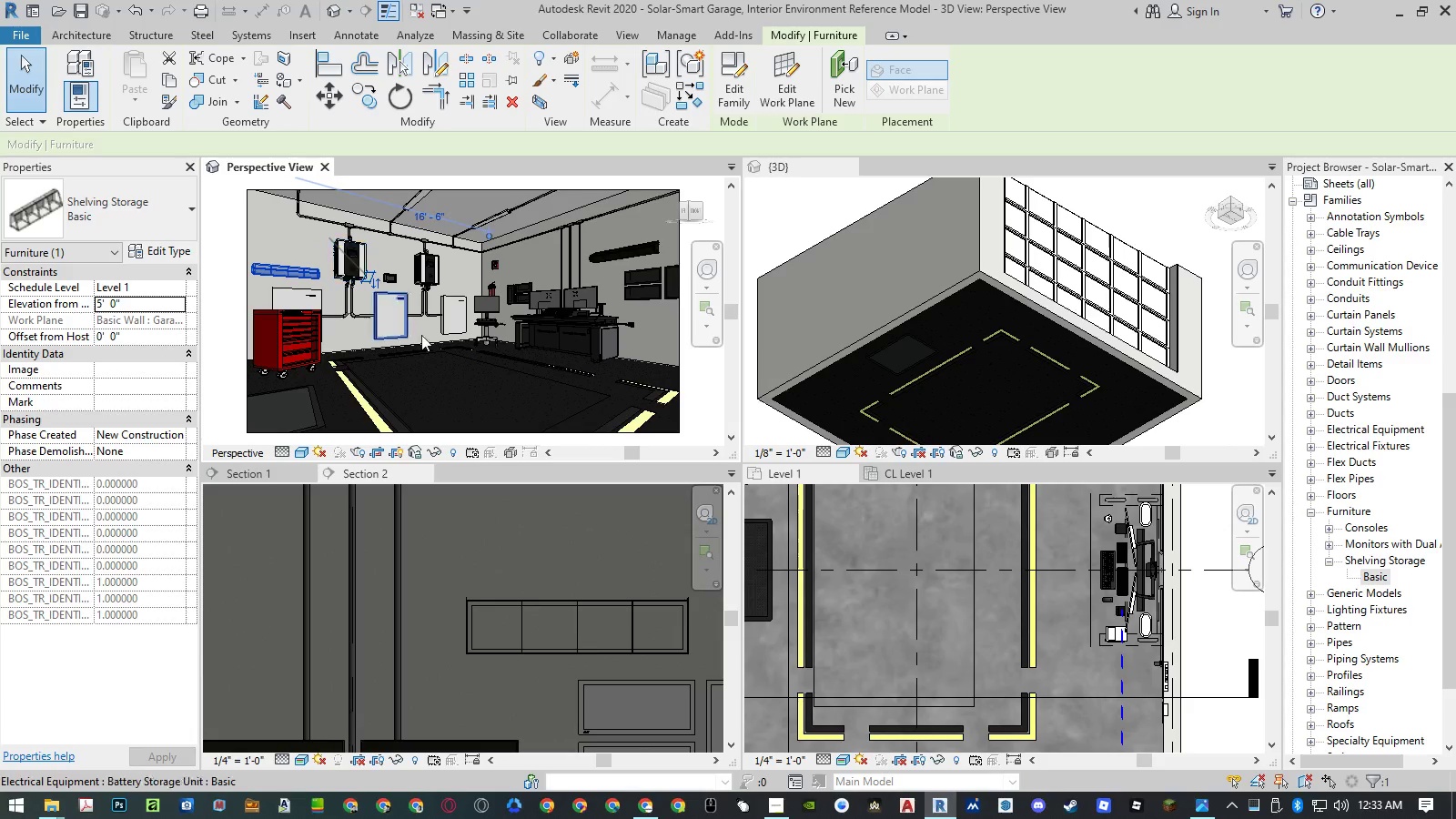 
left_click([269, 480])
 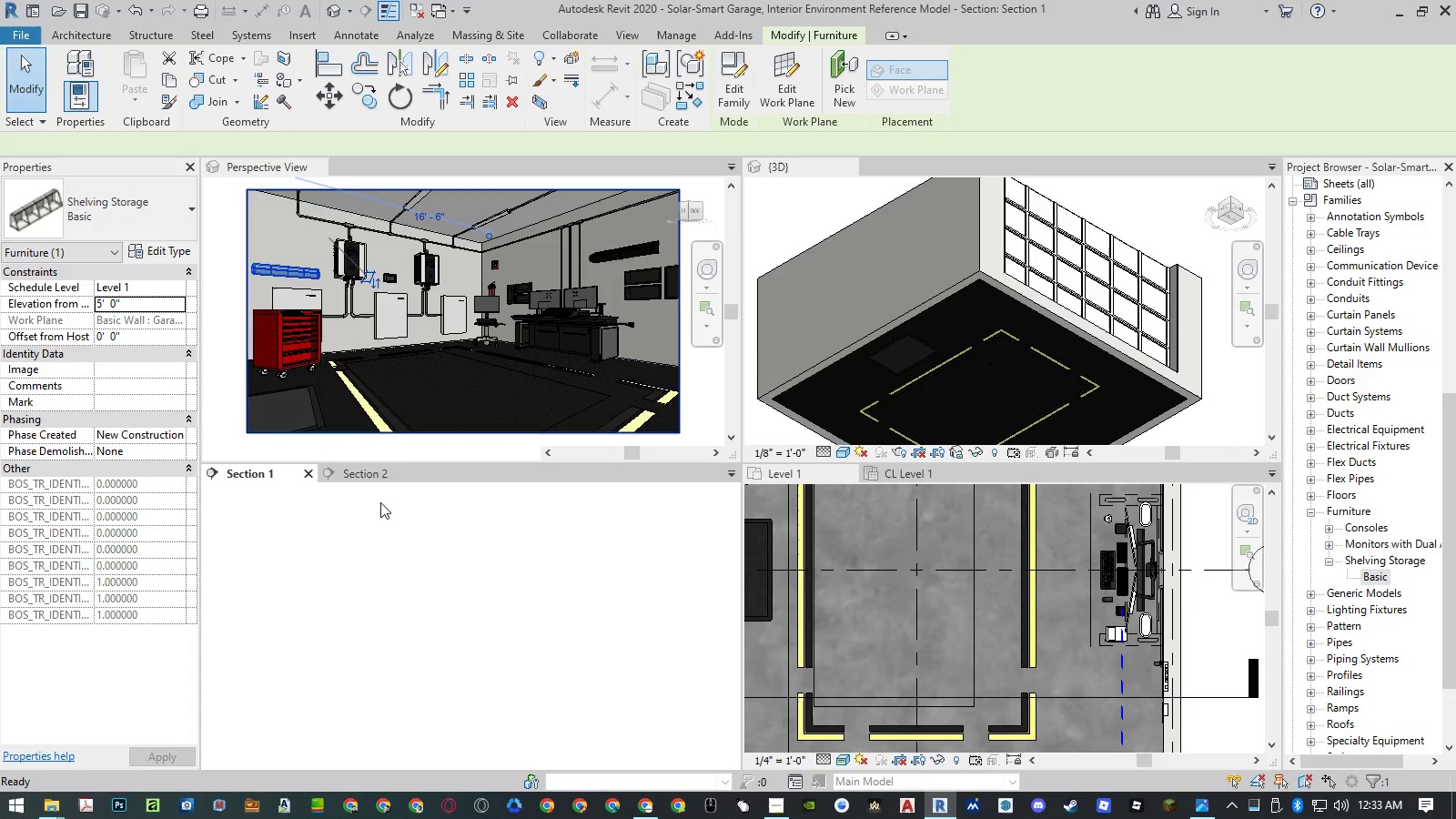 
mouse_move([512, 564])
 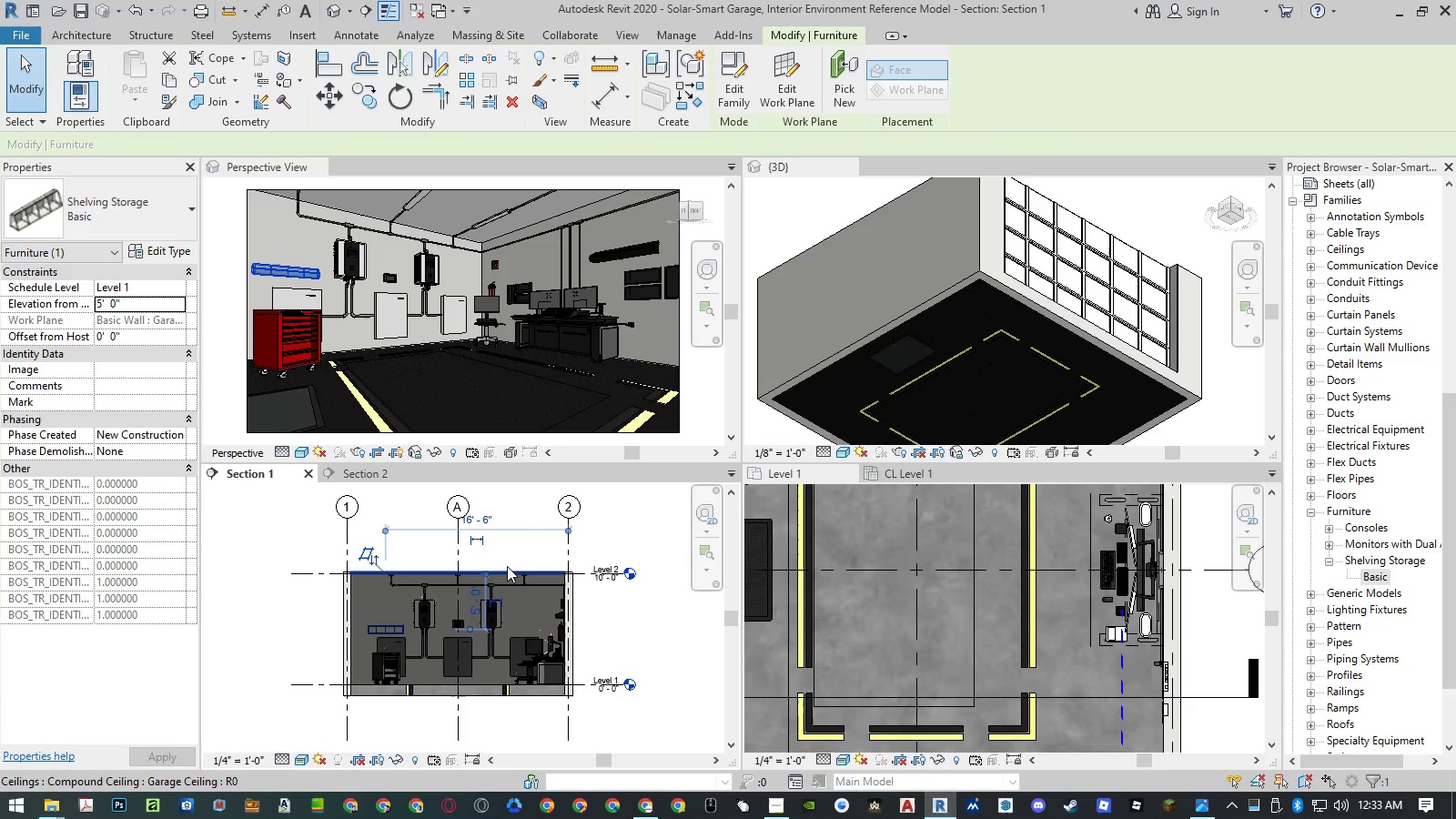 
scroll: coordinate [507, 566], scroll_direction: down, amount: 2.0
 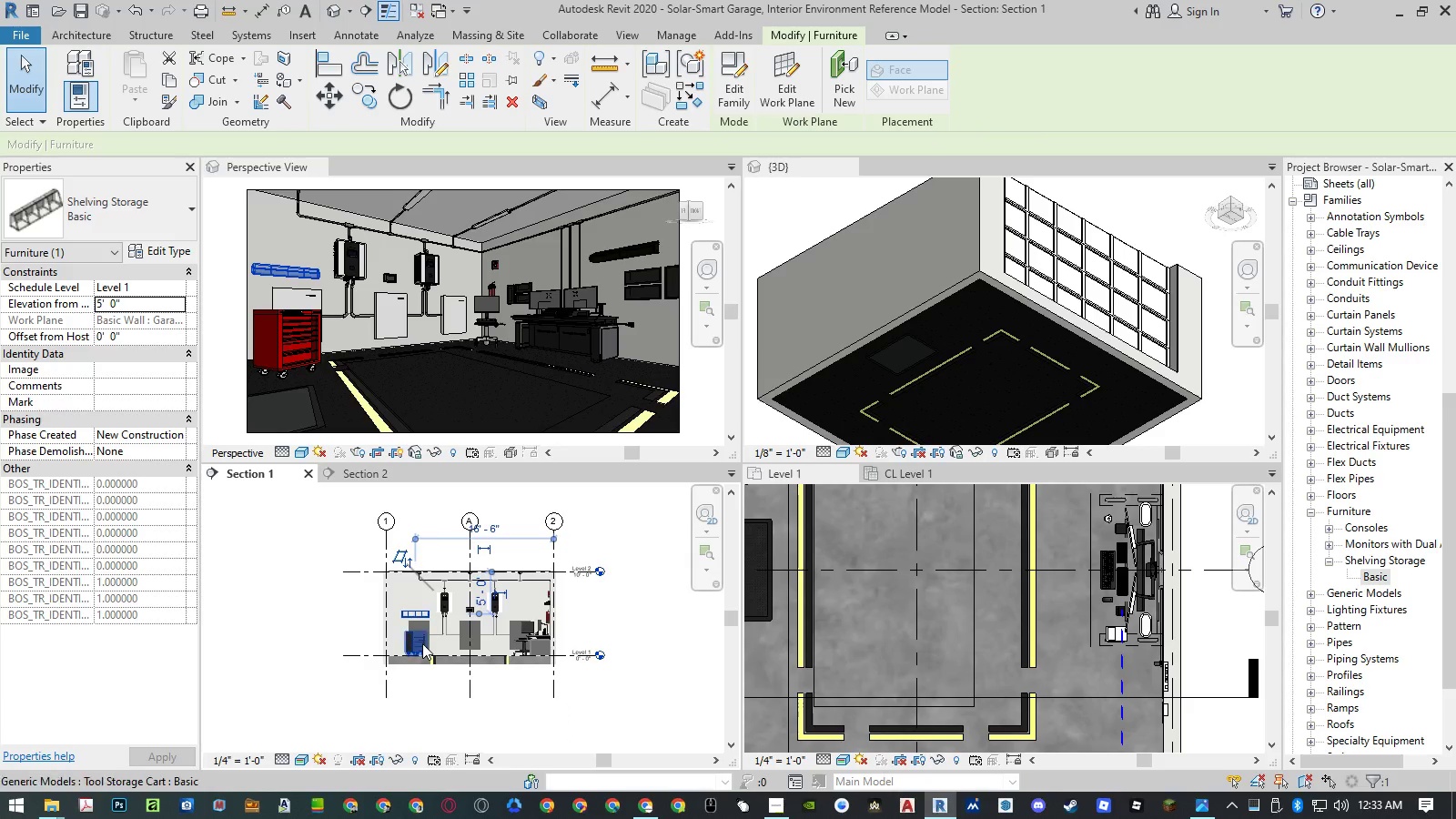 
scroll: coordinate [424, 604], scroll_direction: up, amount: 9.0
 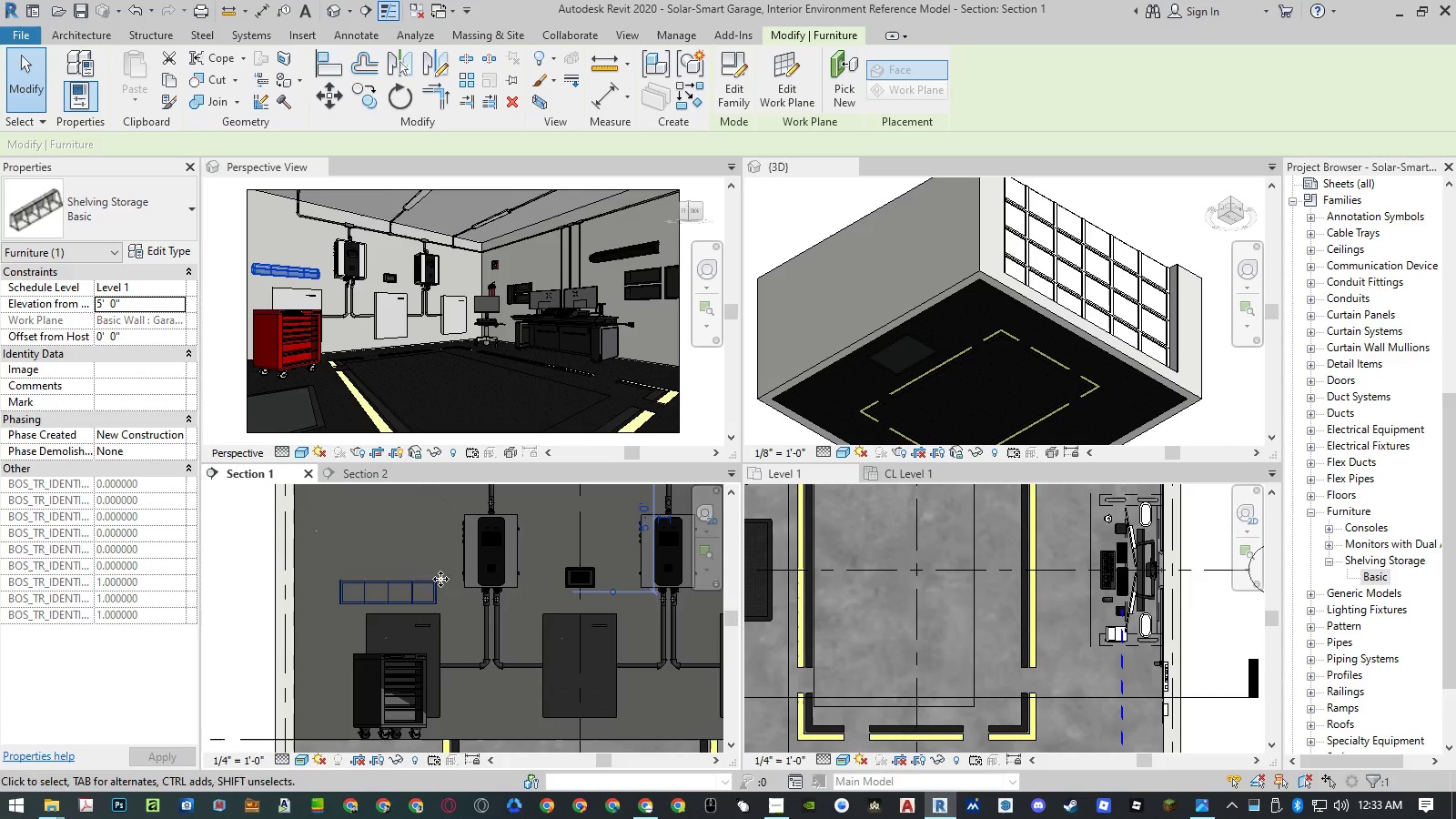 
type(al)
 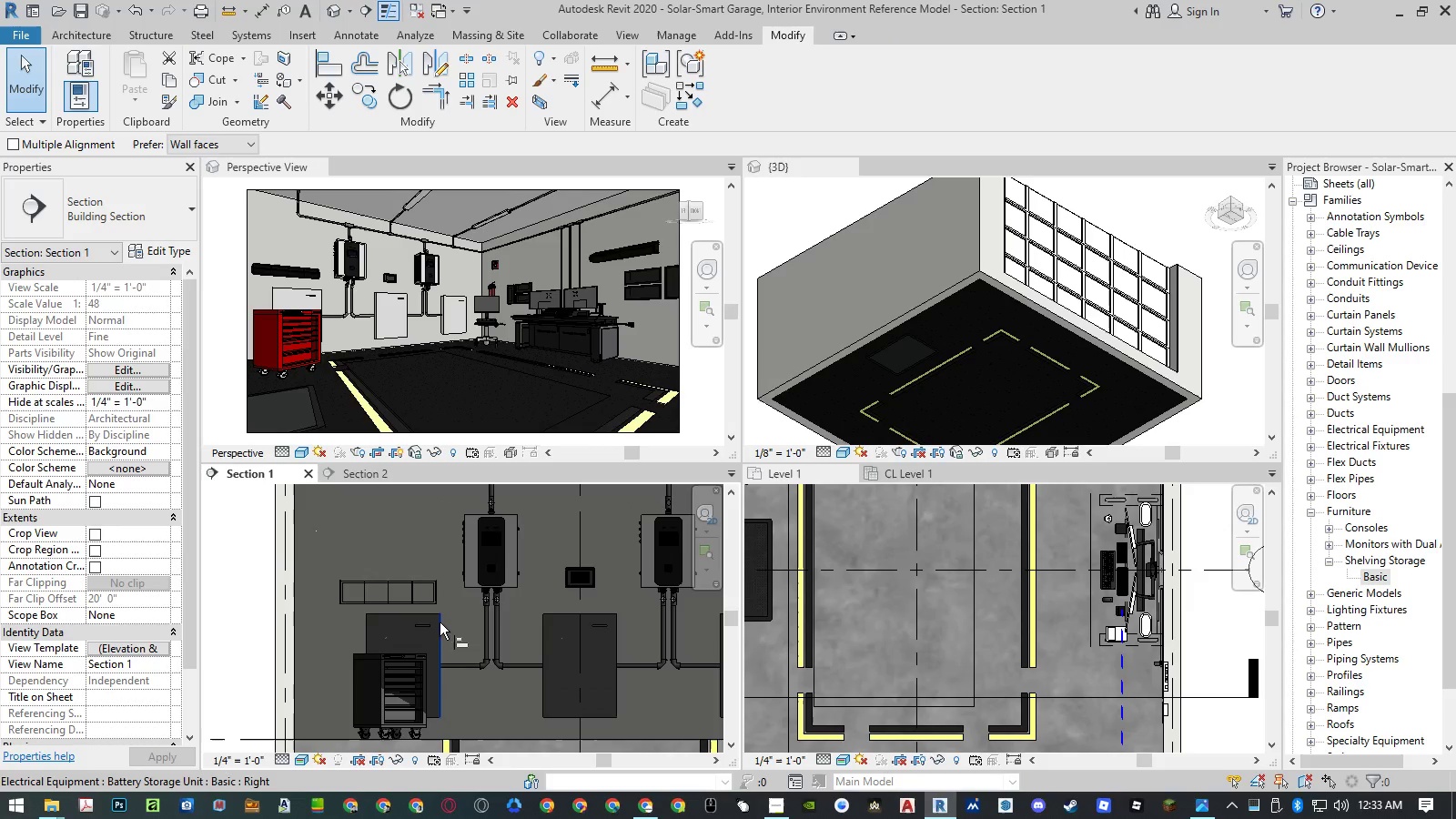 
left_click([440, 622])
 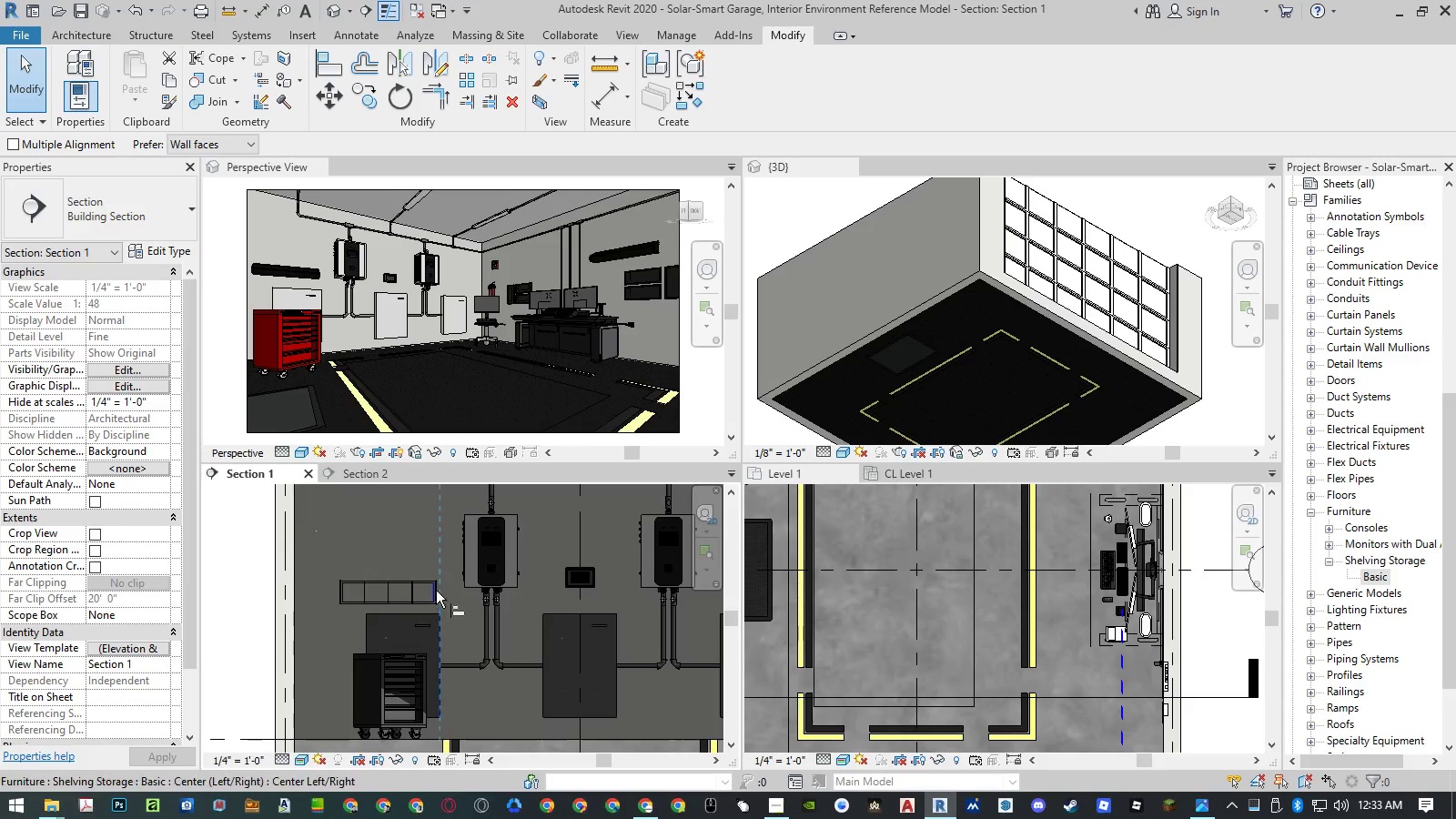 
scroll: coordinate [435, 604], scroll_direction: up, amount: 21.0
 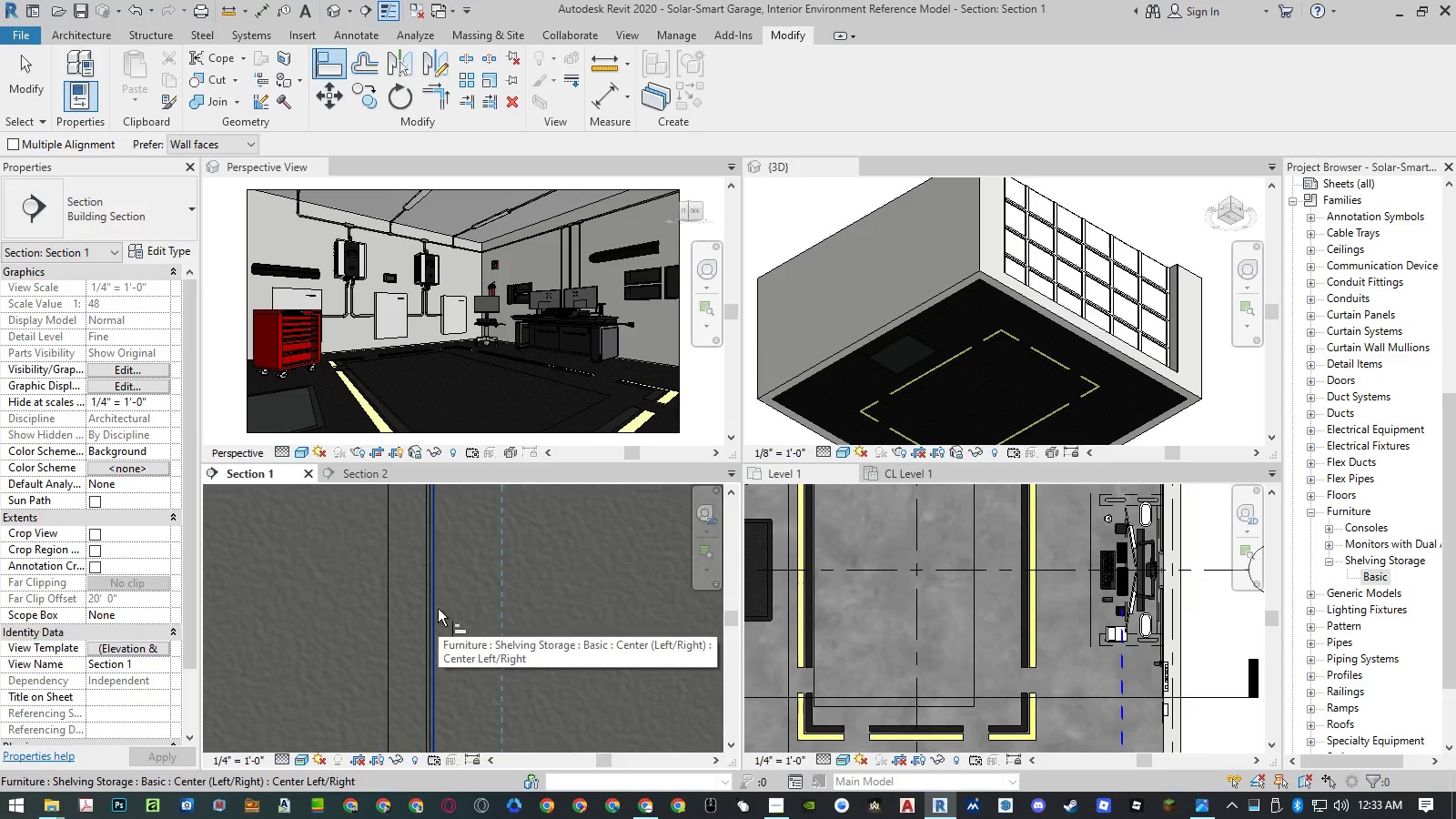 
left_click([438, 609])
 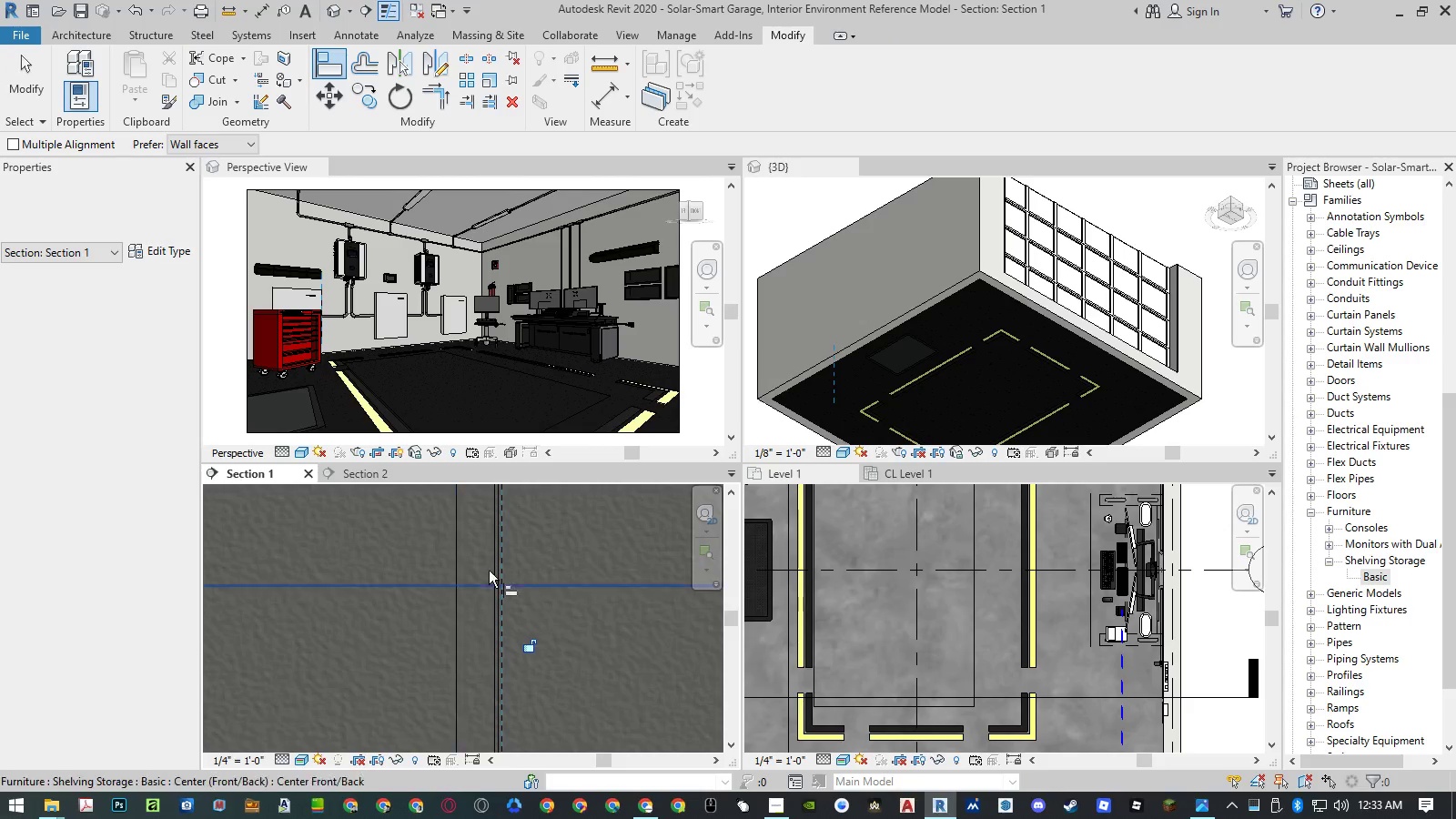 
key(Escape)
 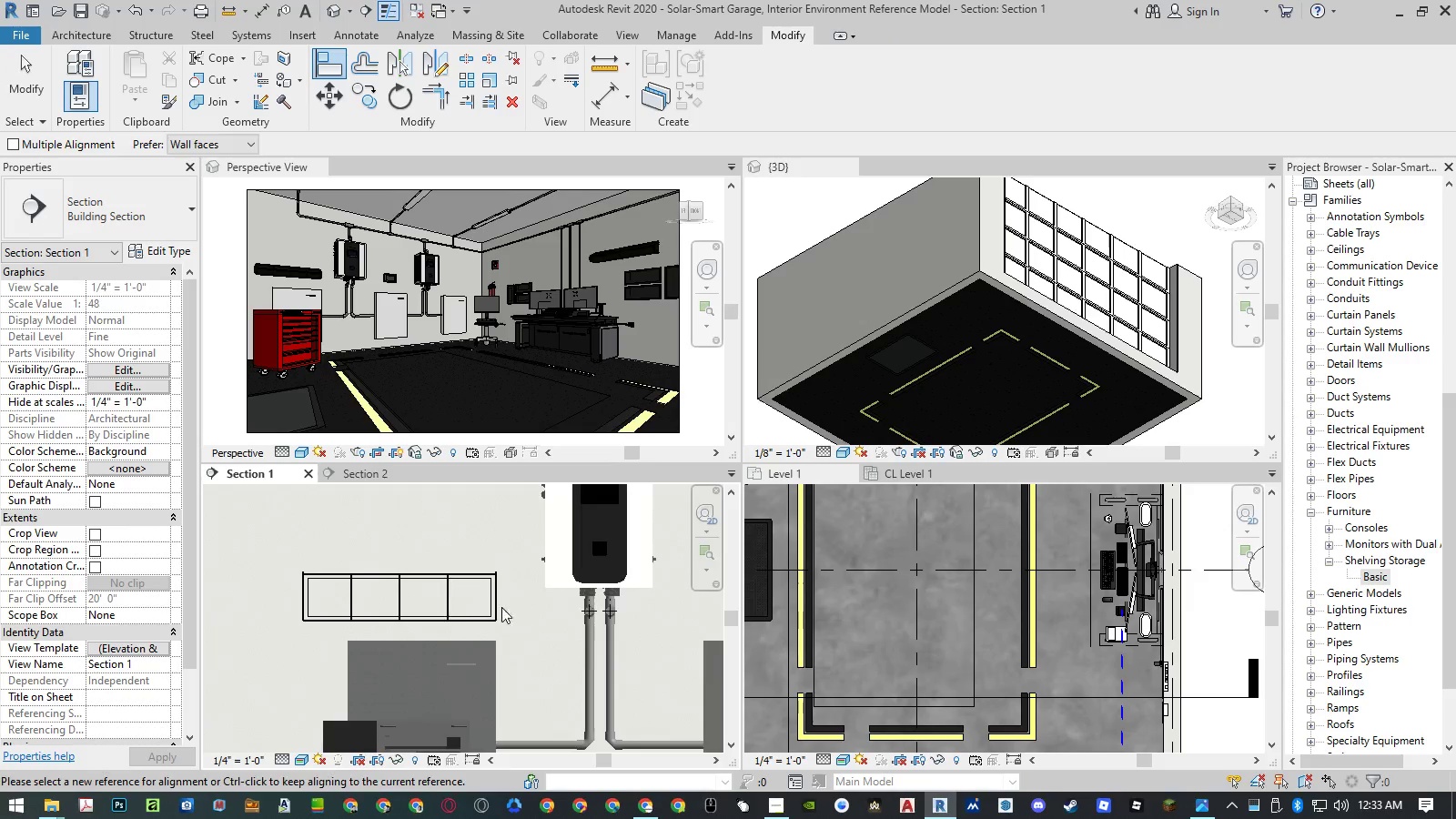 
key(Escape)
 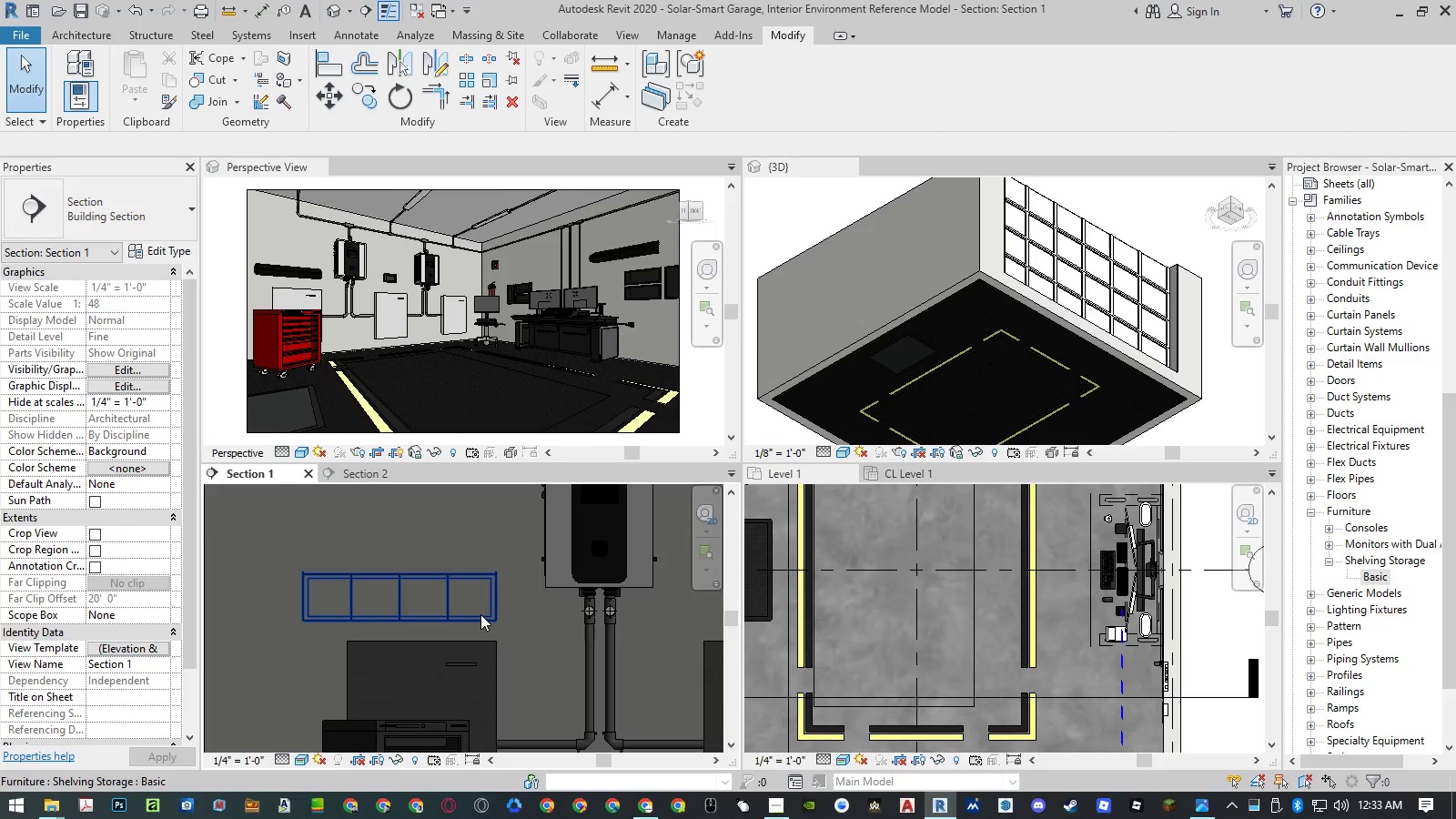 
scroll: coordinate [499, 606], scroll_direction: down, amount: 16.0
 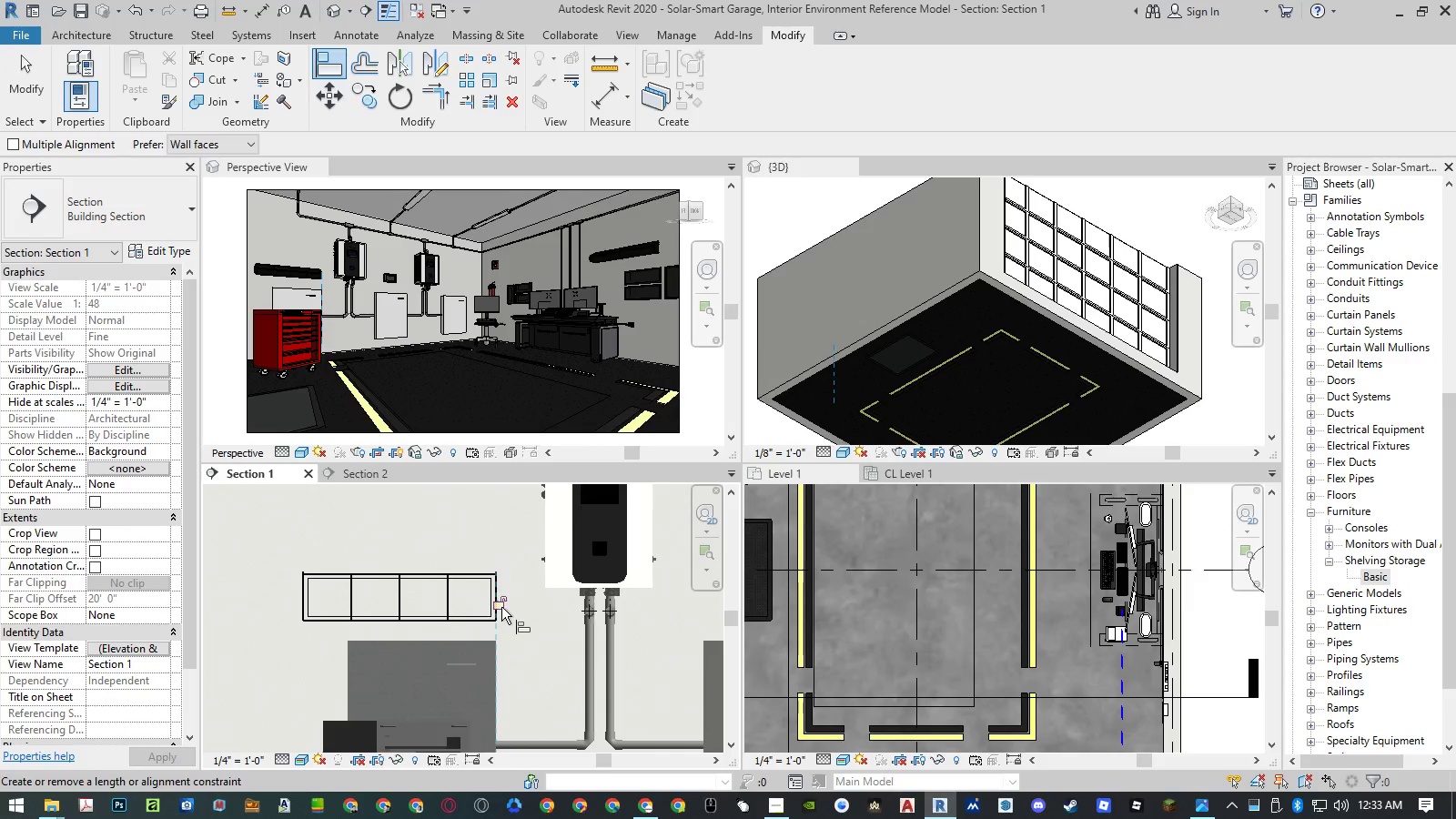 
left_click([480, 614])
 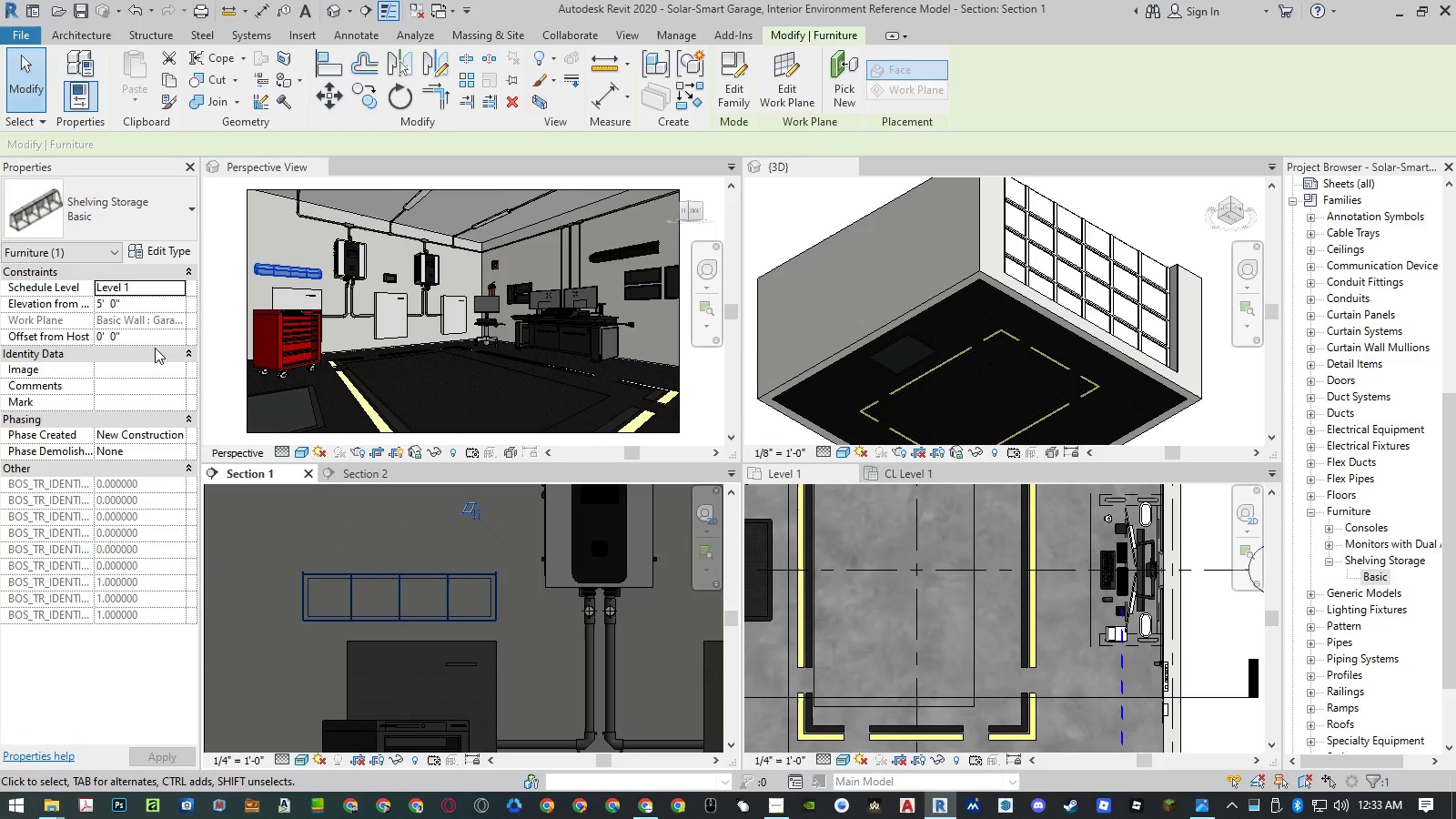 
left_click([152, 306])
 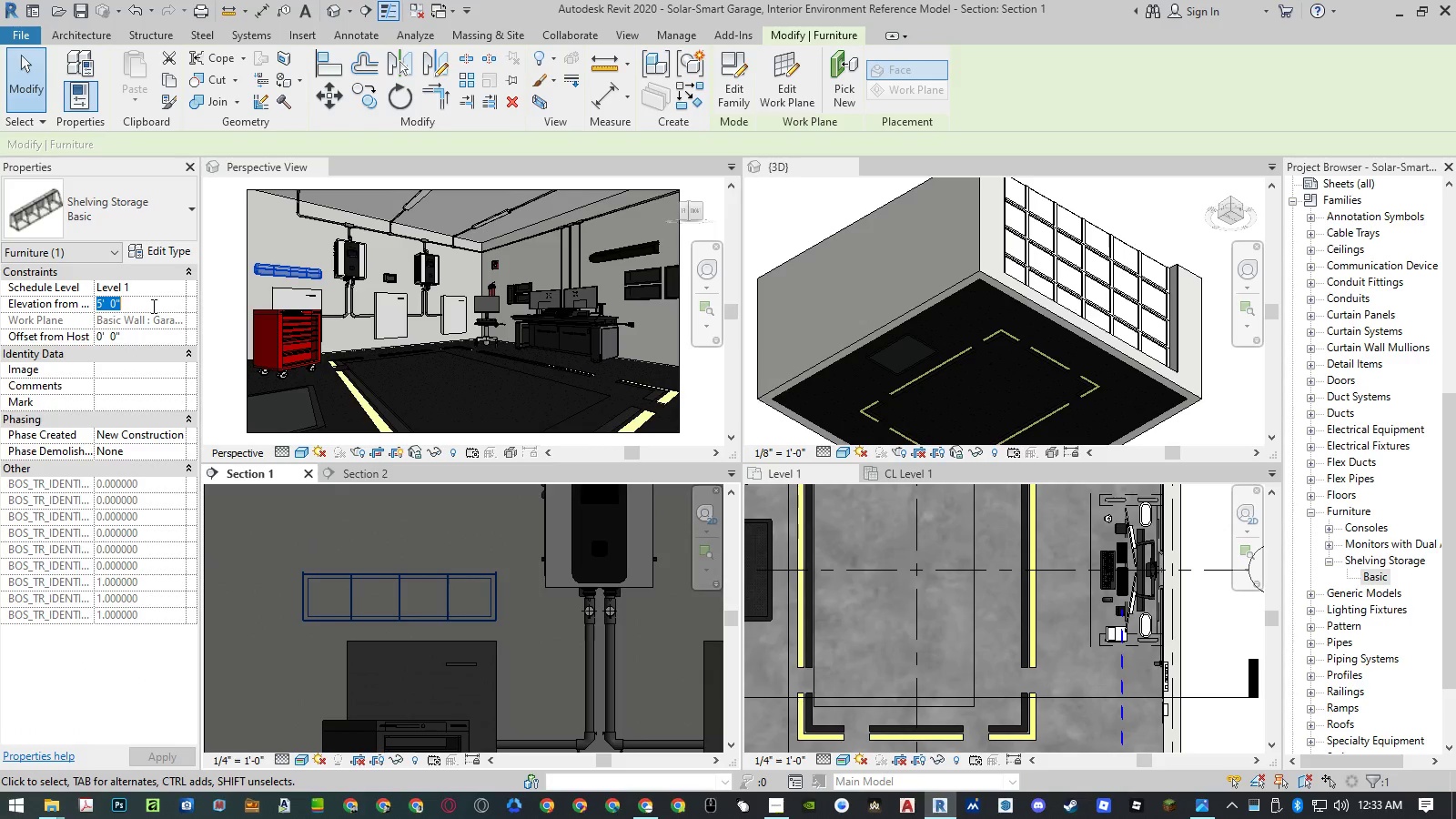 
key(Numpad5)
 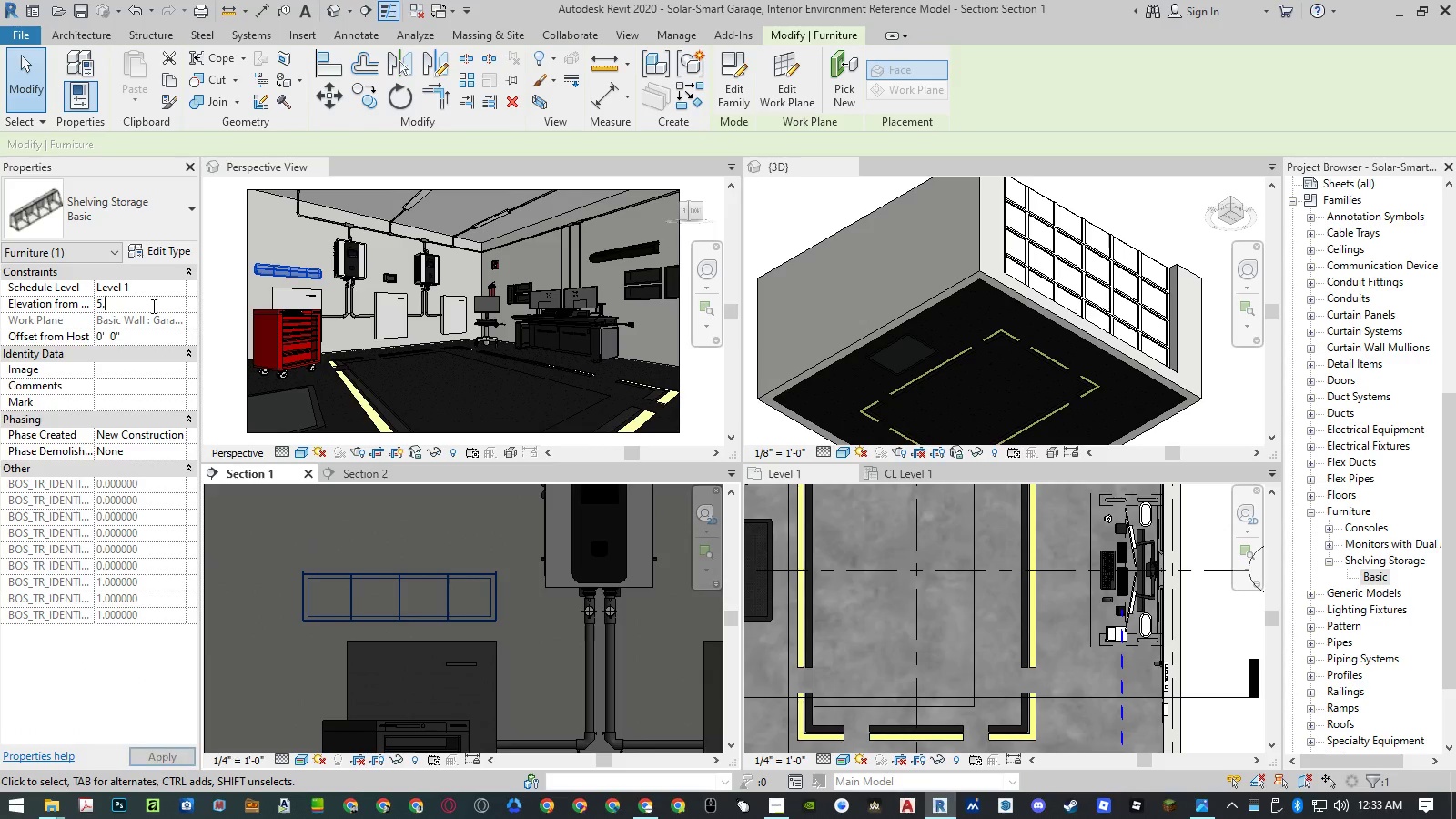 
key(NumpadDecimal)
 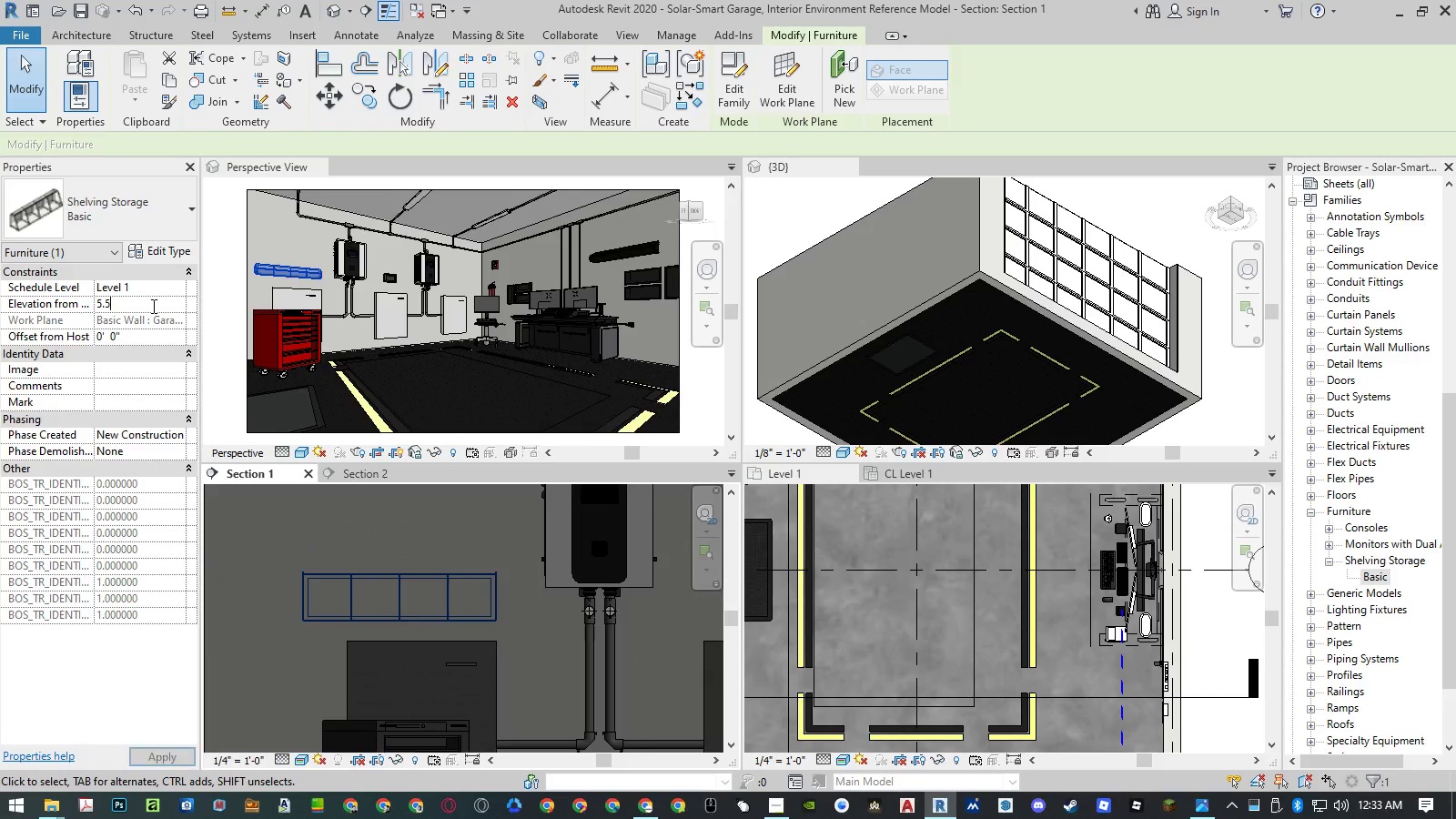 
key(Numpad5)
 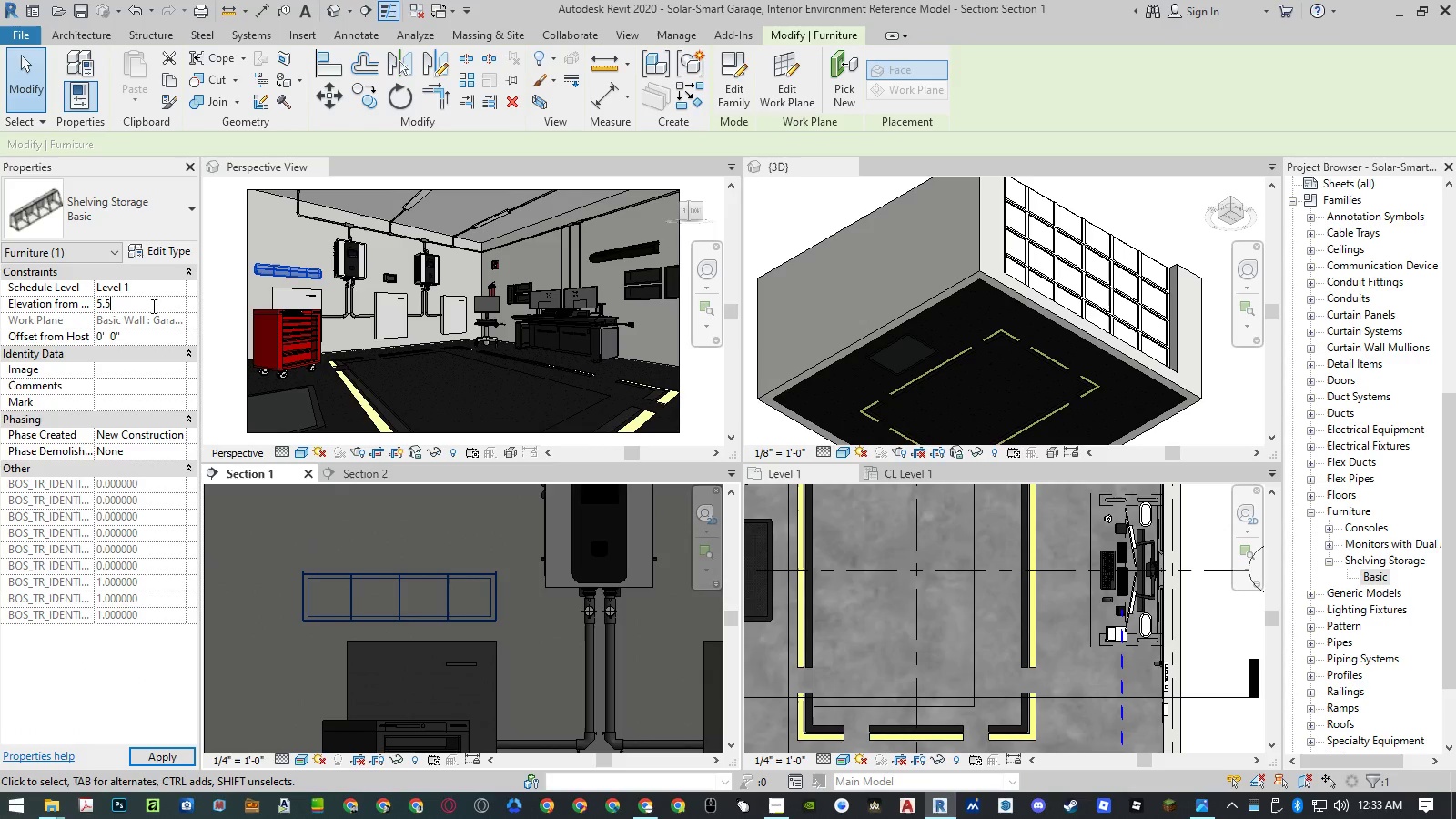 
key(NumpadEnter)
 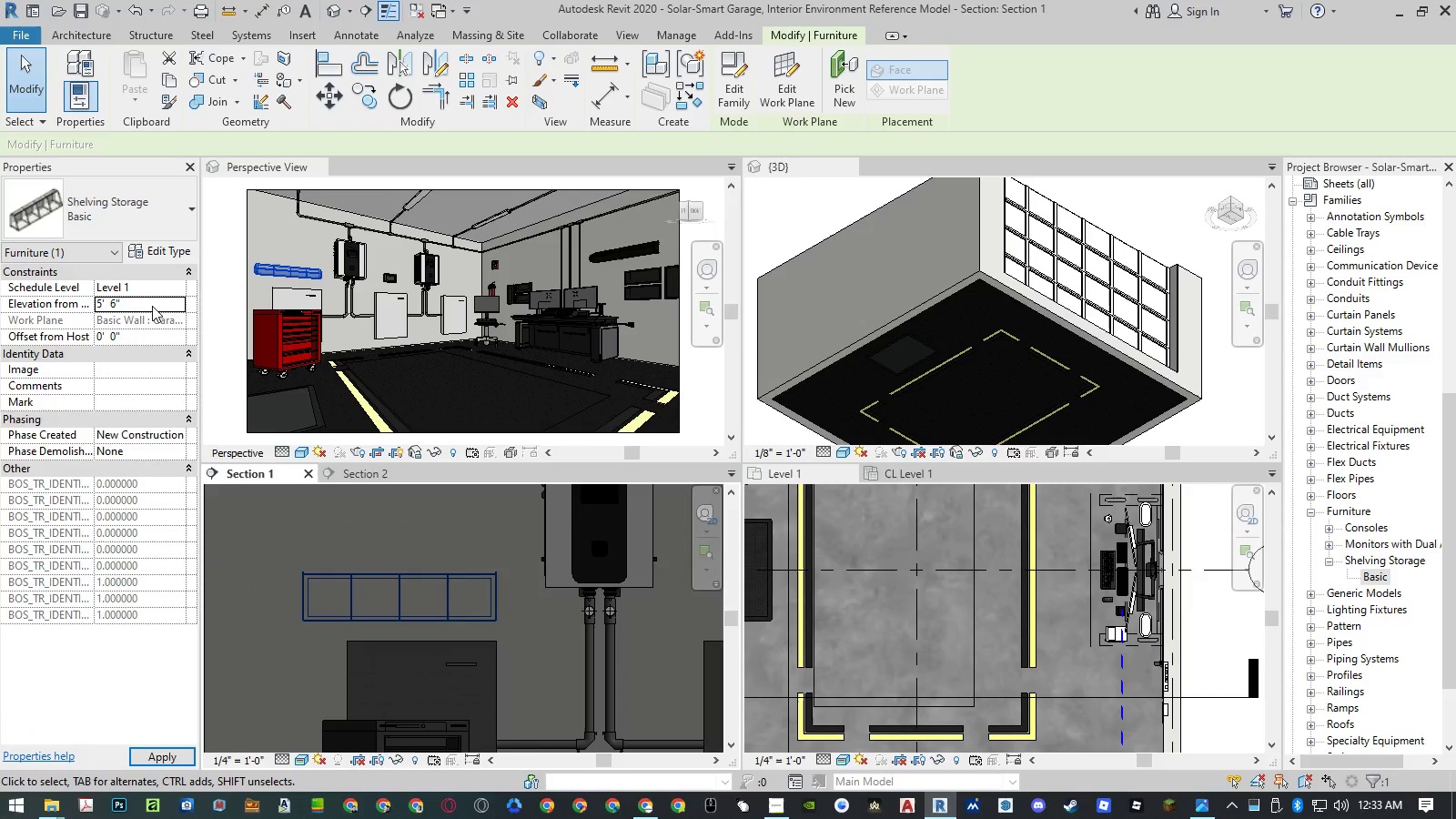 
key(NumpadEnter)
 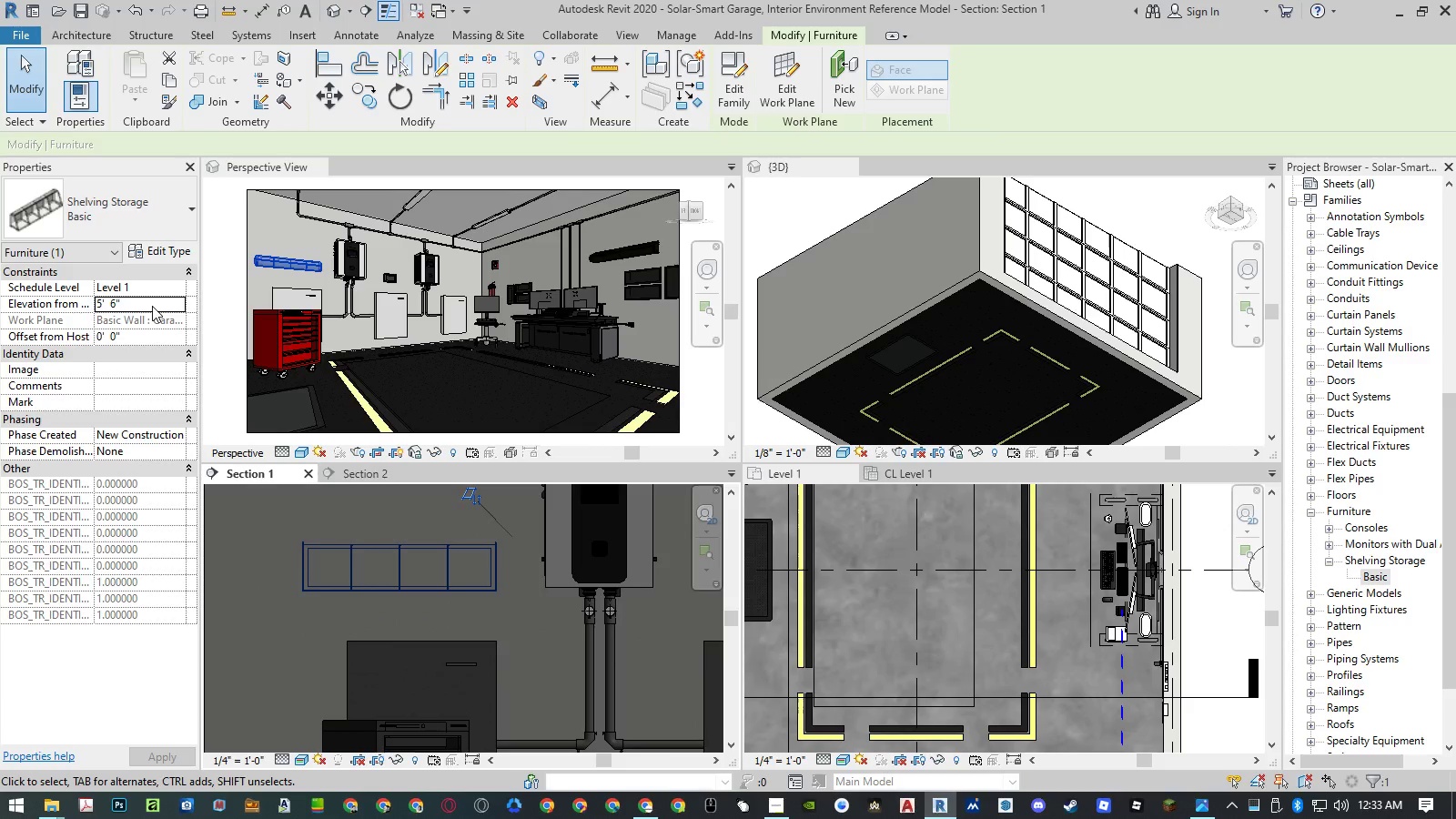 
key(Escape)
 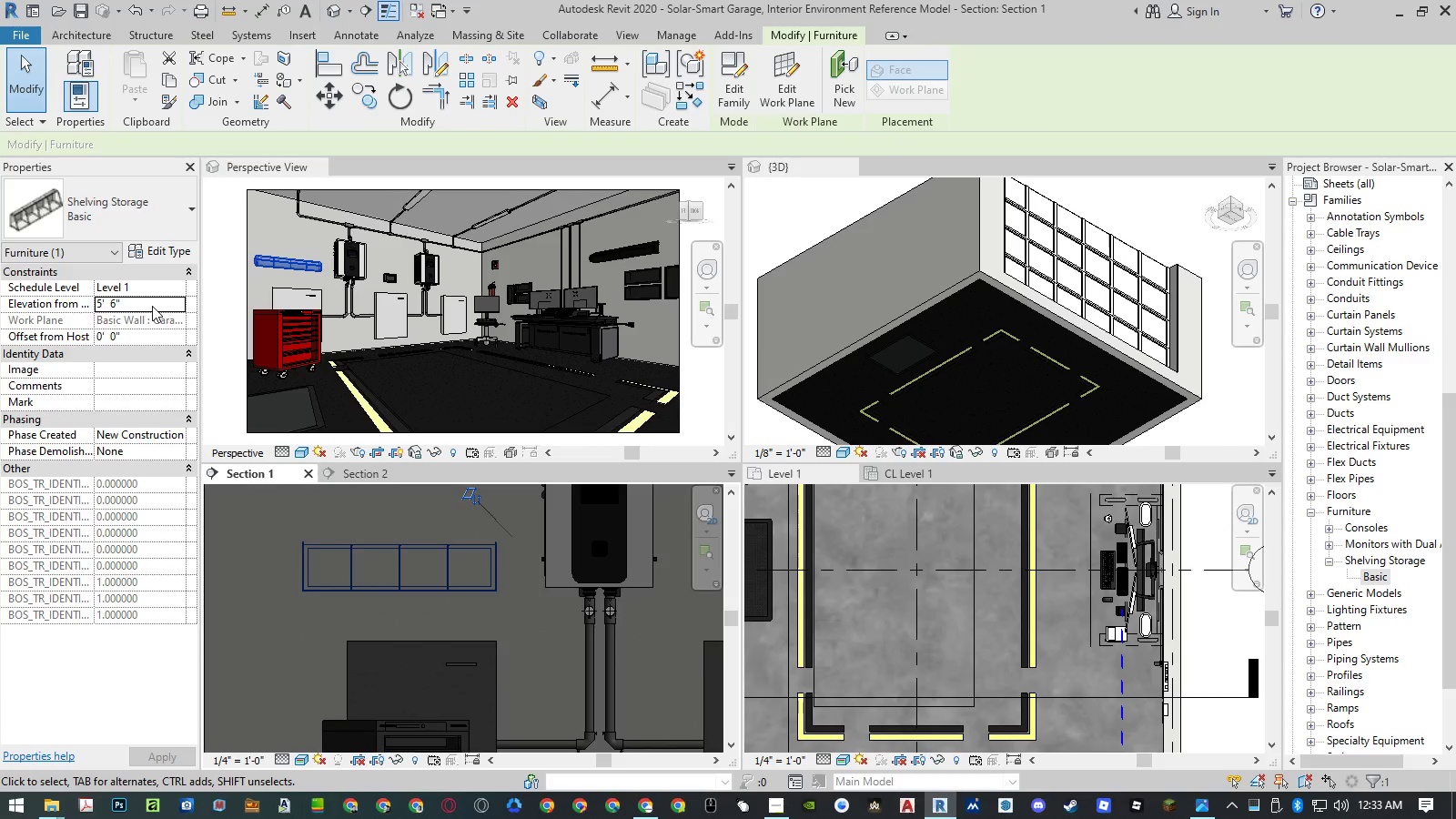 
key(Escape)
 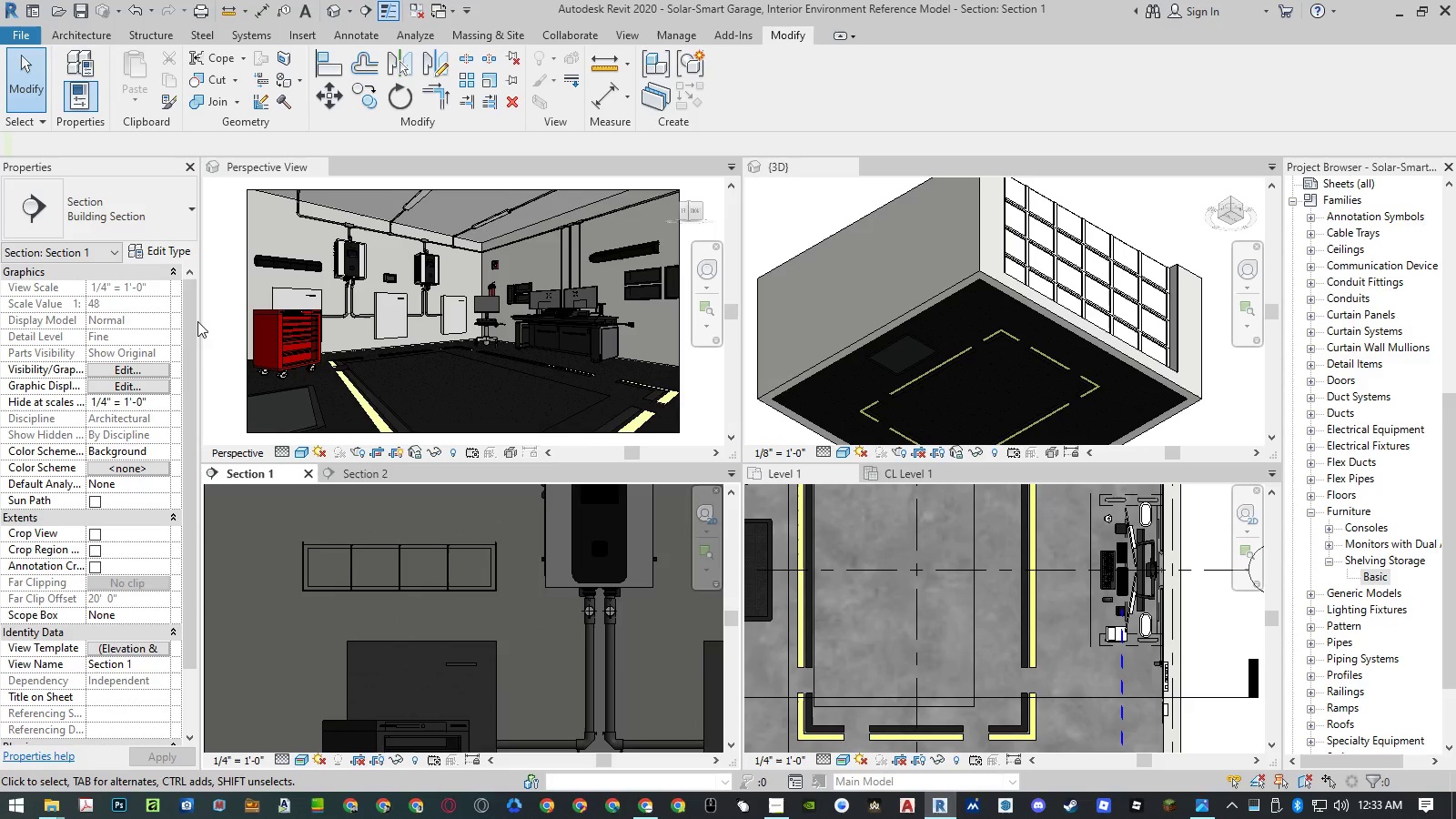 
scroll: coordinate [397, 610], scroll_direction: down, amount: 10.0
 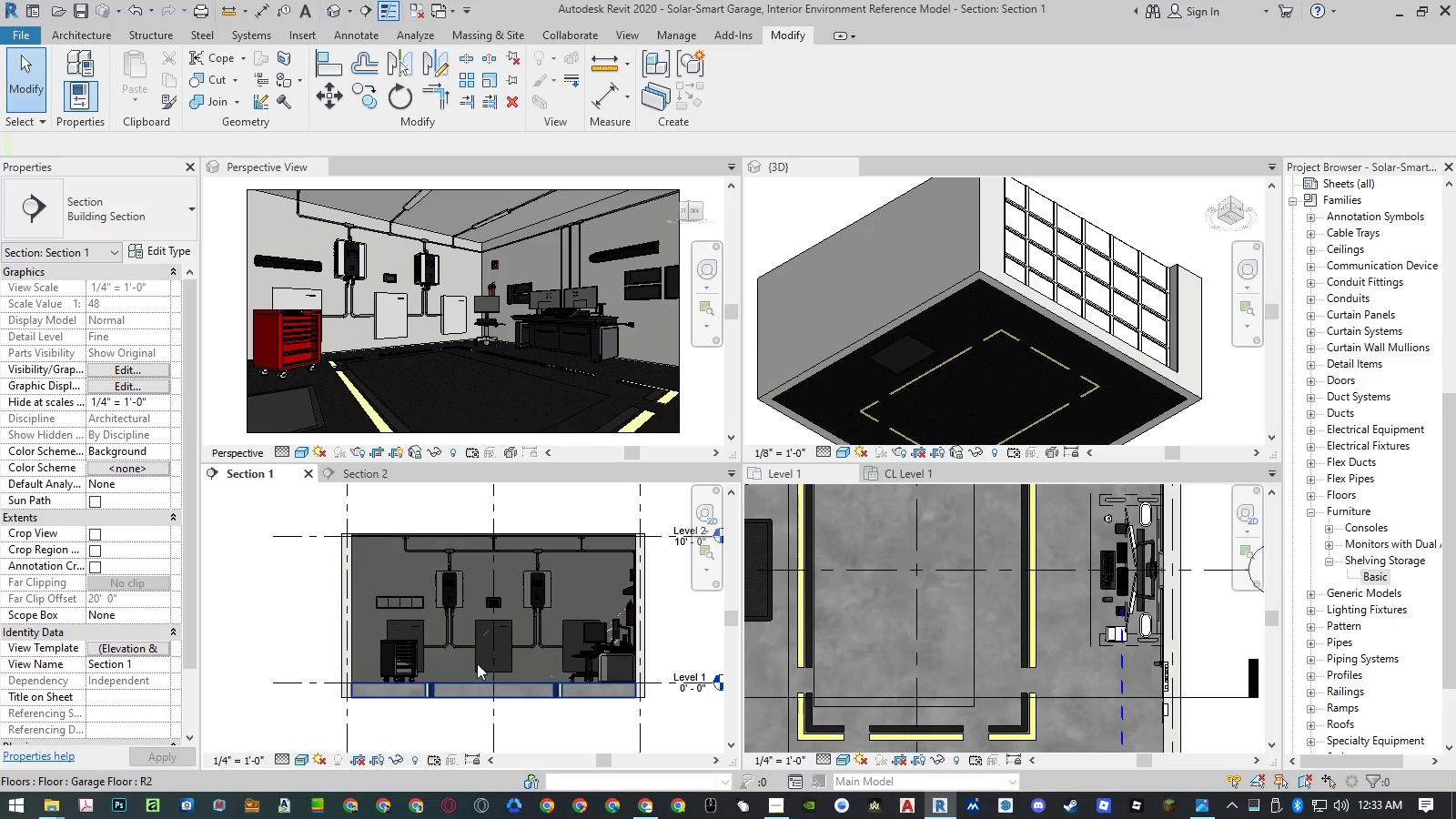 
left_click([410, 605])
 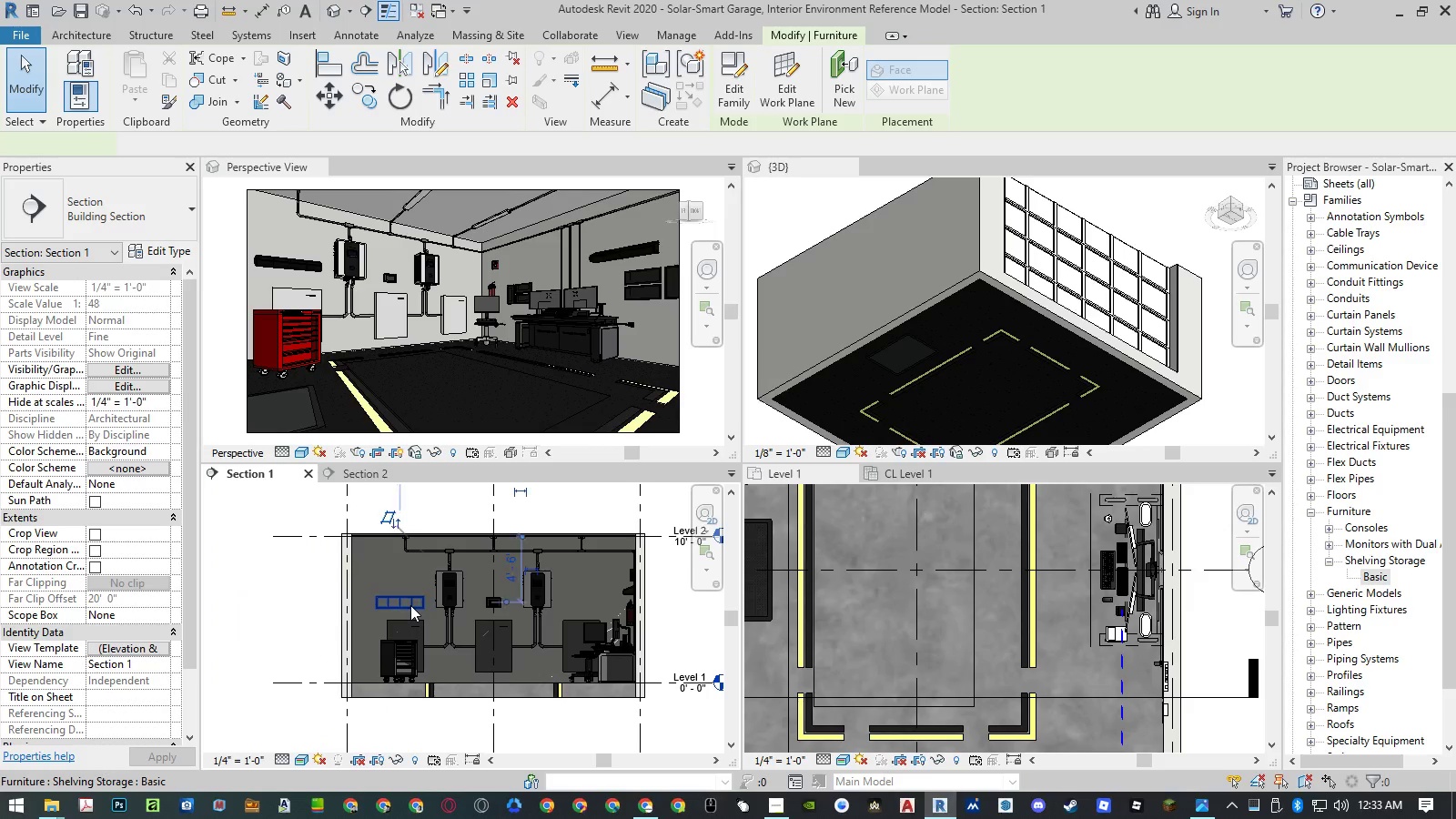 
type(co )
 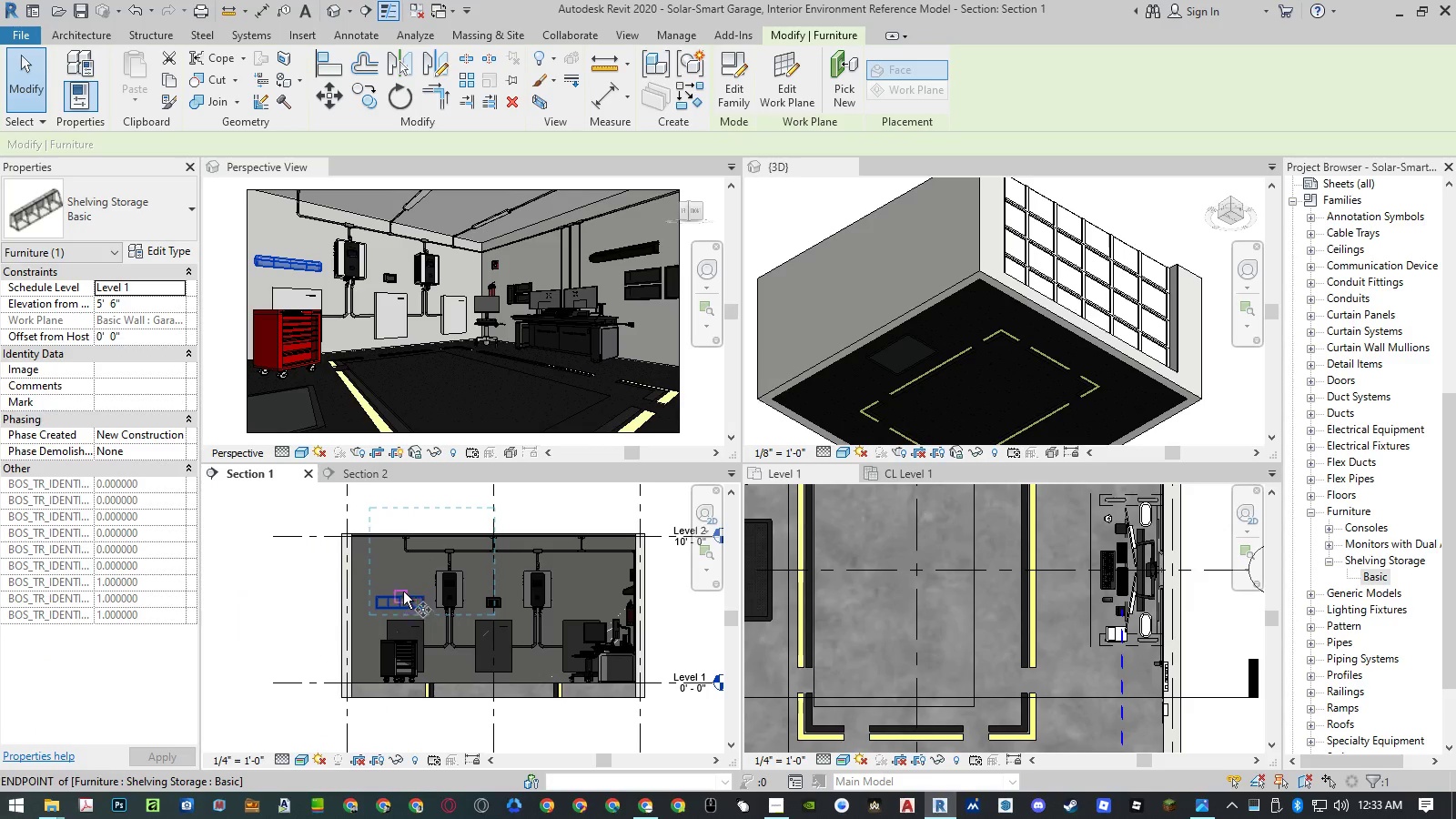 
scroll: coordinate [381, 590], scroll_direction: up, amount: 3.0
 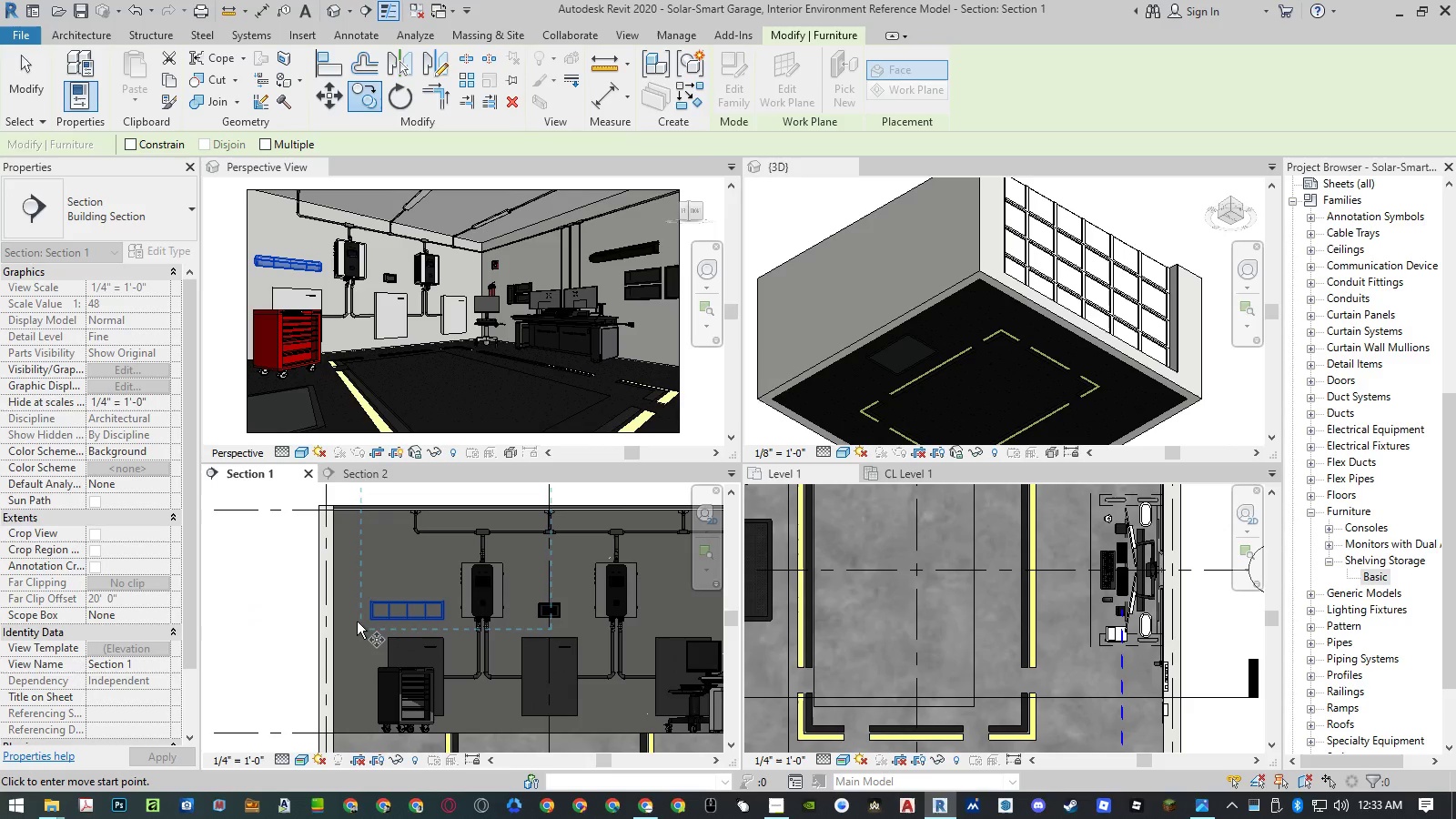 
left_click([357, 622])
 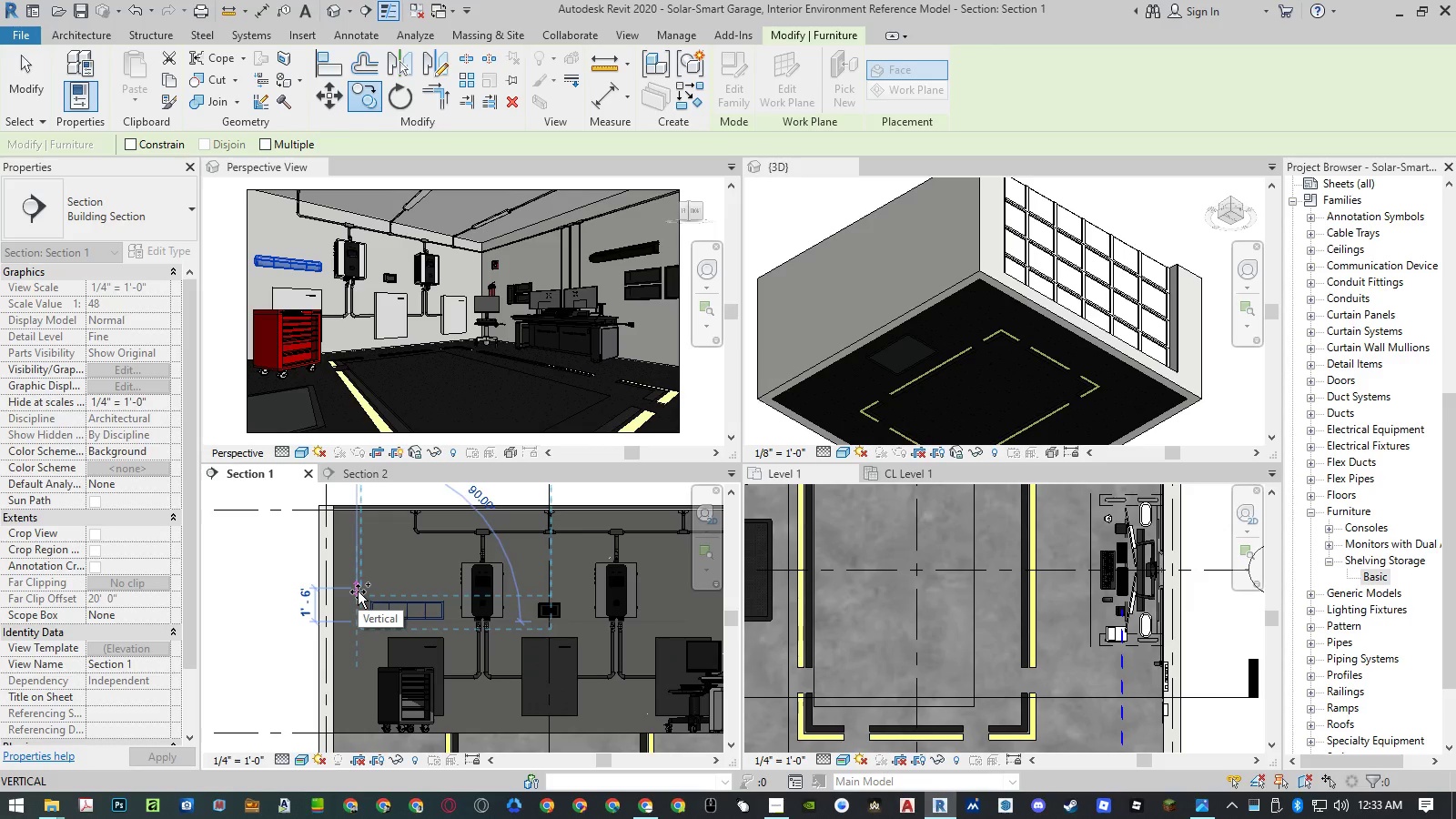 
key(Numpad1)
 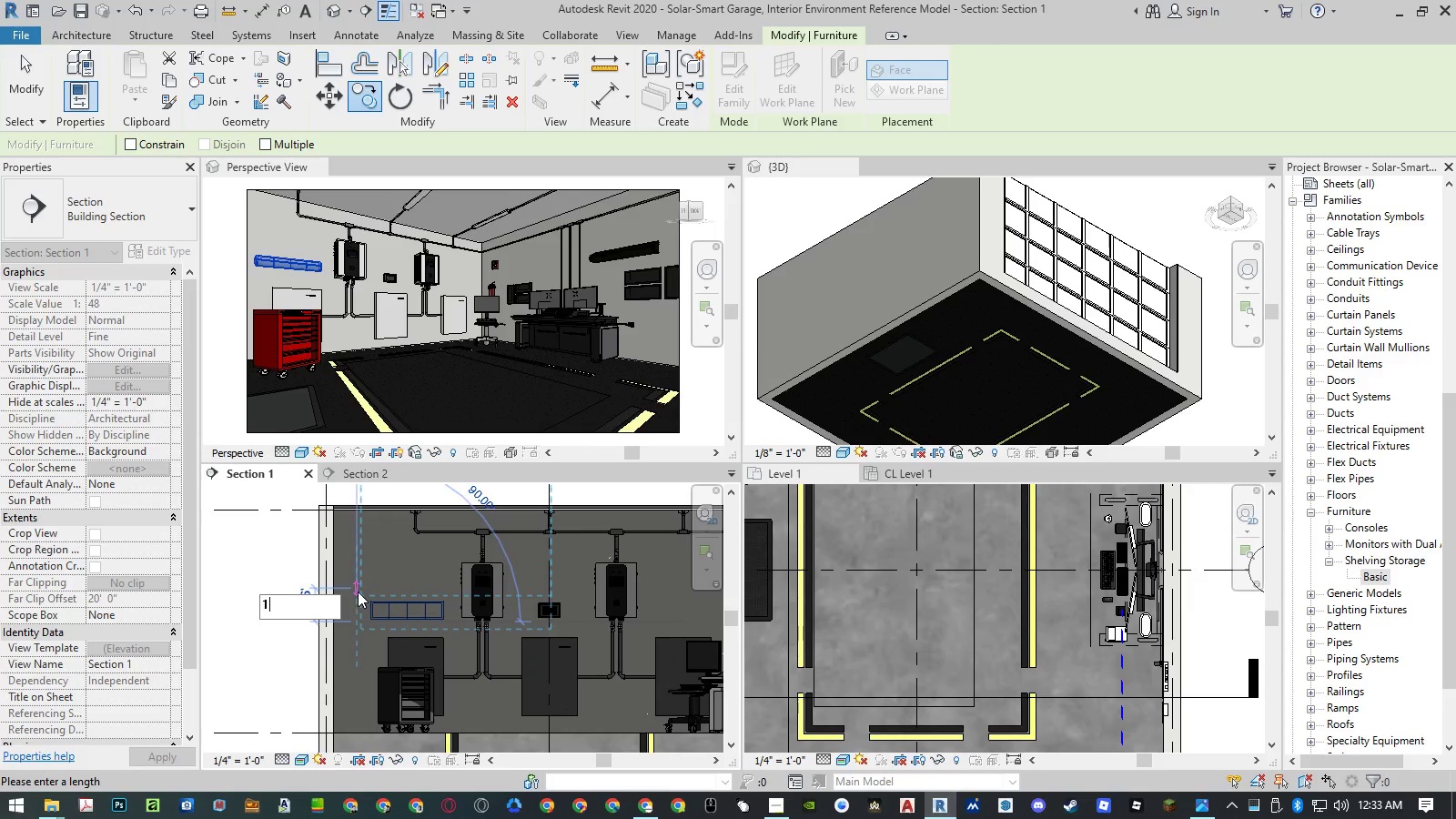 
key(NumpadEnter)
 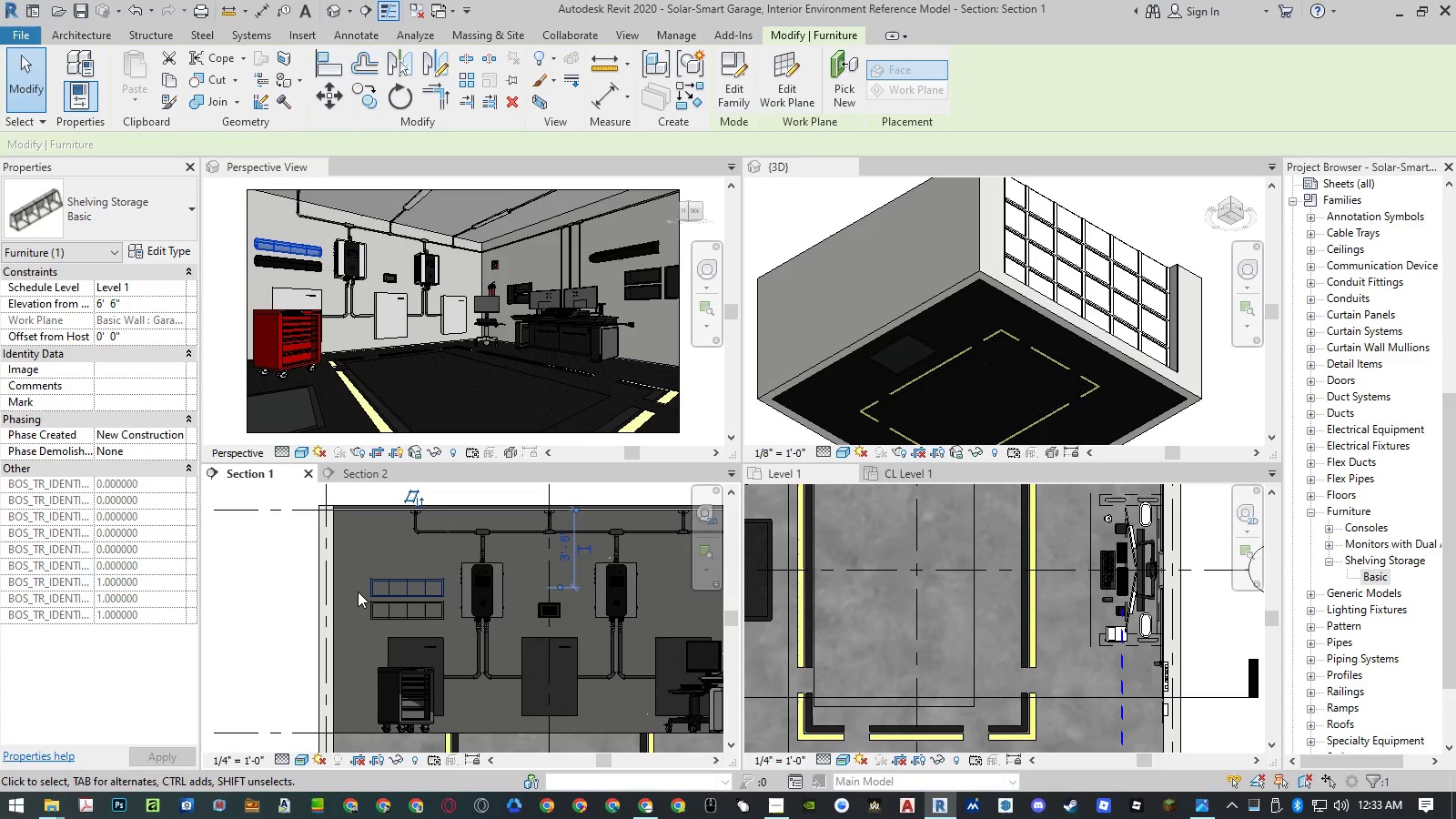 
type(co )
 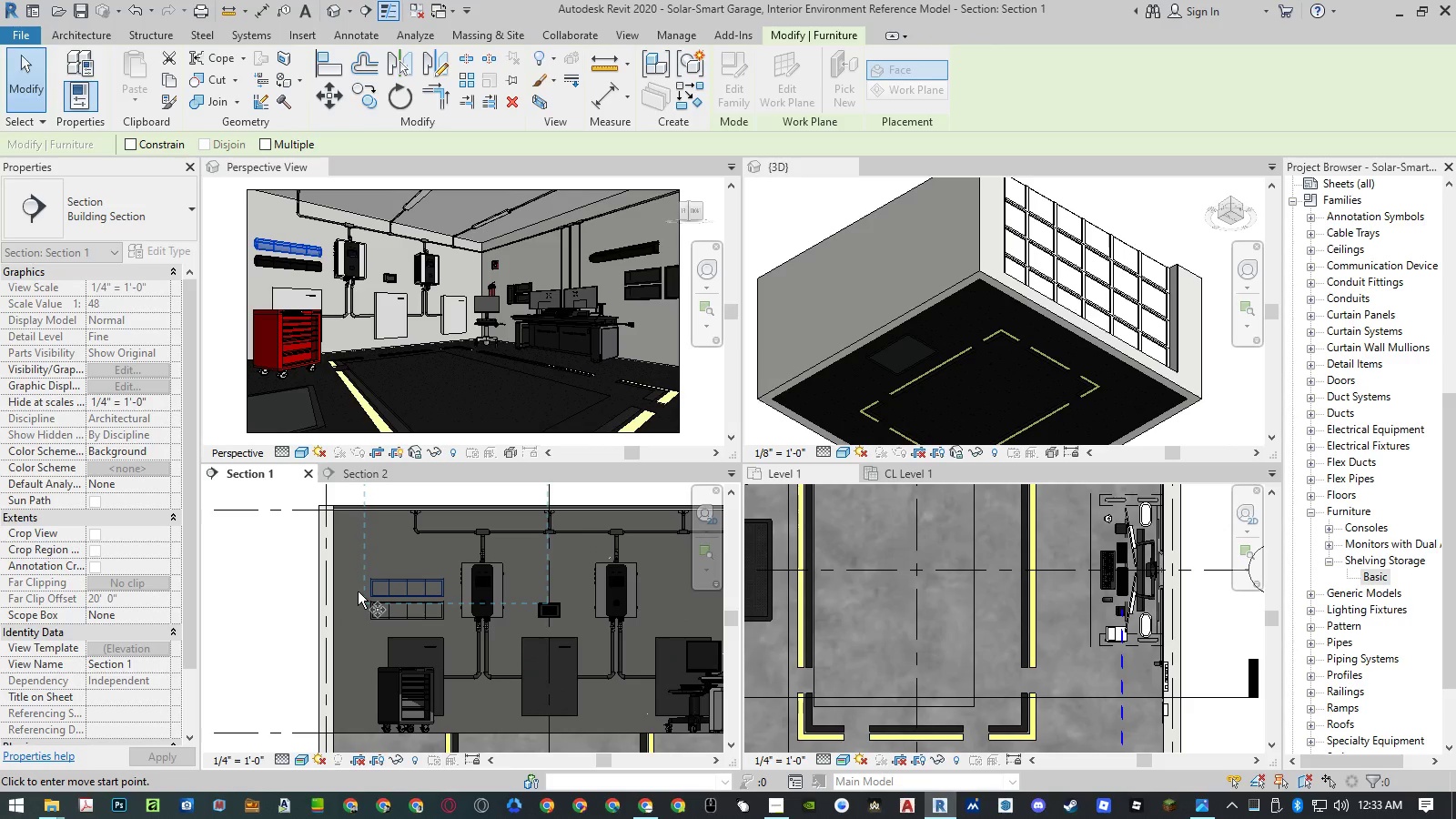 
left_click([356, 590])
 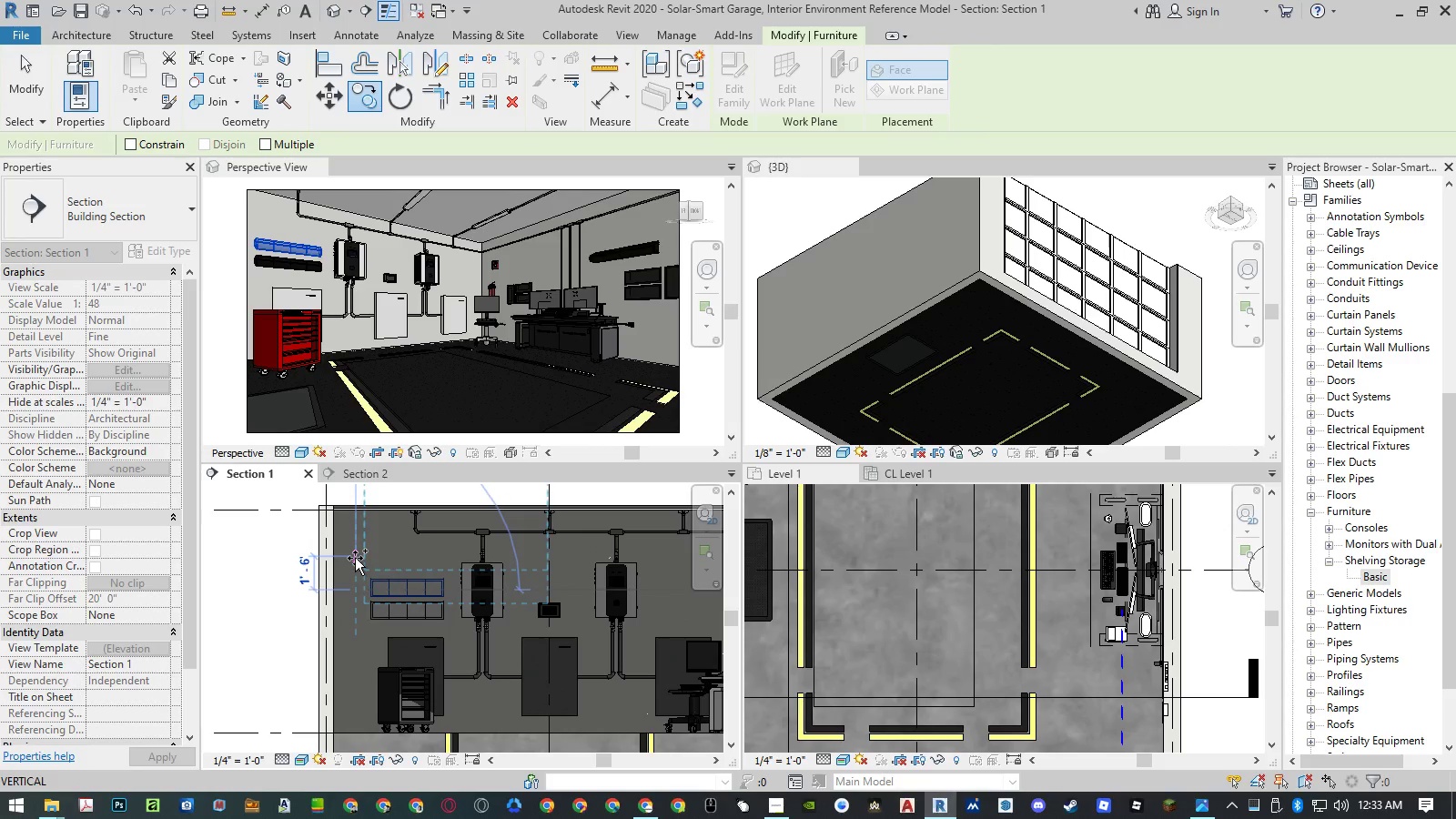 
key(Numpad1)
 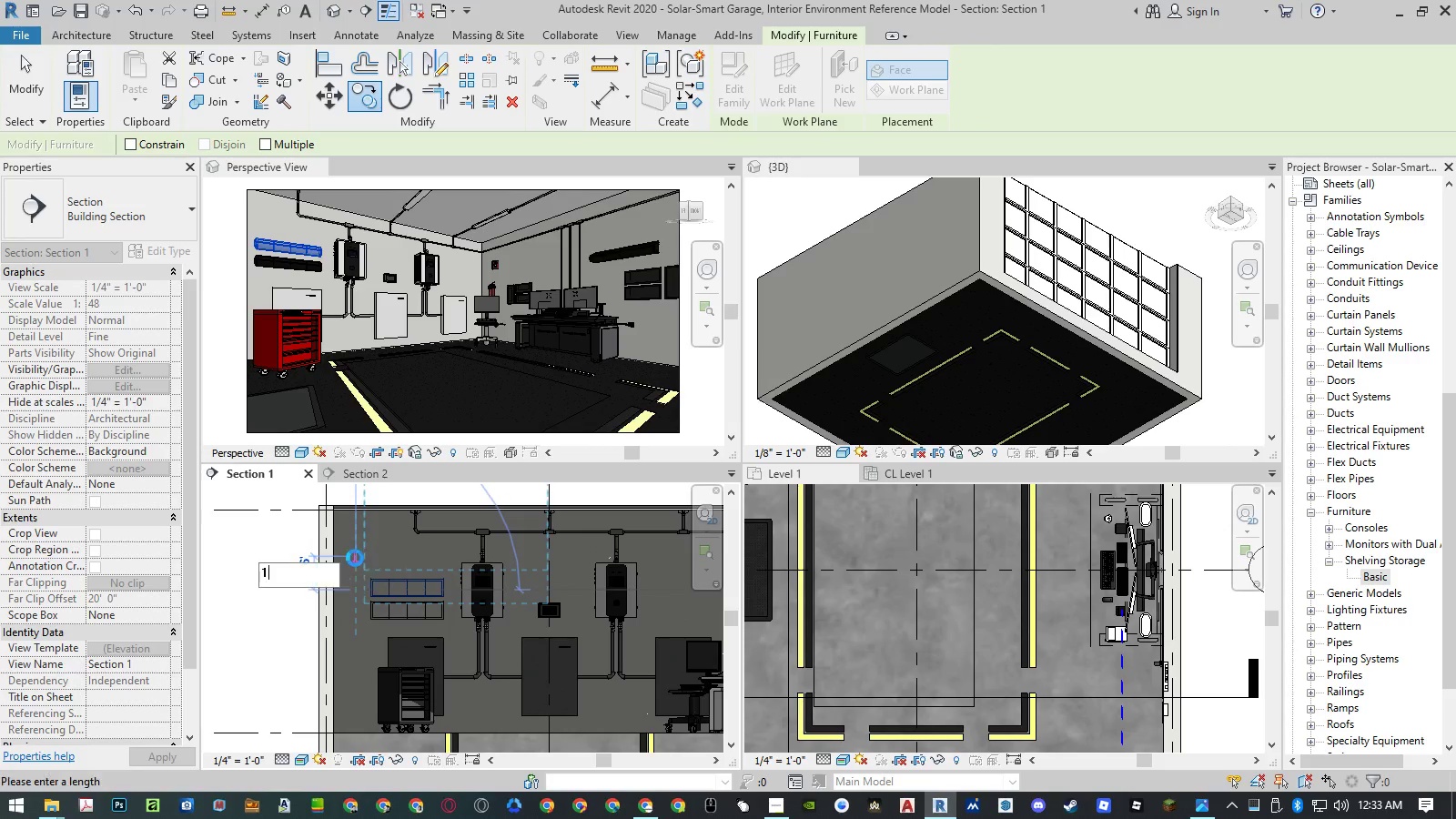 
key(NumpadEnter)
 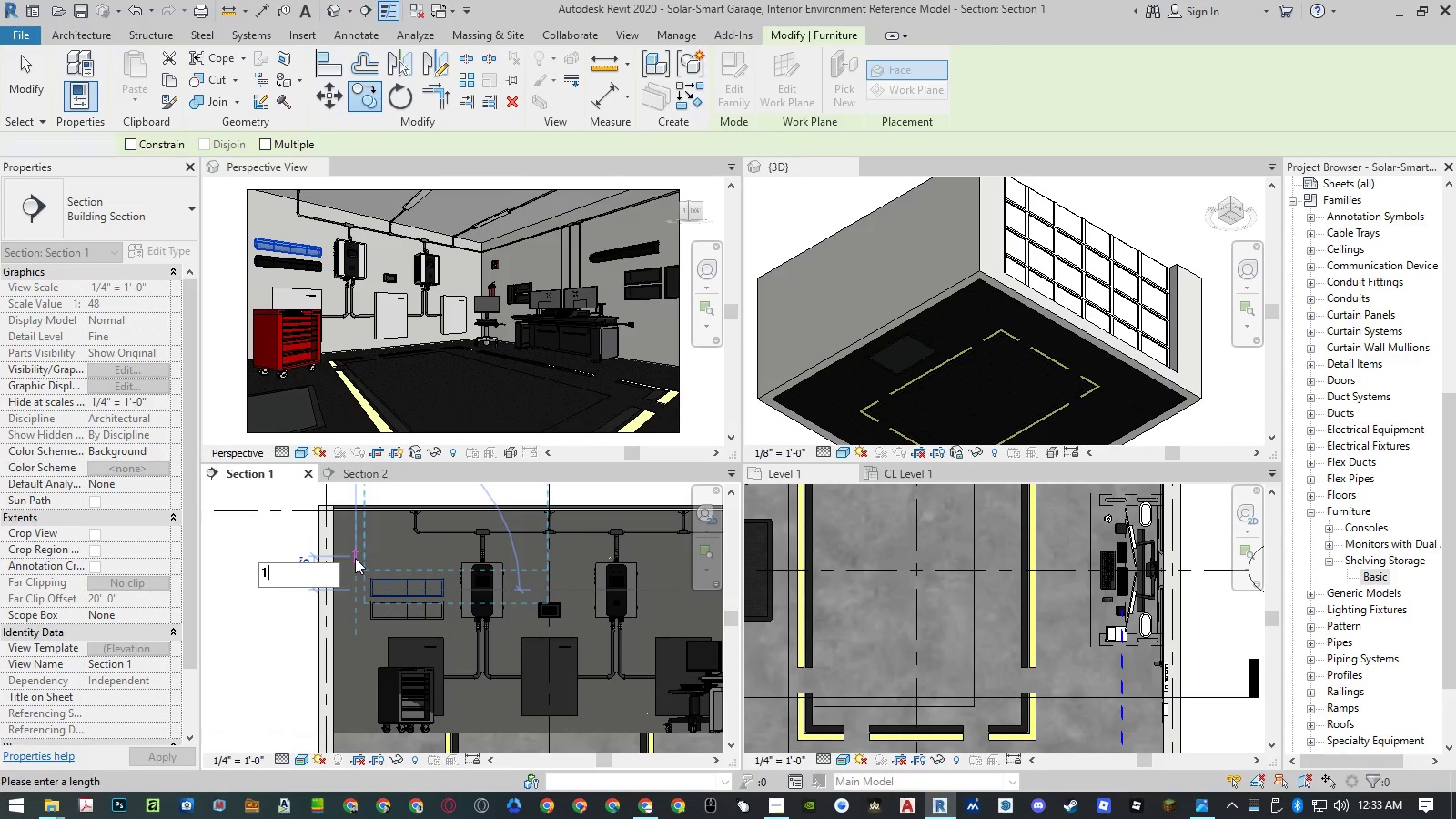 
key(Escape)
 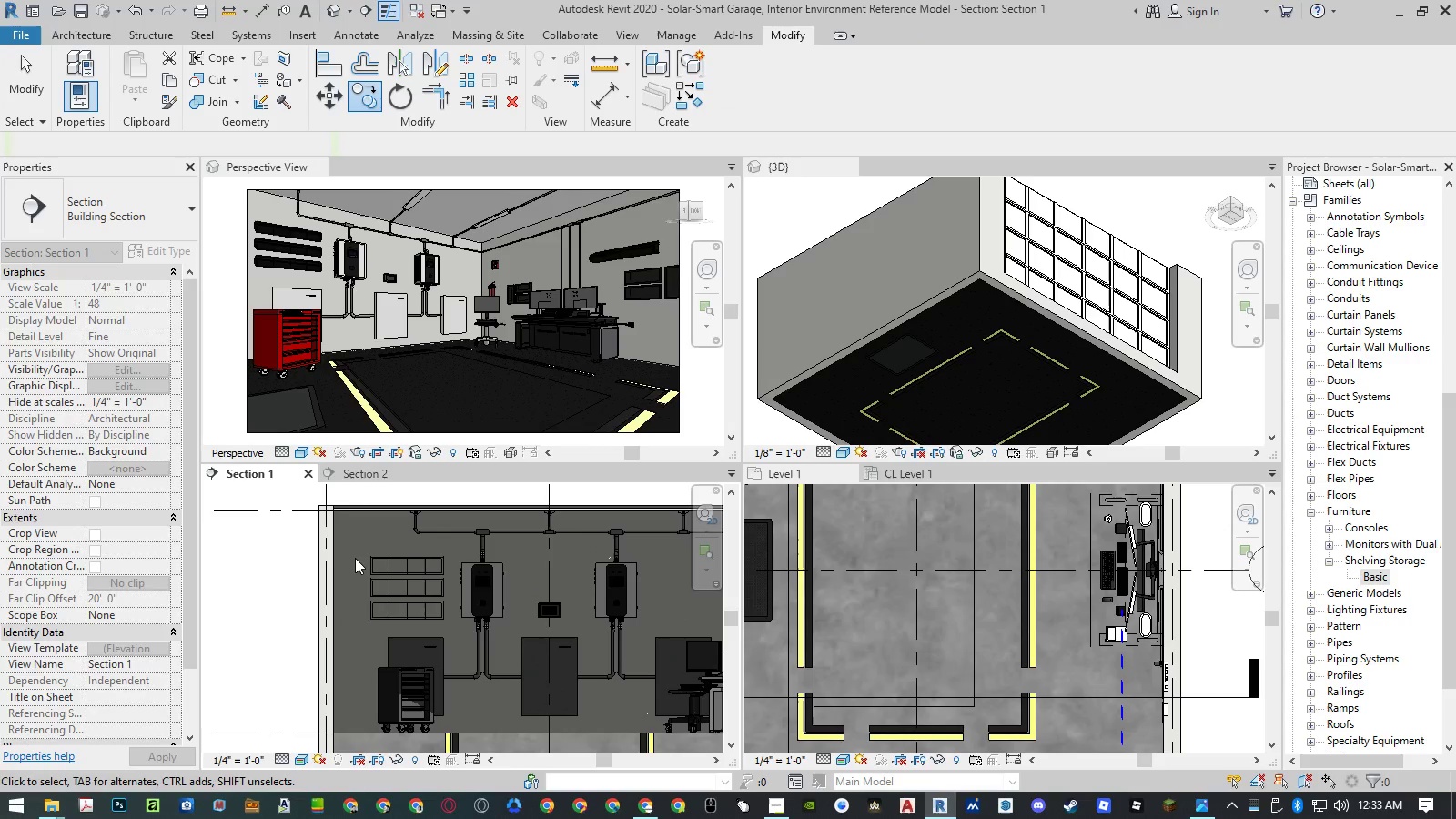 
key(Escape)
 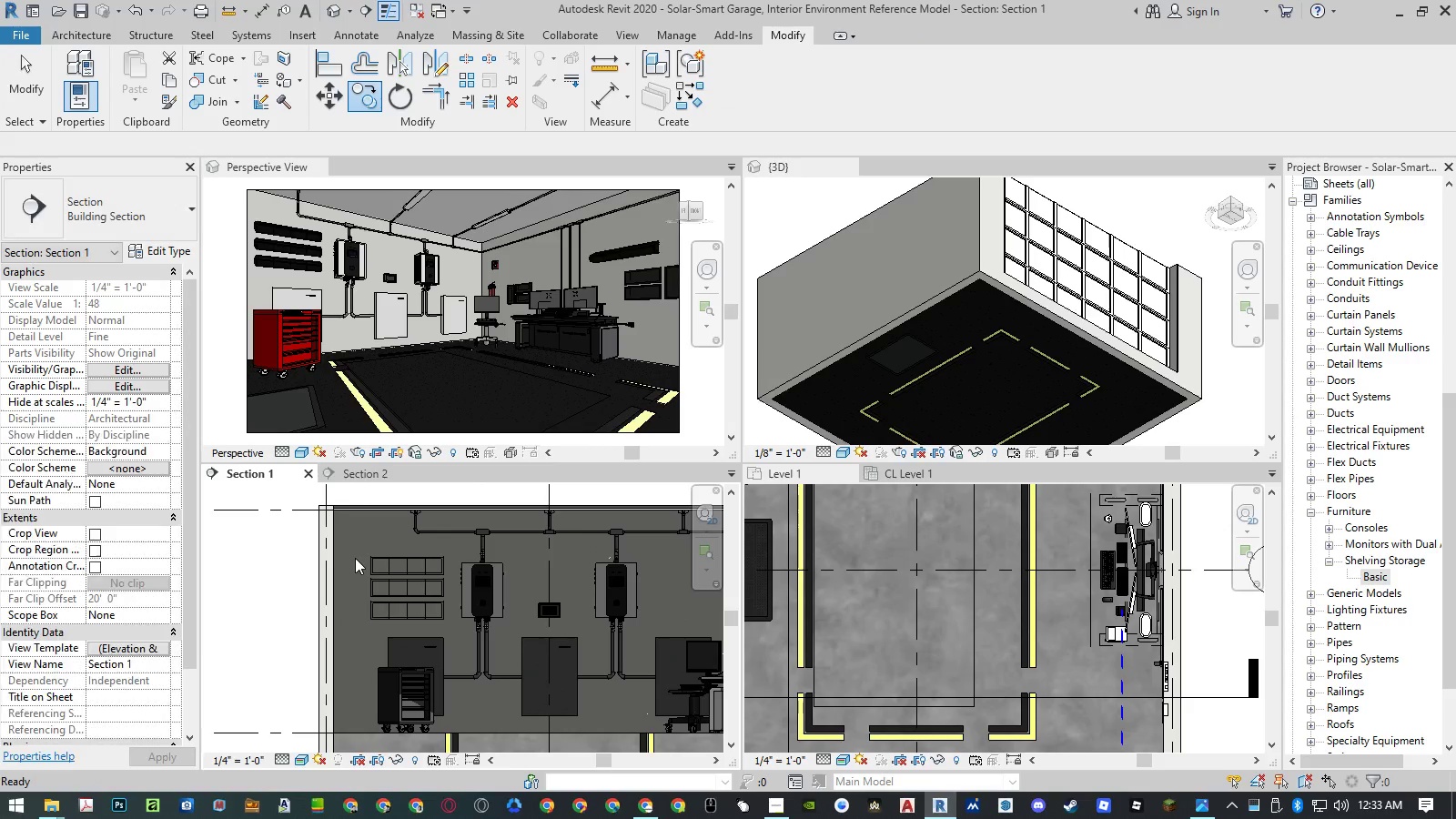 
key(Escape)
 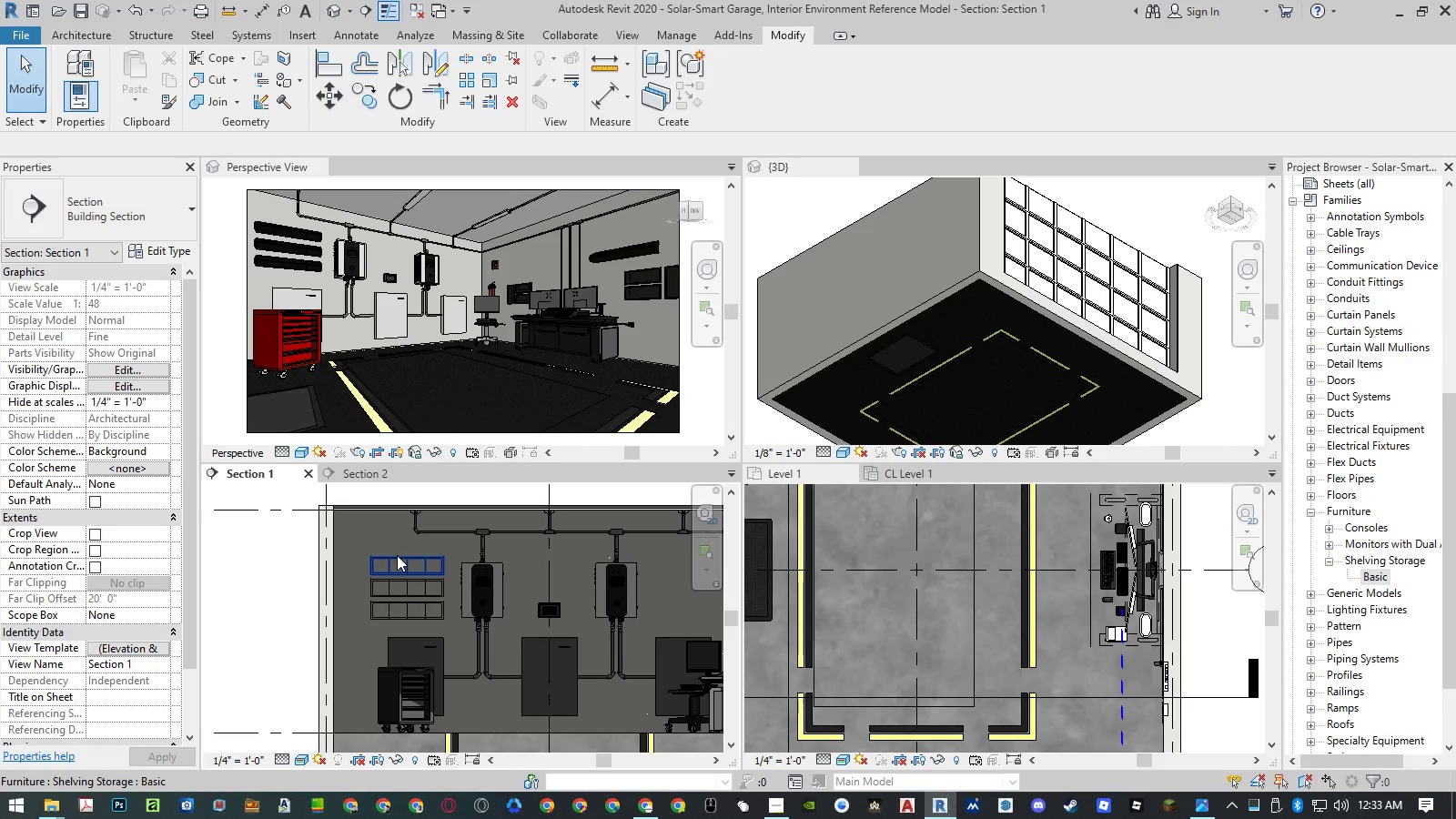 
left_click([397, 555])
 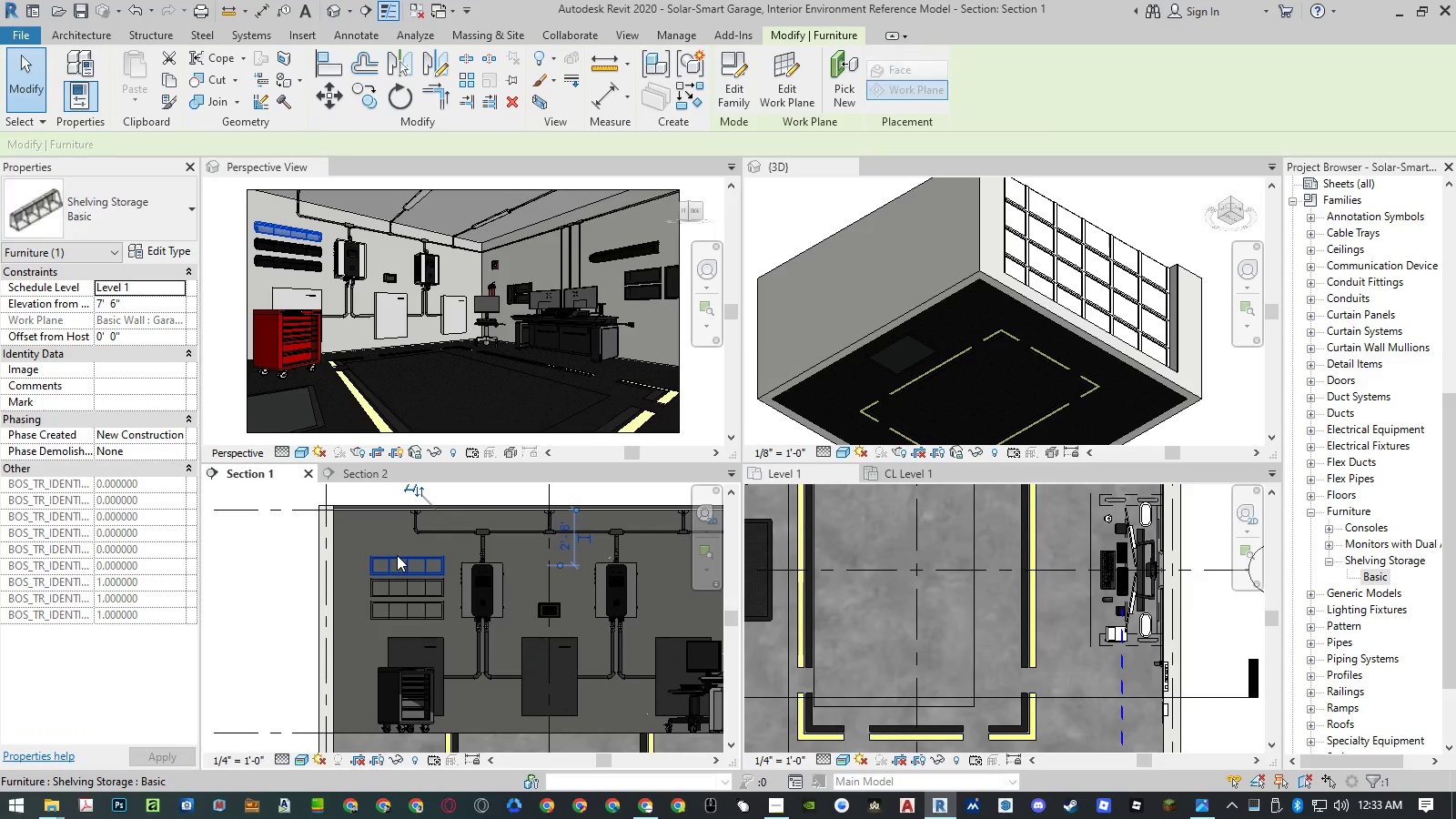 
key(Delete)
 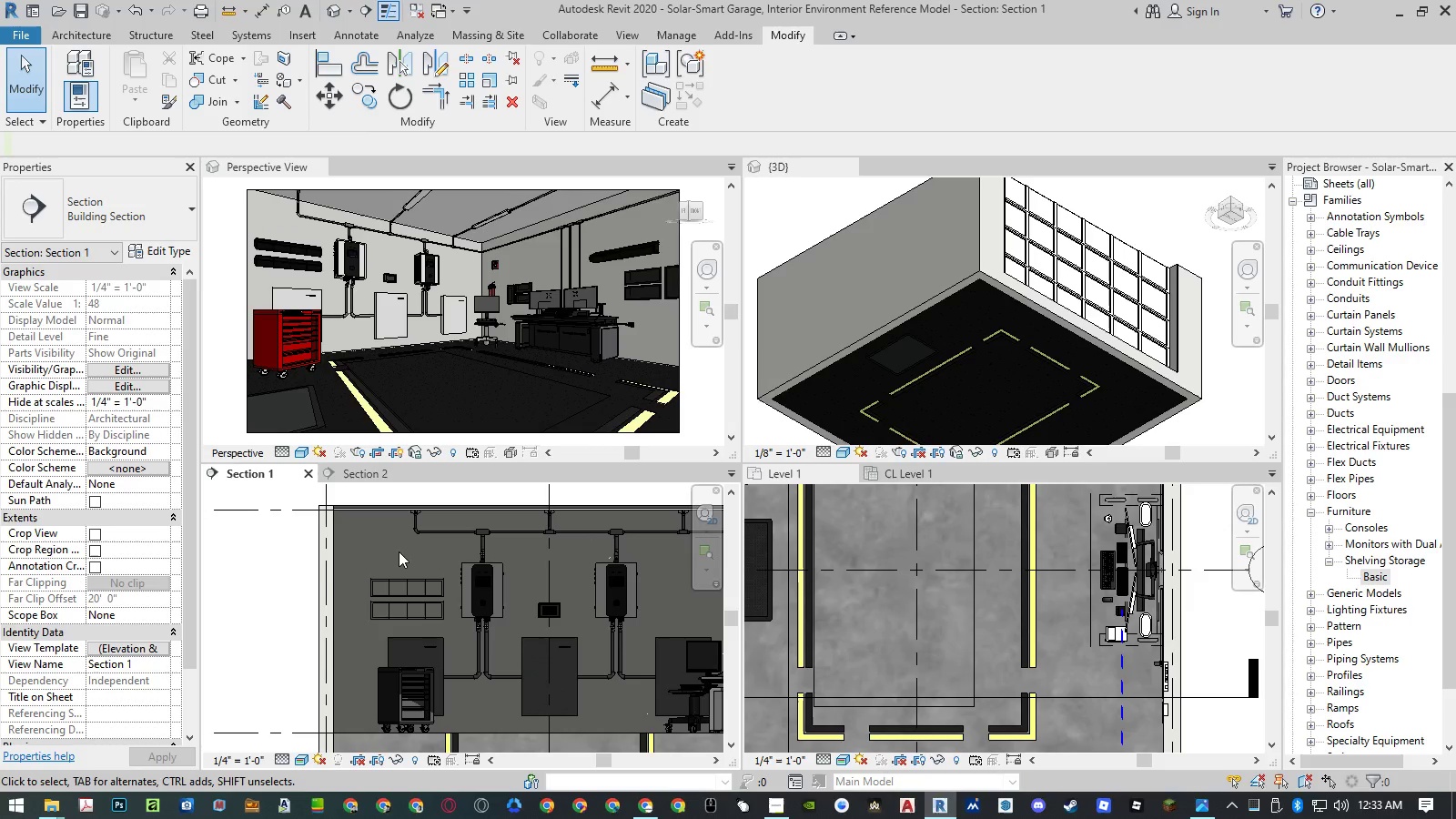 
wait(5.22)
 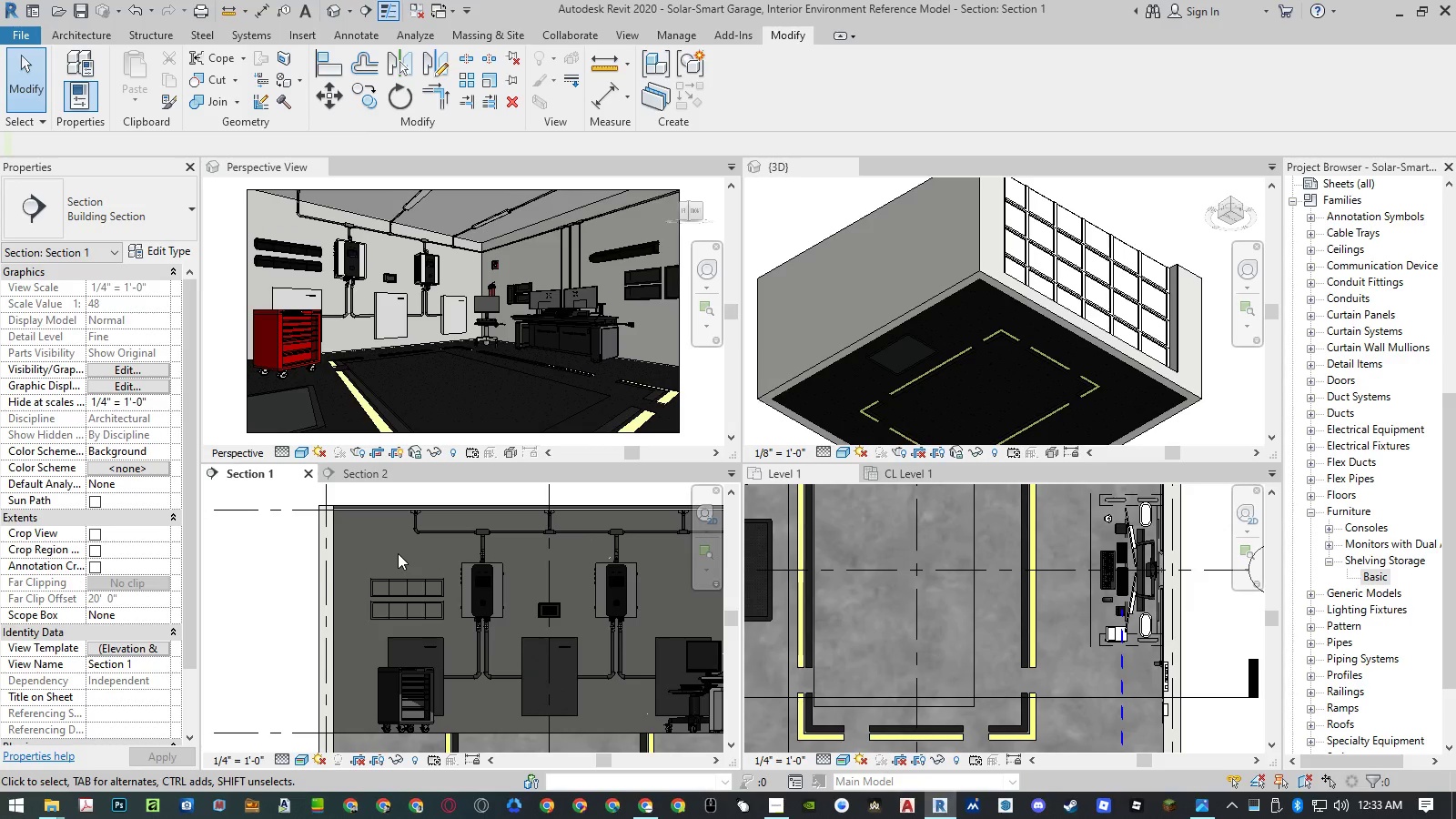 
left_click([430, 592])
 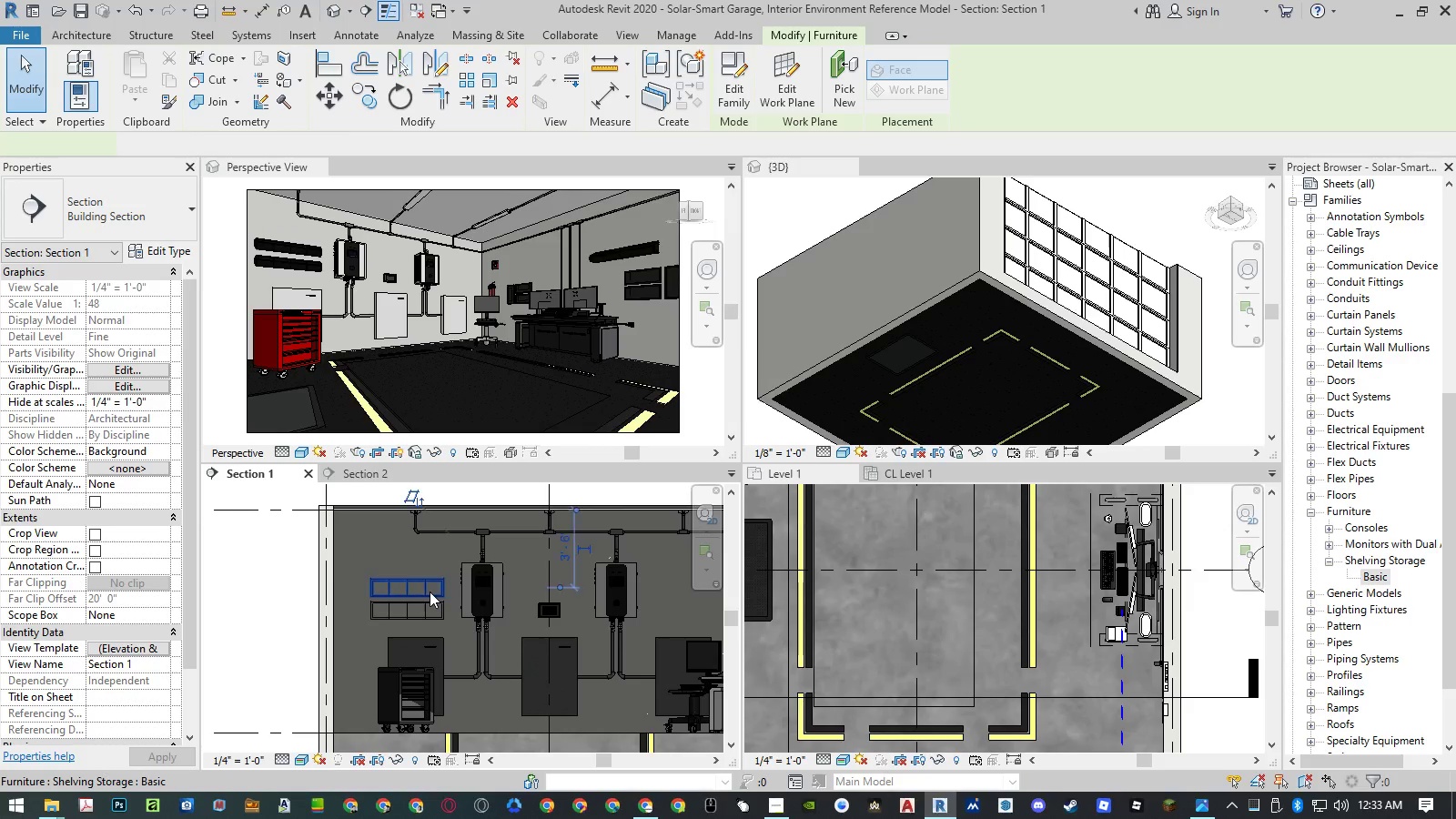 
hold_key(key=ControlLeft, duration=0.66)
left_click([430, 611])
 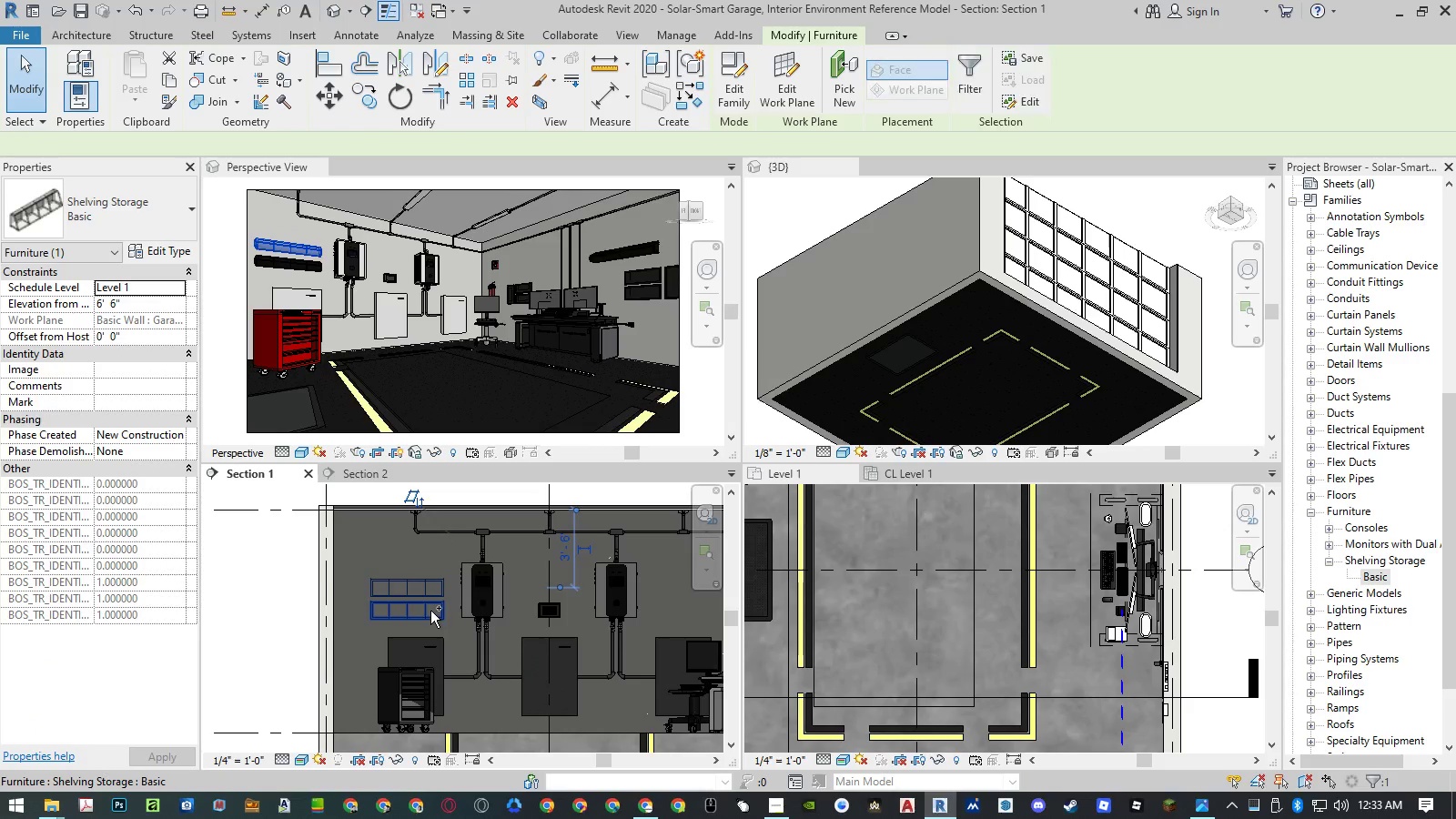 
type(mm)
 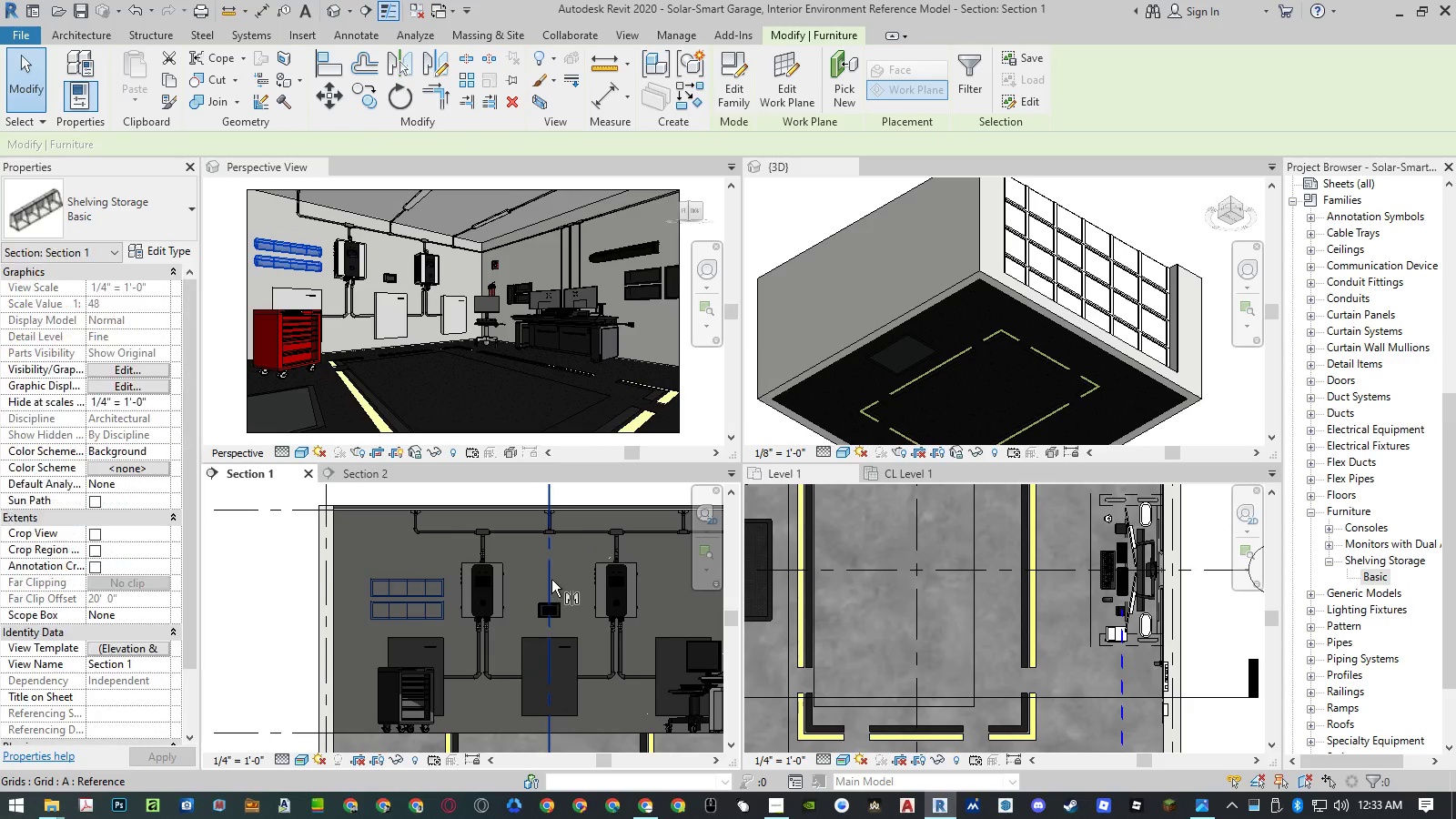 
left_click([551, 579])
 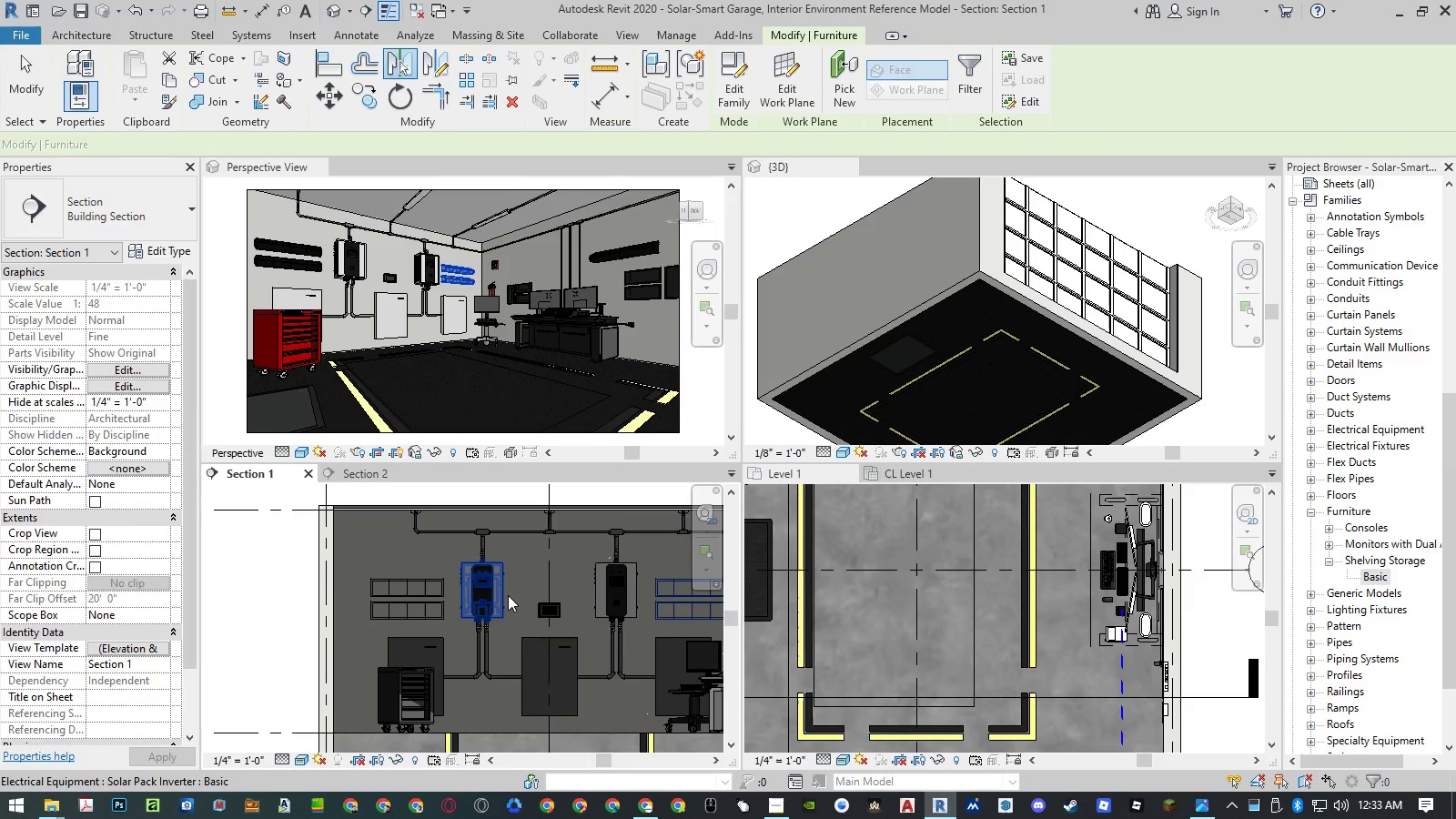 
key(Escape)
 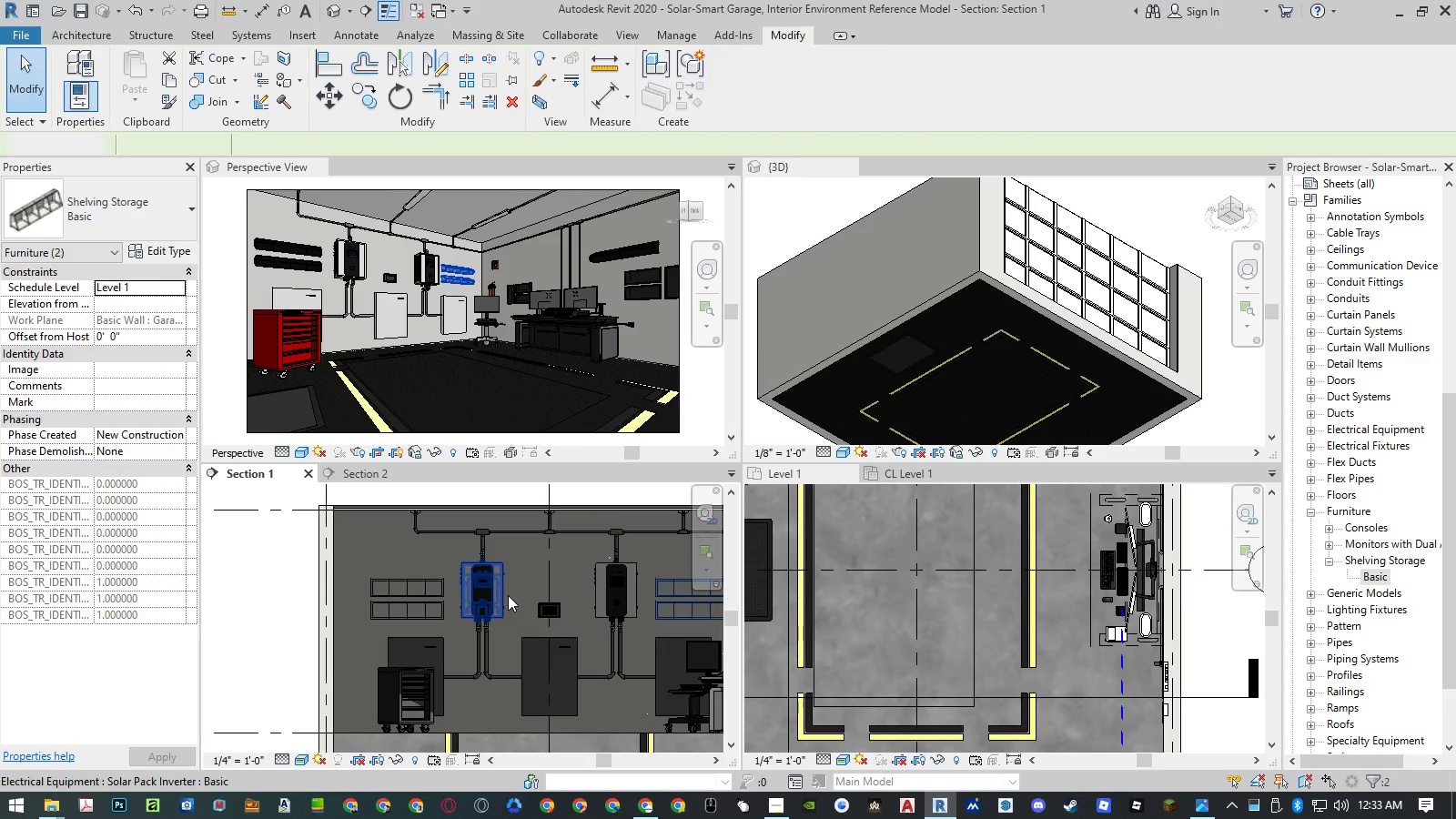 
key(Escape)
 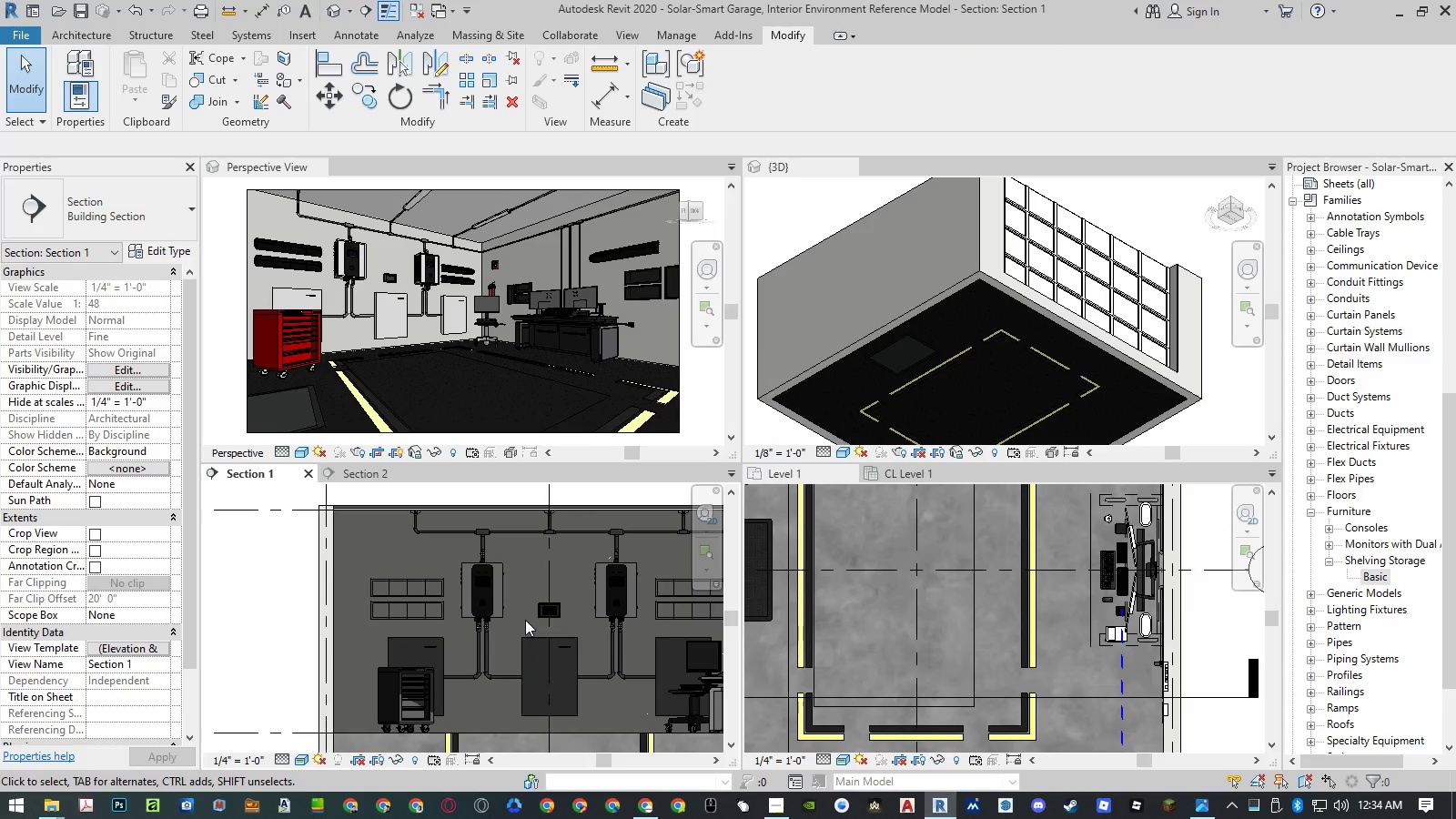 
scroll: coordinate [443, 621], scroll_direction: down, amount: 3.0
 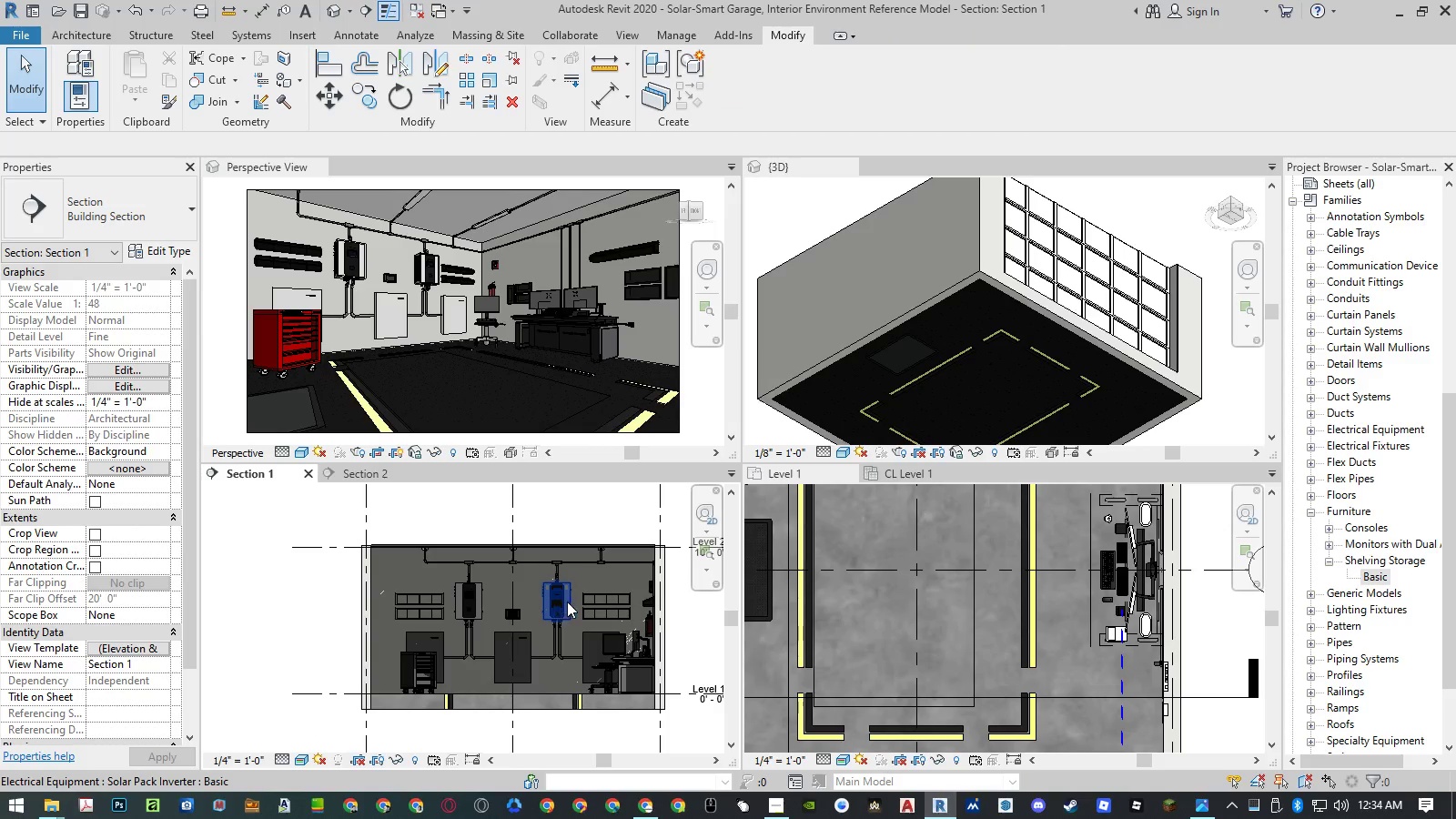 
mouse_move([608, 595])
 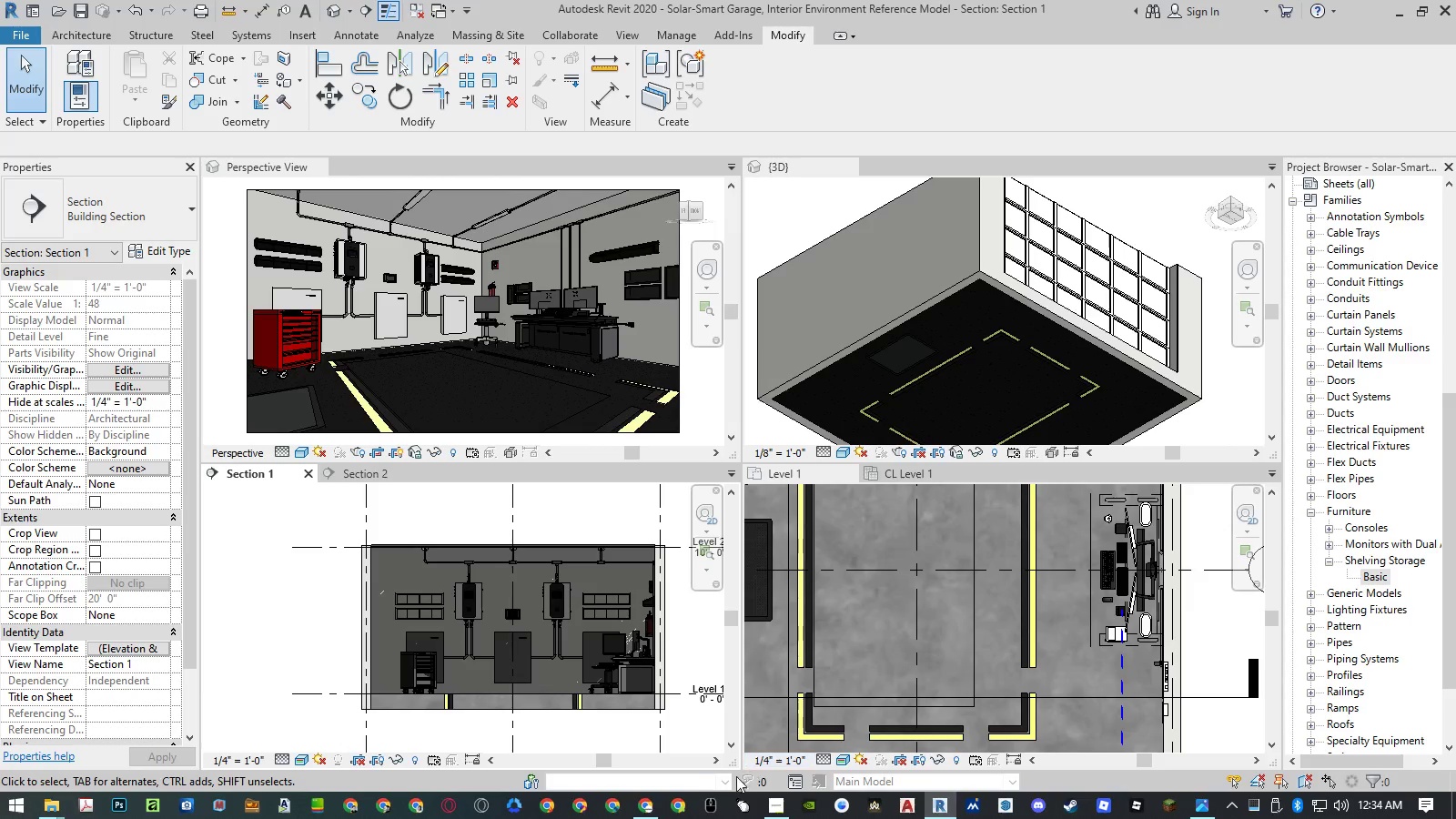 
left_click([642, 800])
 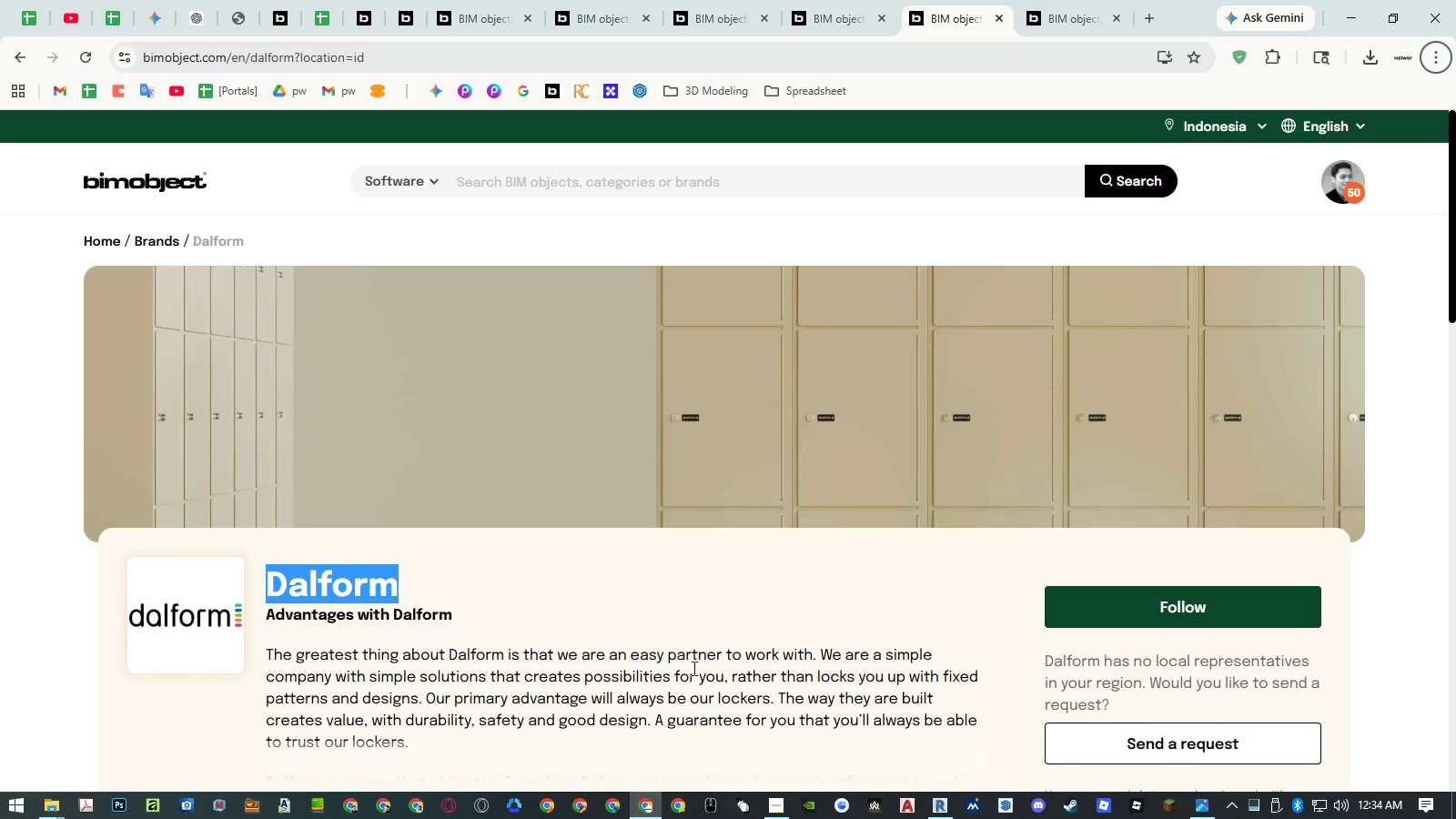 
scroll: coordinate [693, 657], scroll_direction: down, amount: 19.0
 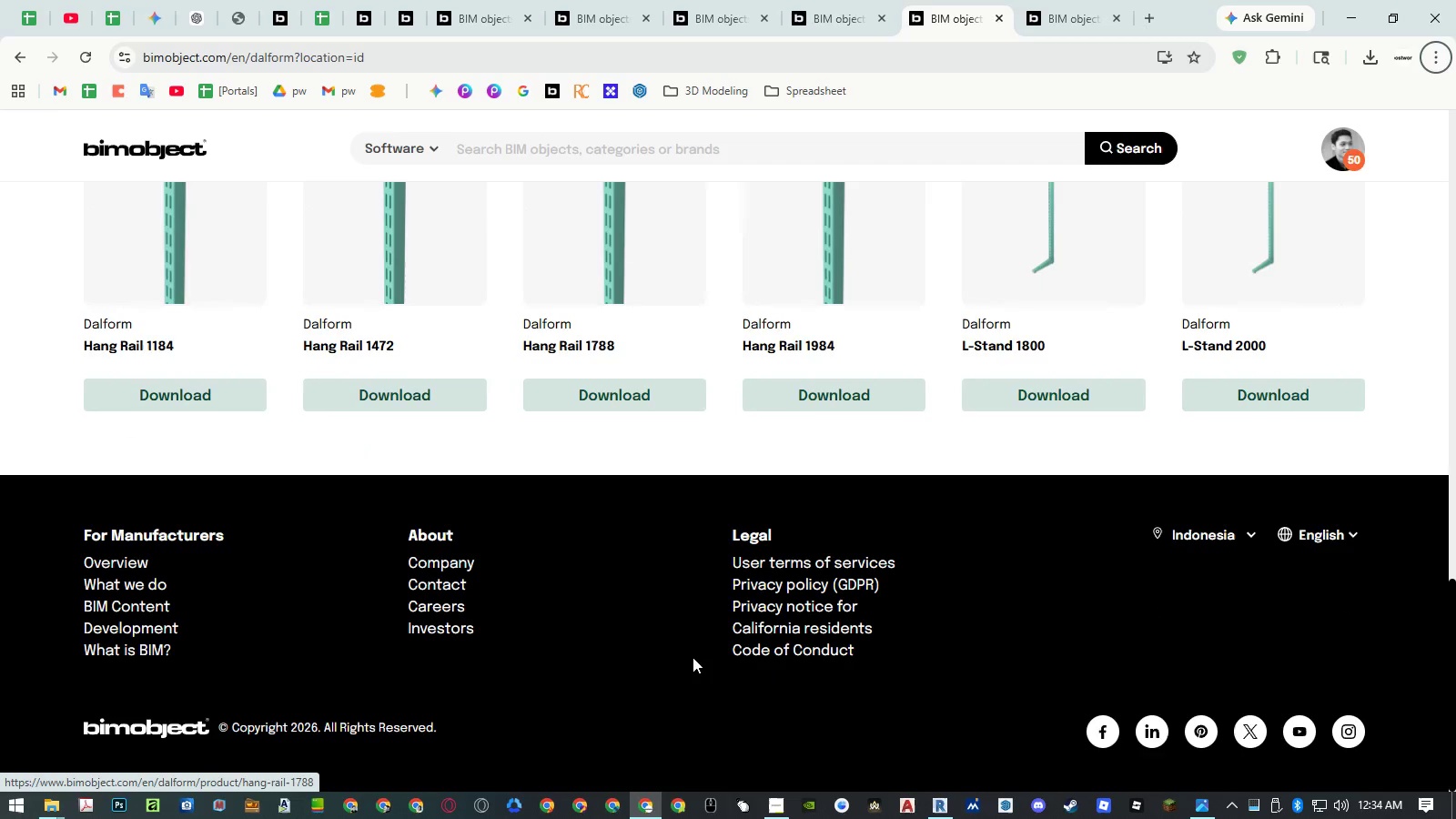 
scroll: coordinate [693, 657], scroll_direction: up, amount: 5.0
 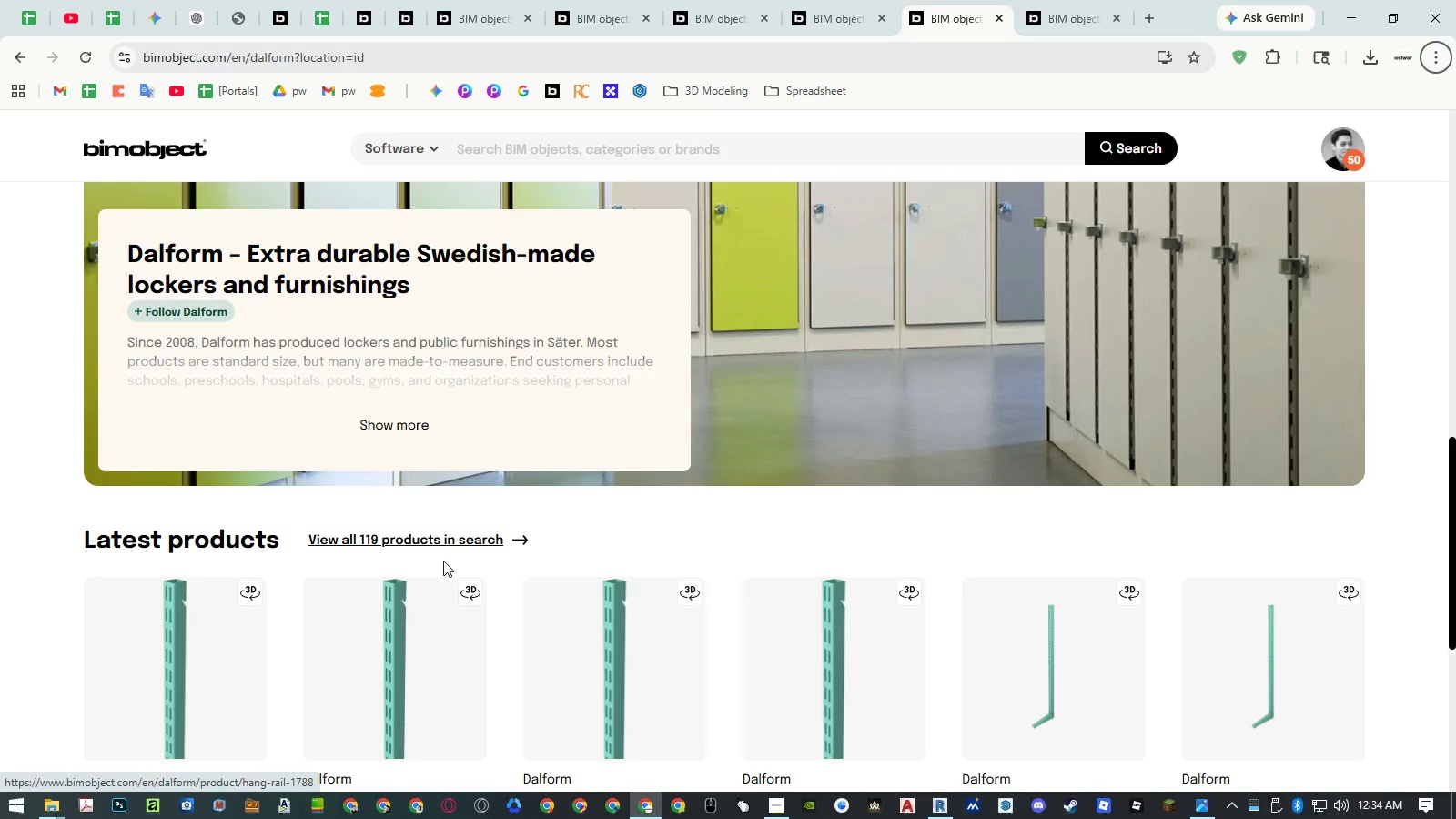 
left_click([421, 545])
 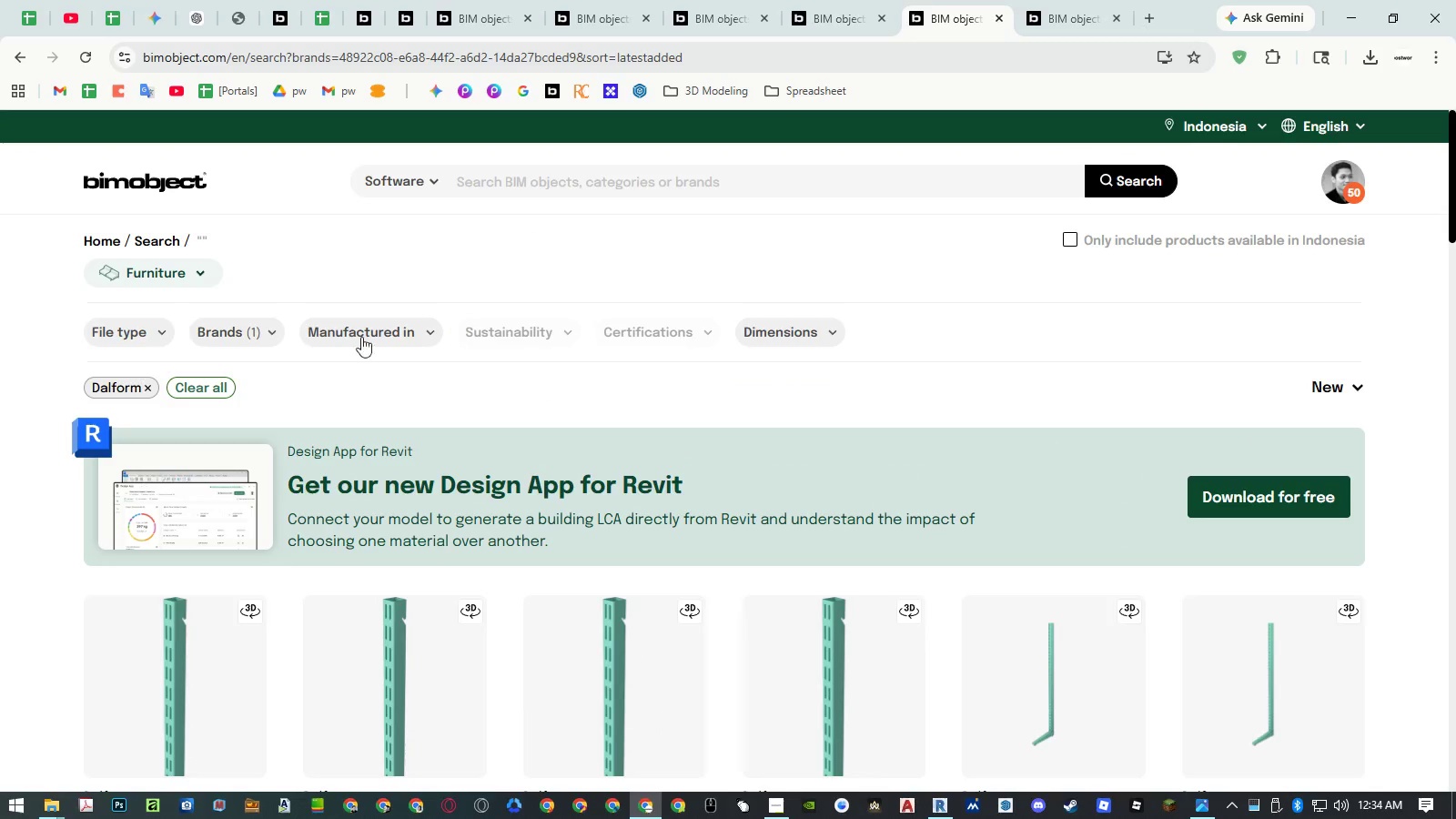 
left_click([167, 264])
 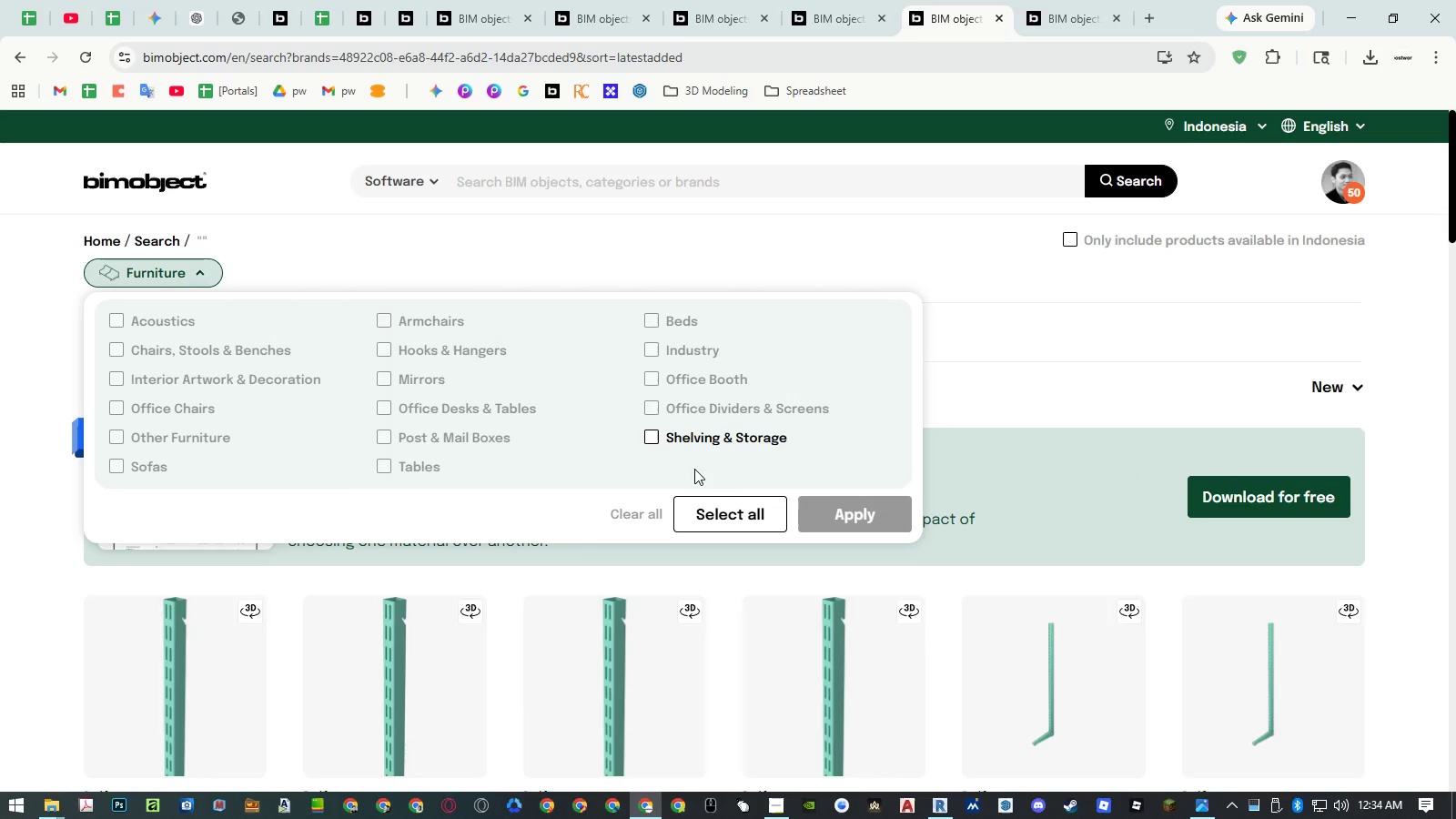 
left_click([1043, 298])
 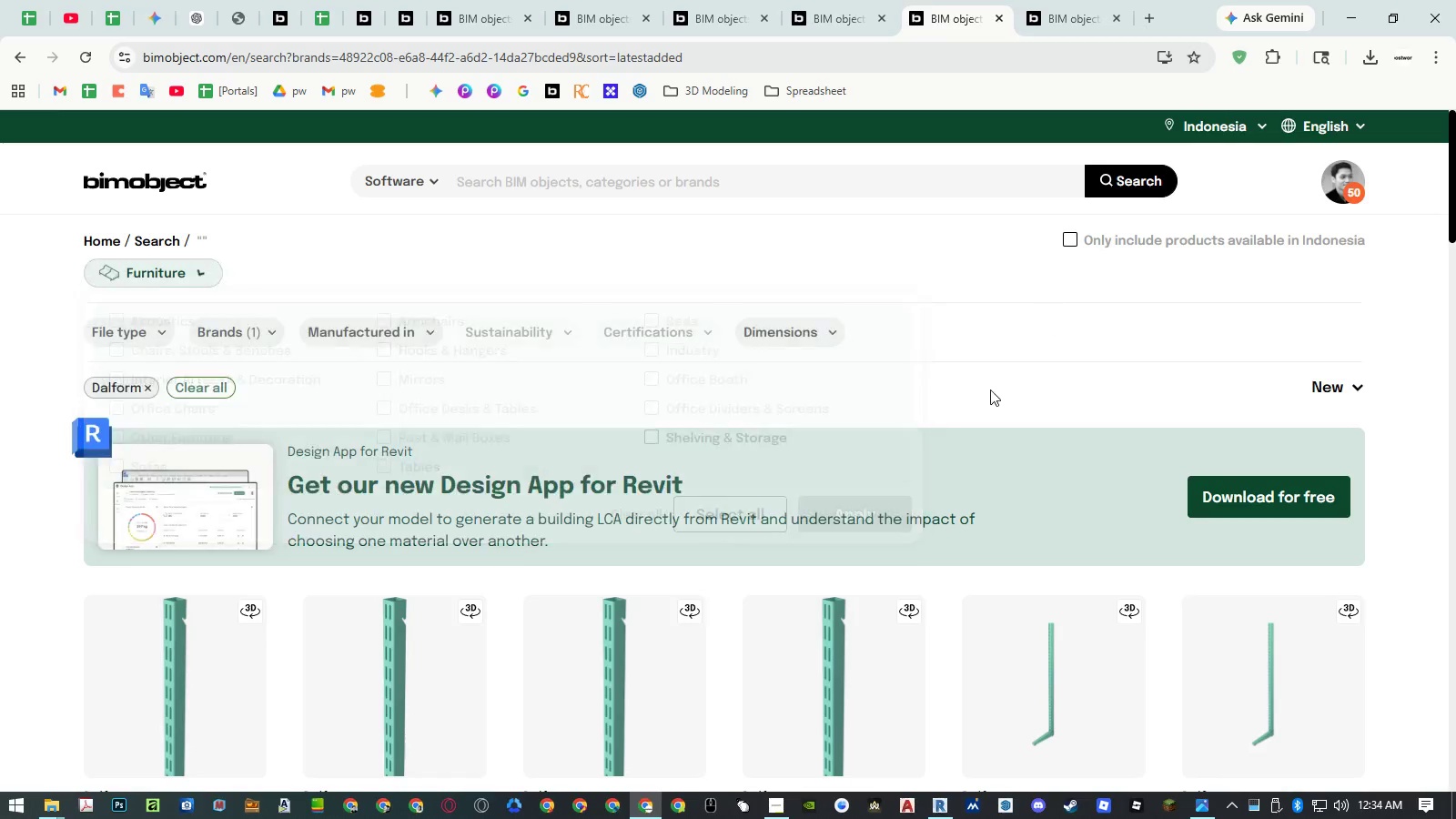 
scroll: coordinate [947, 439], scroll_direction: down, amount: 26.0
 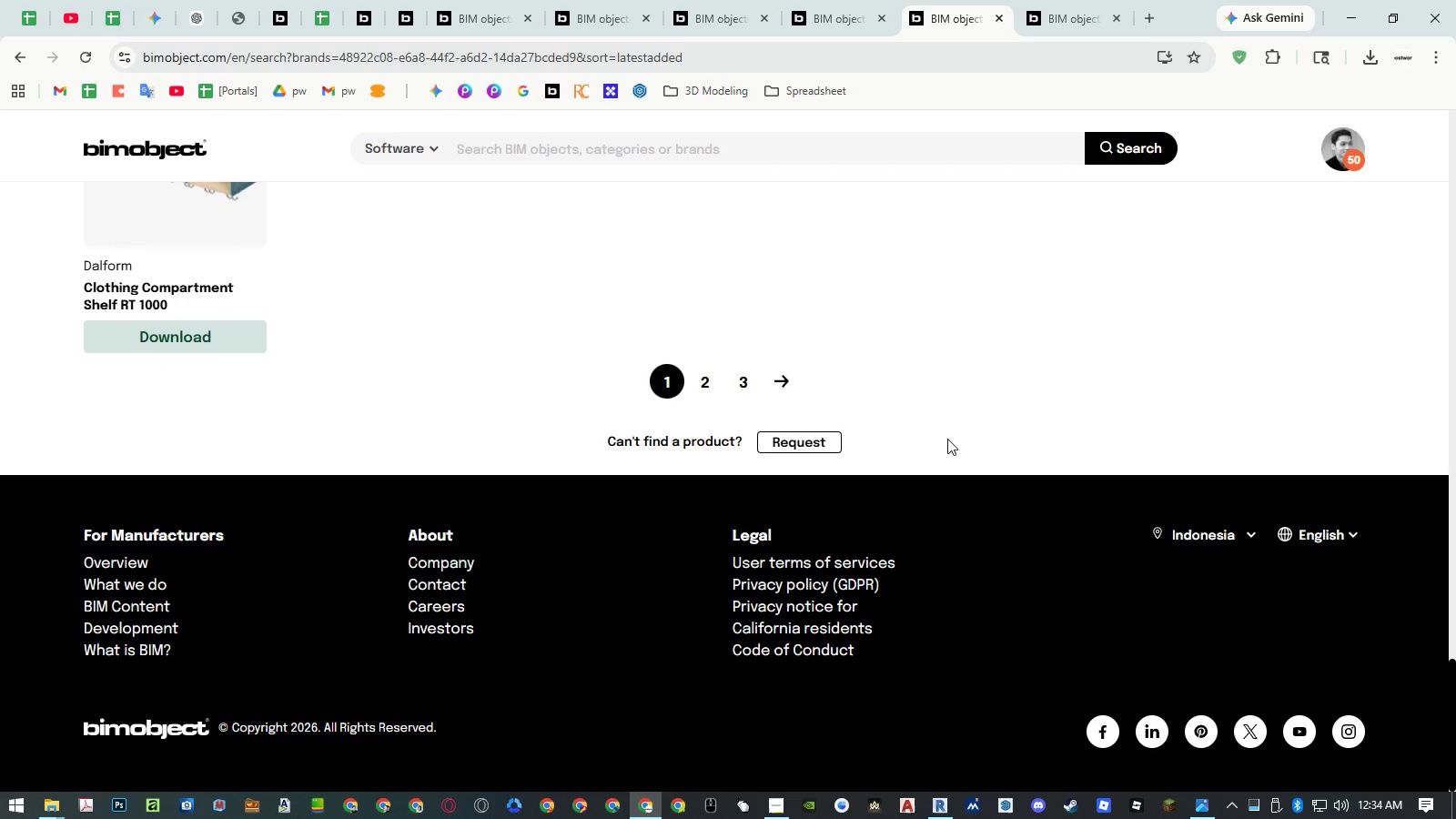 
scroll: coordinate [947, 439], scroll_direction: up, amount: 3.0
 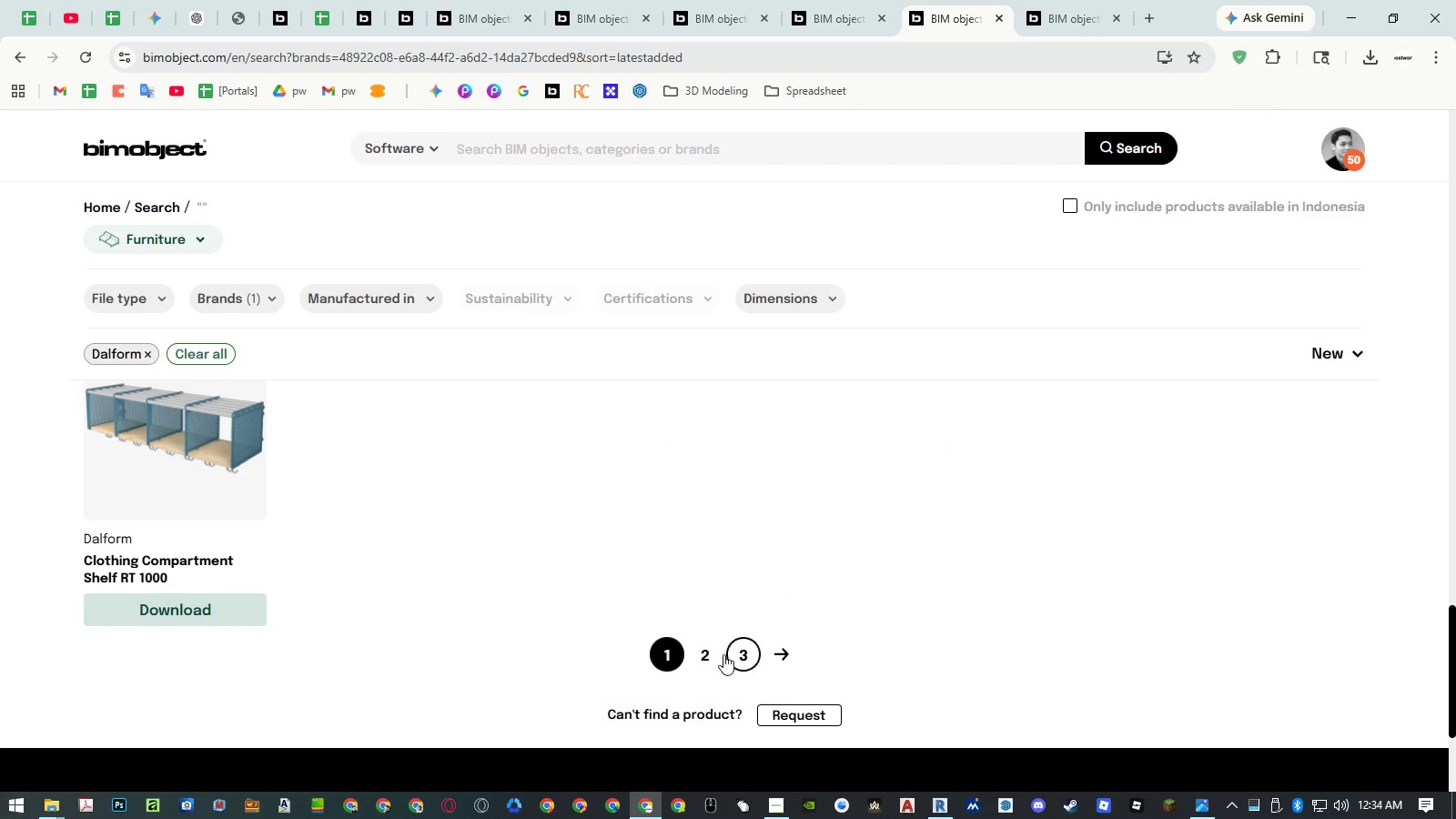 
left_click([704, 661])
 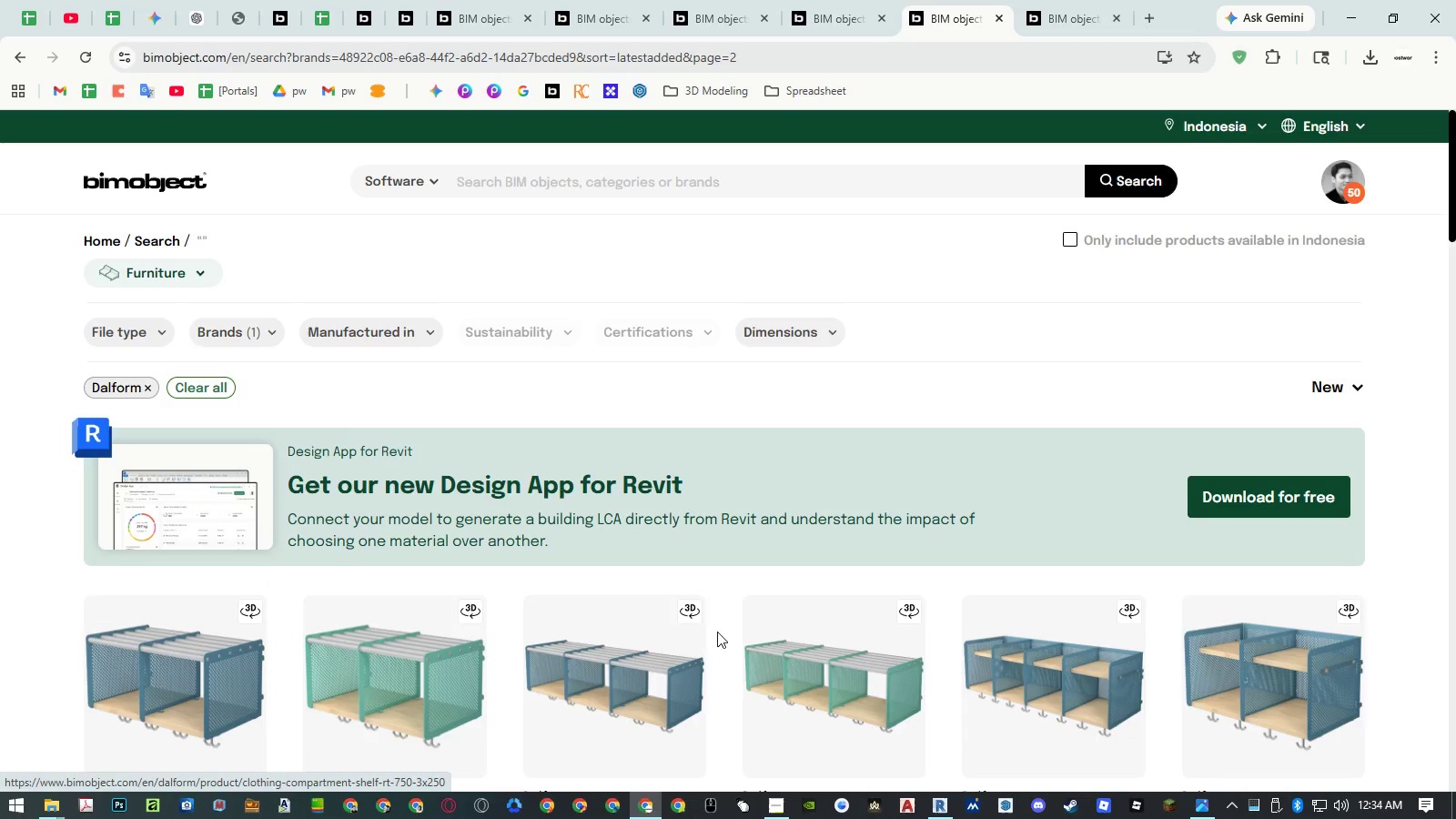 
scroll: coordinate [737, 588], scroll_direction: down, amount: 17.0
 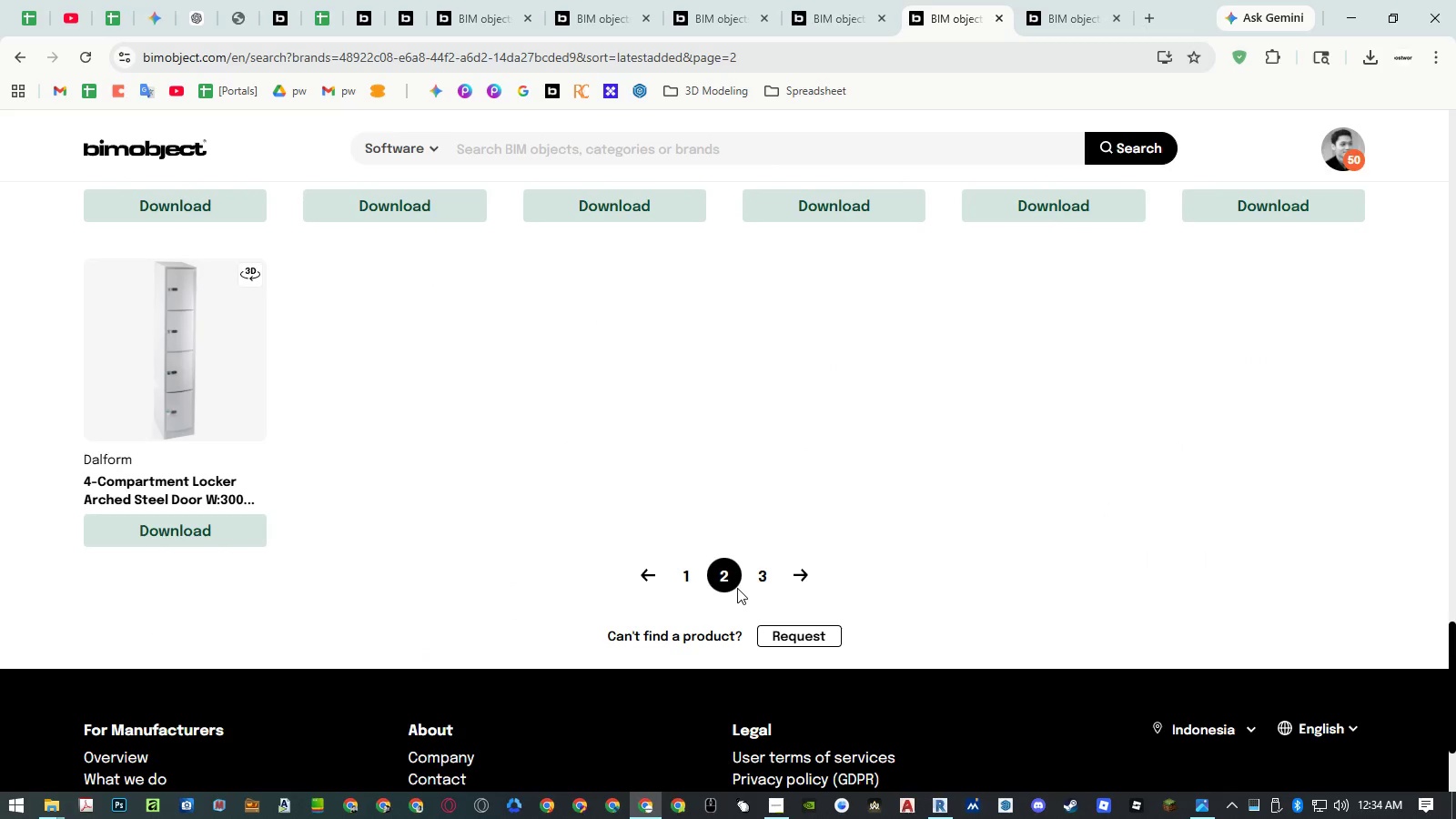 
left_click([761, 580])
 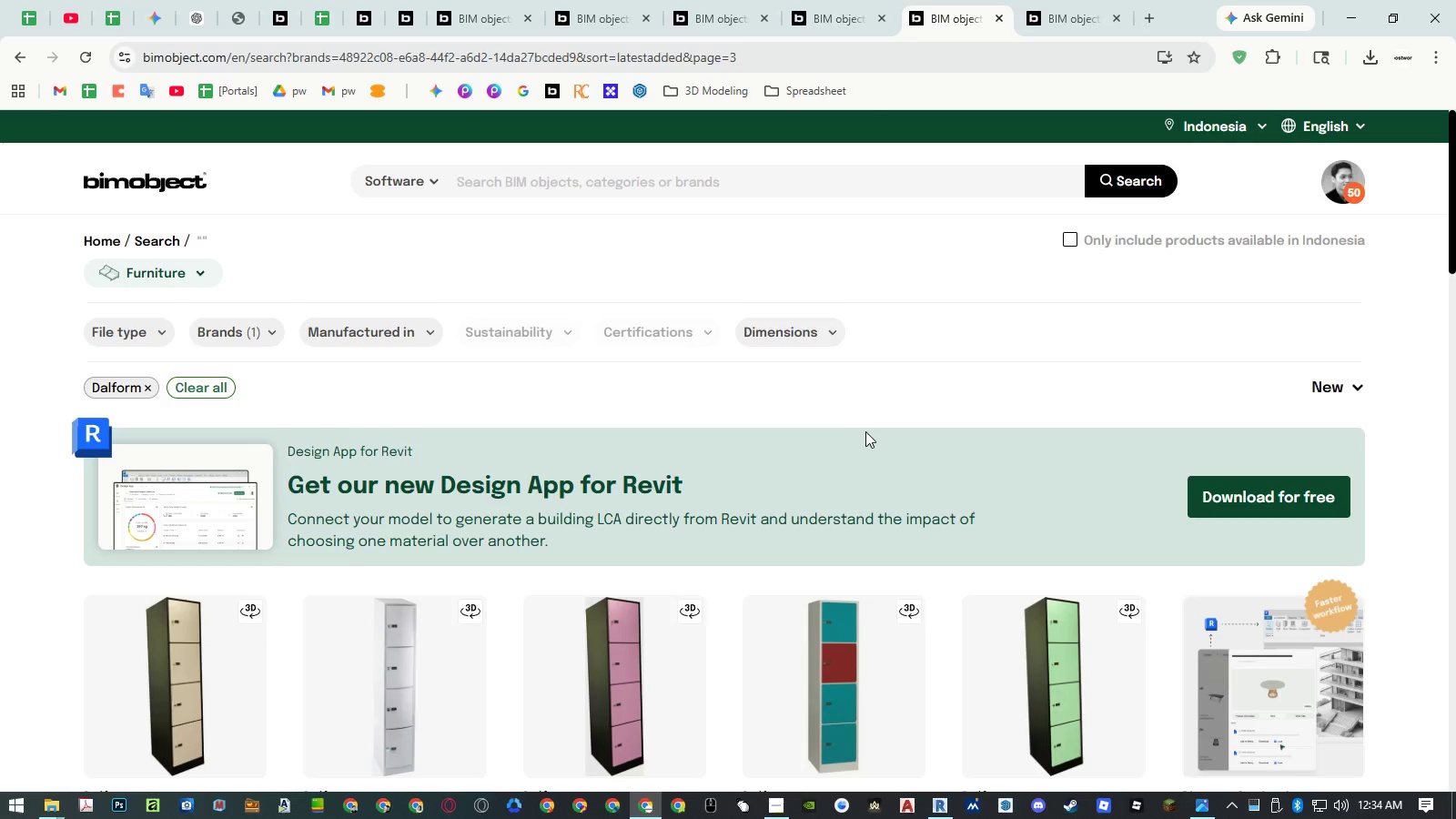 
scroll: coordinate [865, 430], scroll_direction: down, amount: 8.0
 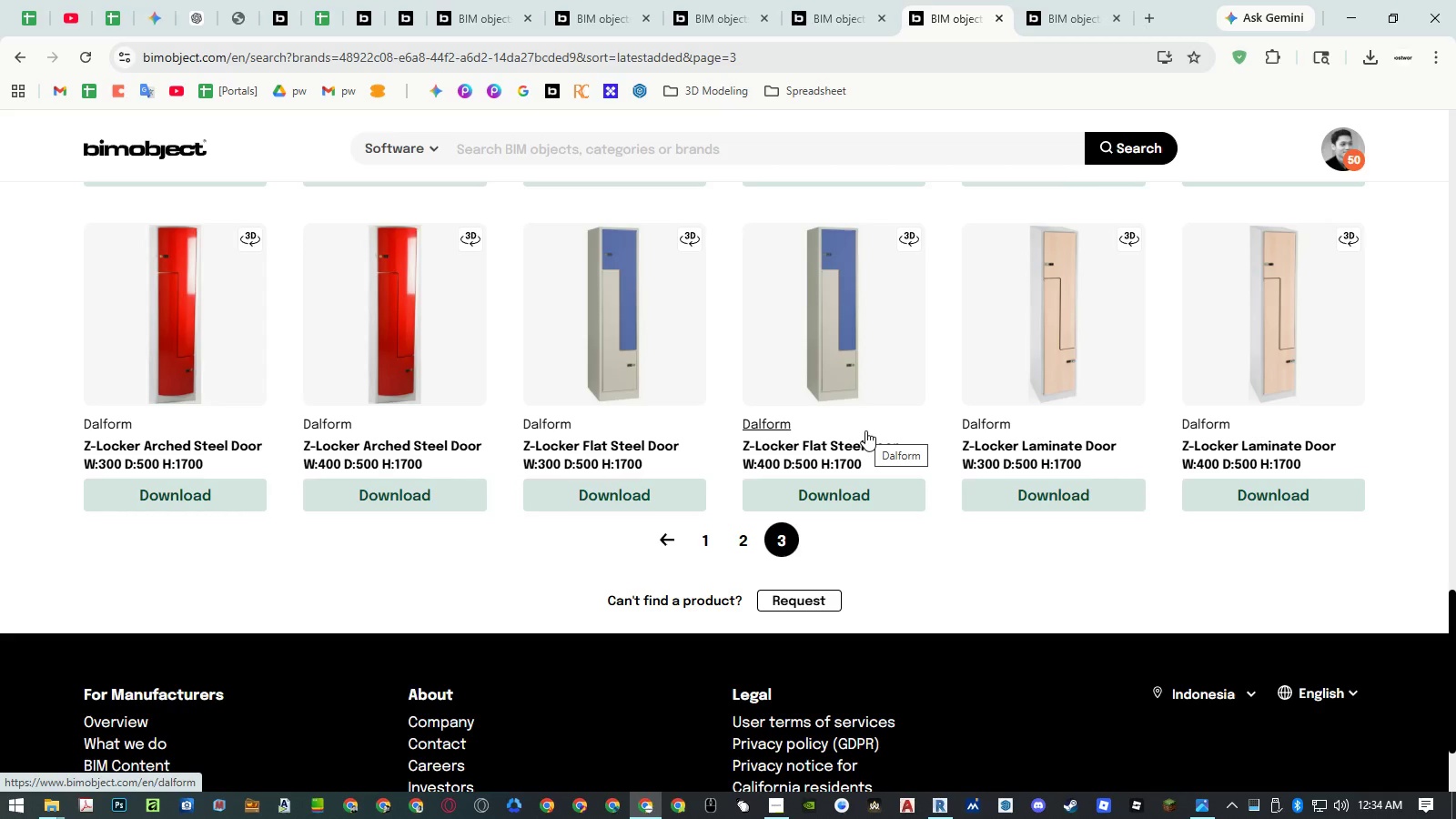 
scroll: coordinate [865, 430], scroll_direction: up, amount: 5.0
 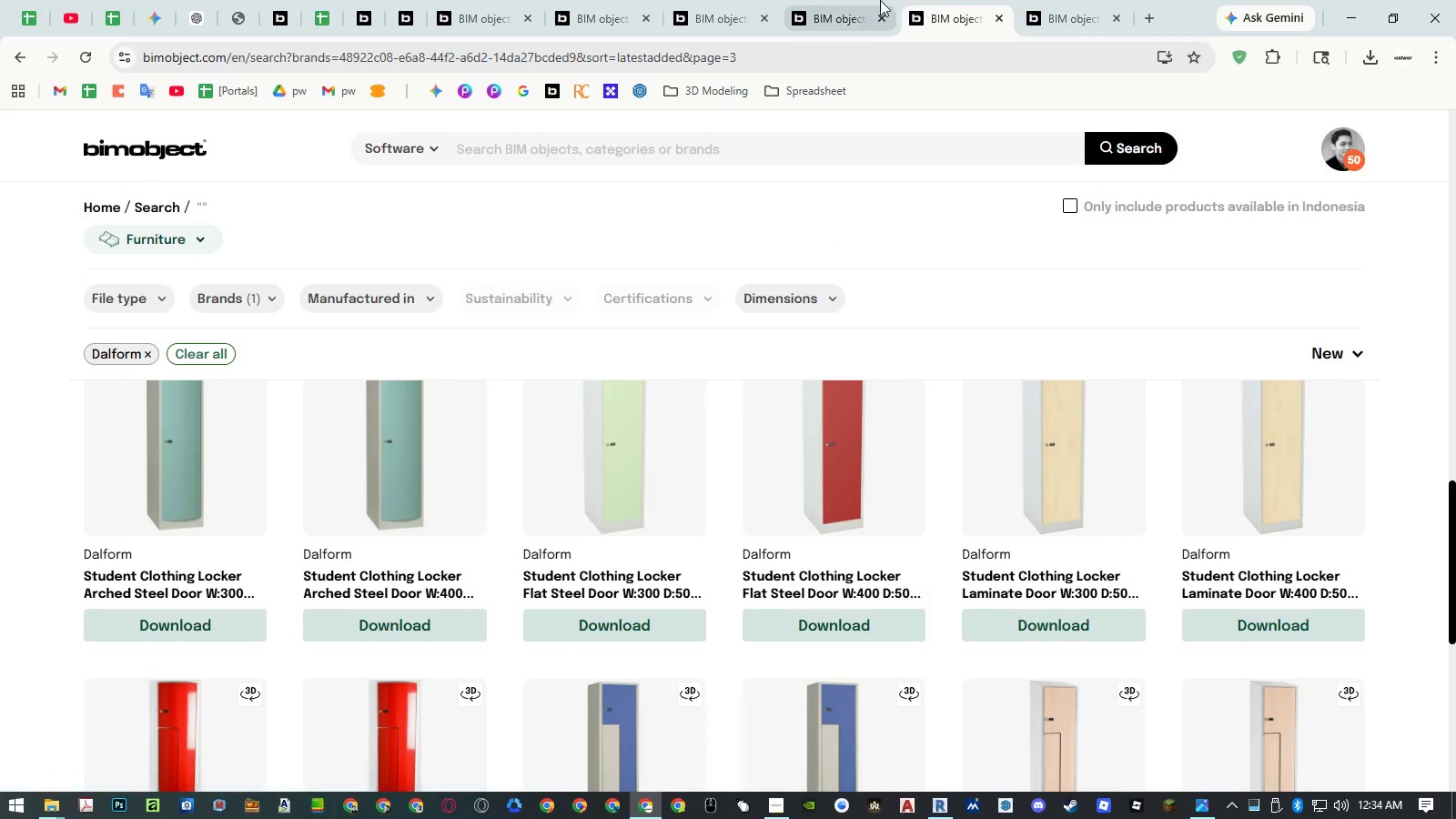 
middle_click([972, 12])
 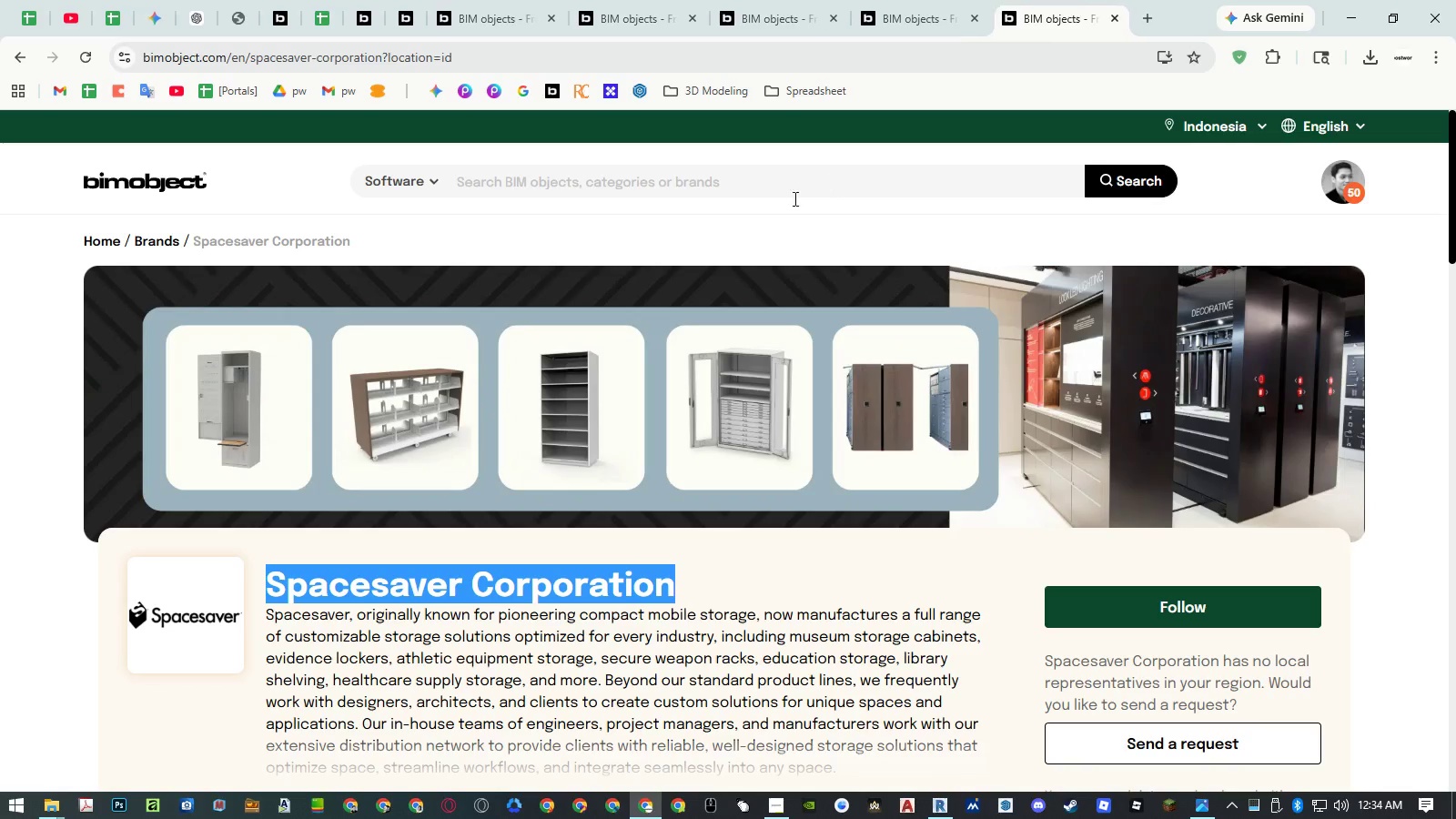 
scroll: coordinate [696, 366], scroll_direction: down, amount: 6.0
 